 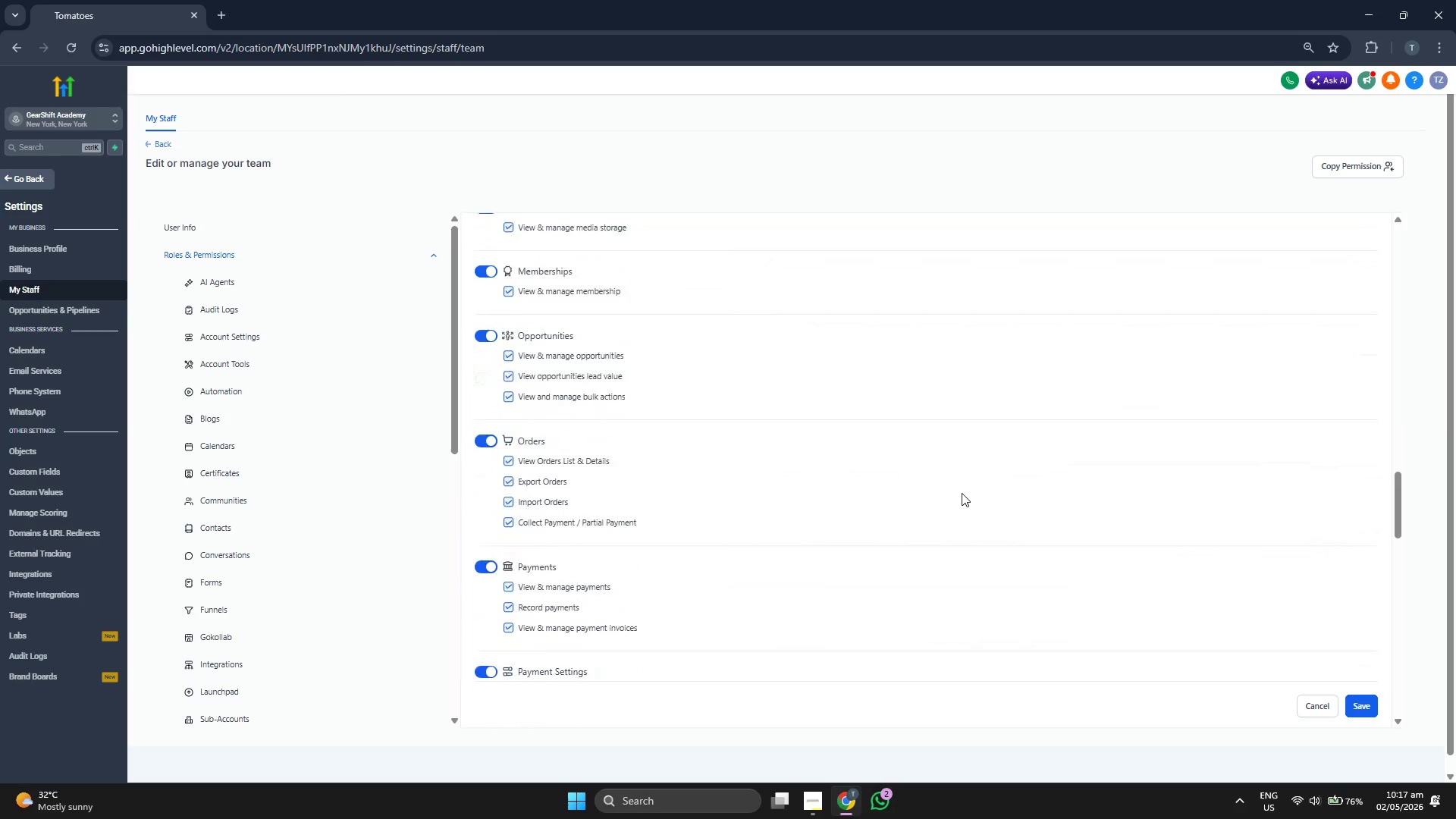 
scroll: coordinate [962, 472], scroll_direction: down, amount: 5.0
 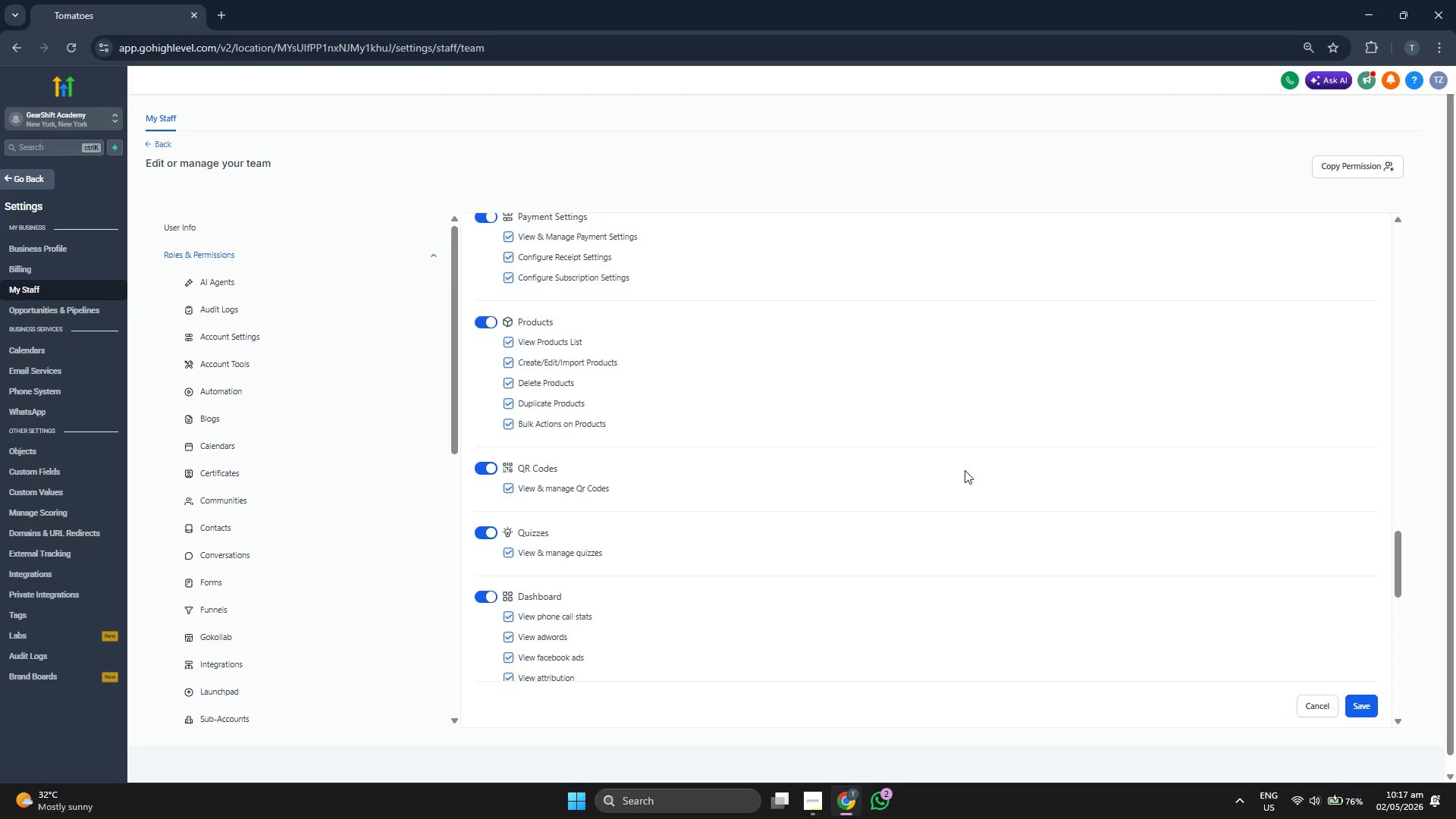 
scroll: coordinate [956, 478], scroll_direction: down, amount: 3.0
 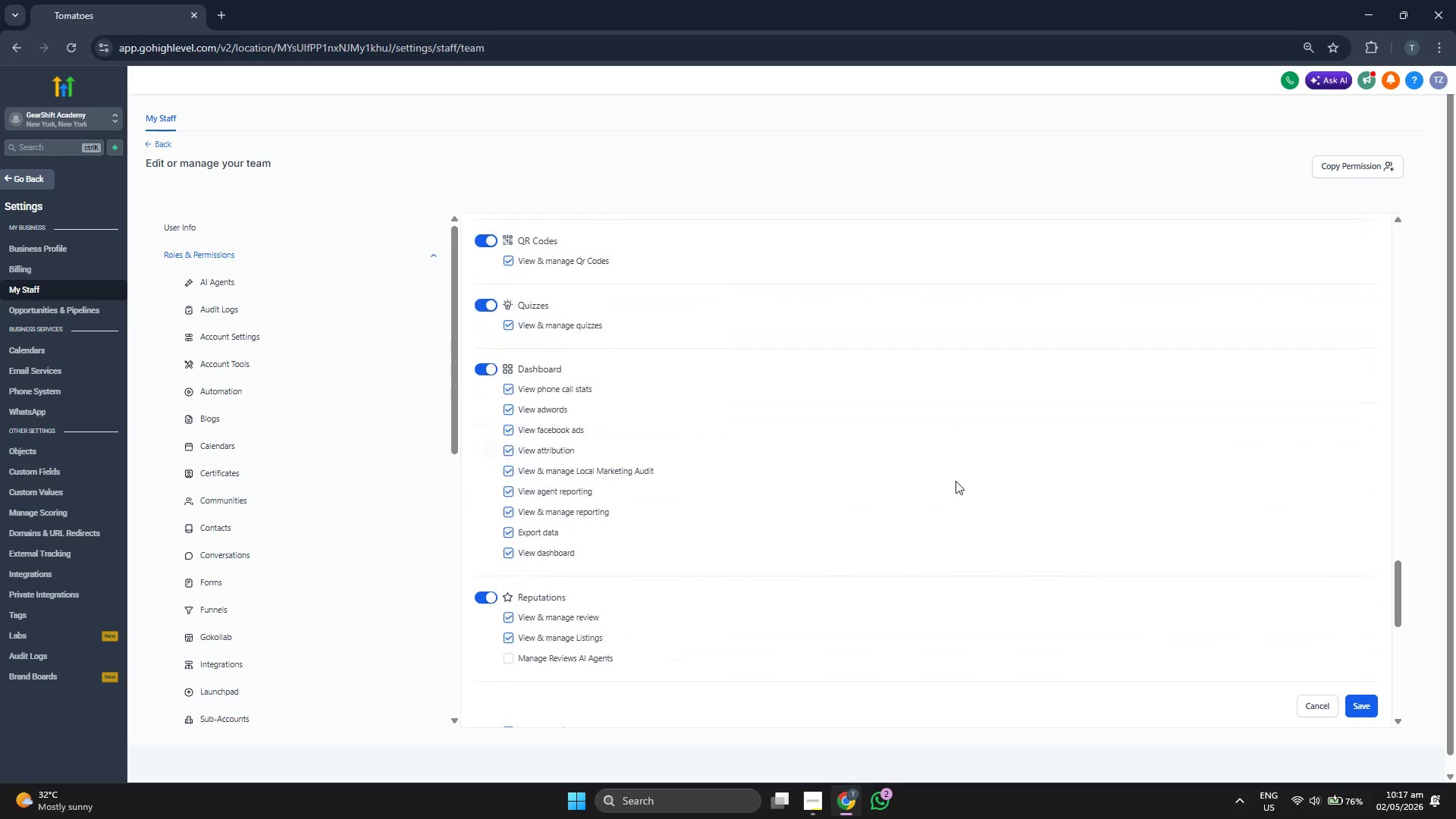 
wait(6.61)
 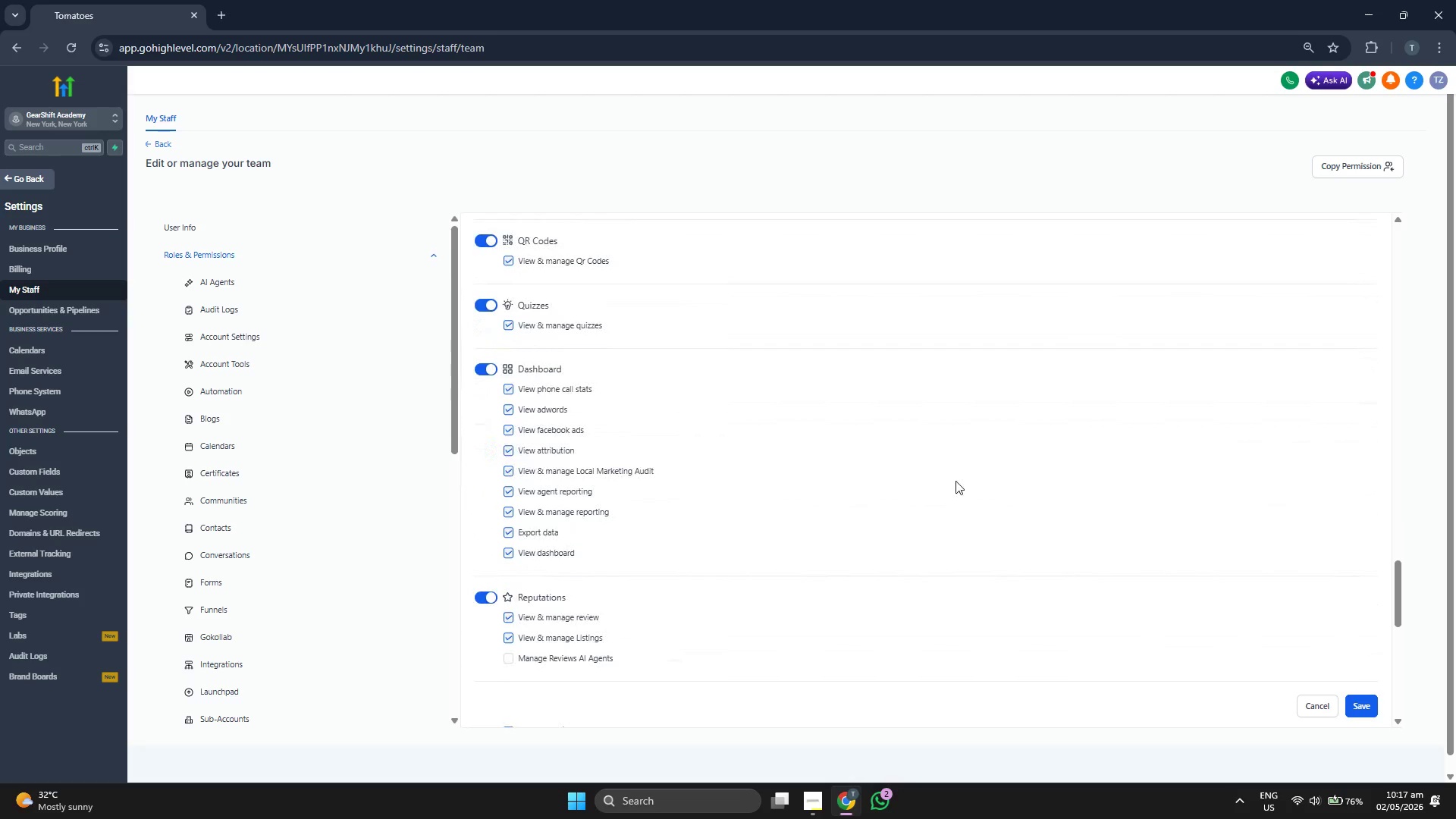 
scroll: coordinate [306, 369], scroll_direction: down, amount: 5.0
 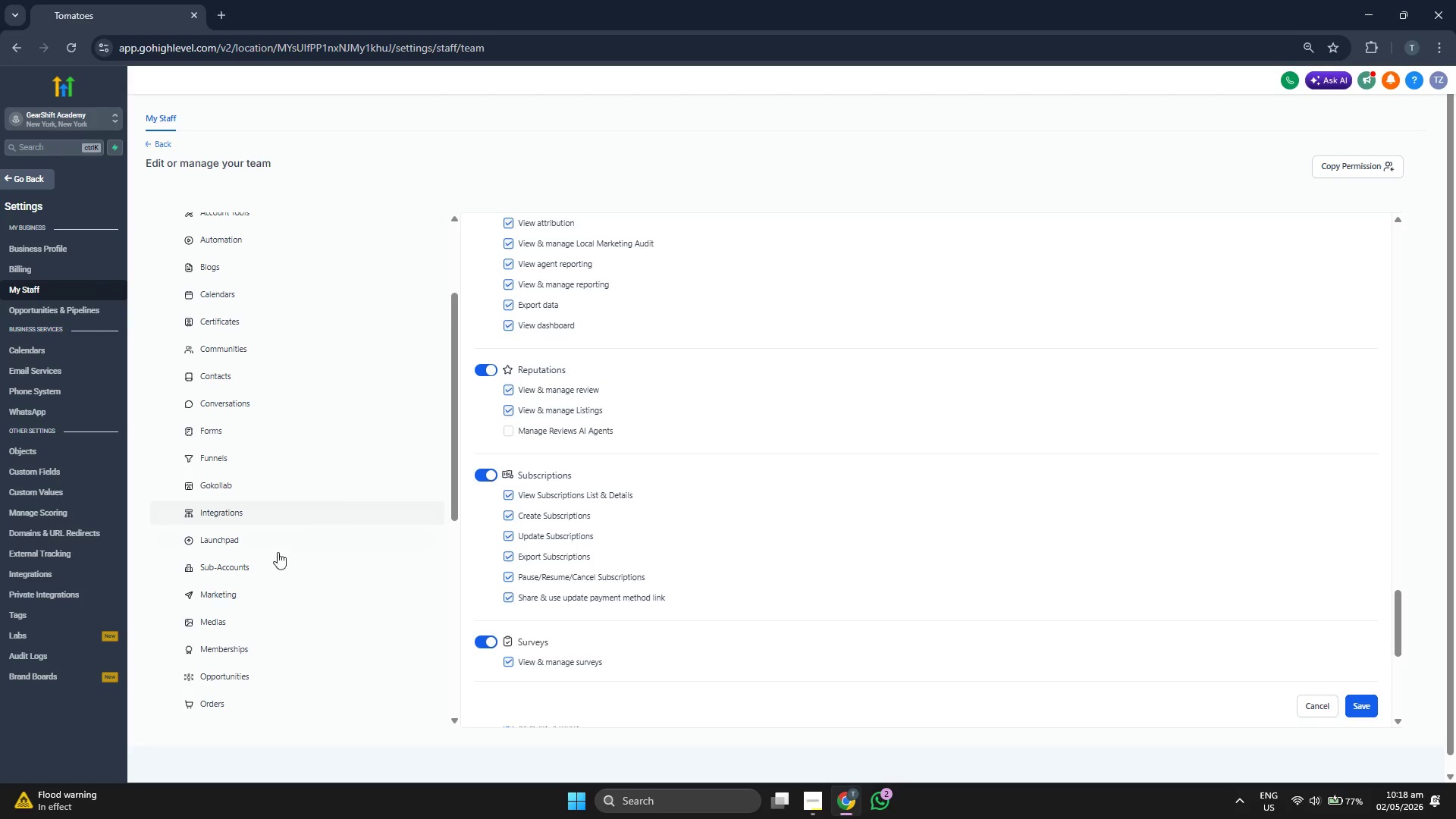 
left_click([260, 585])
 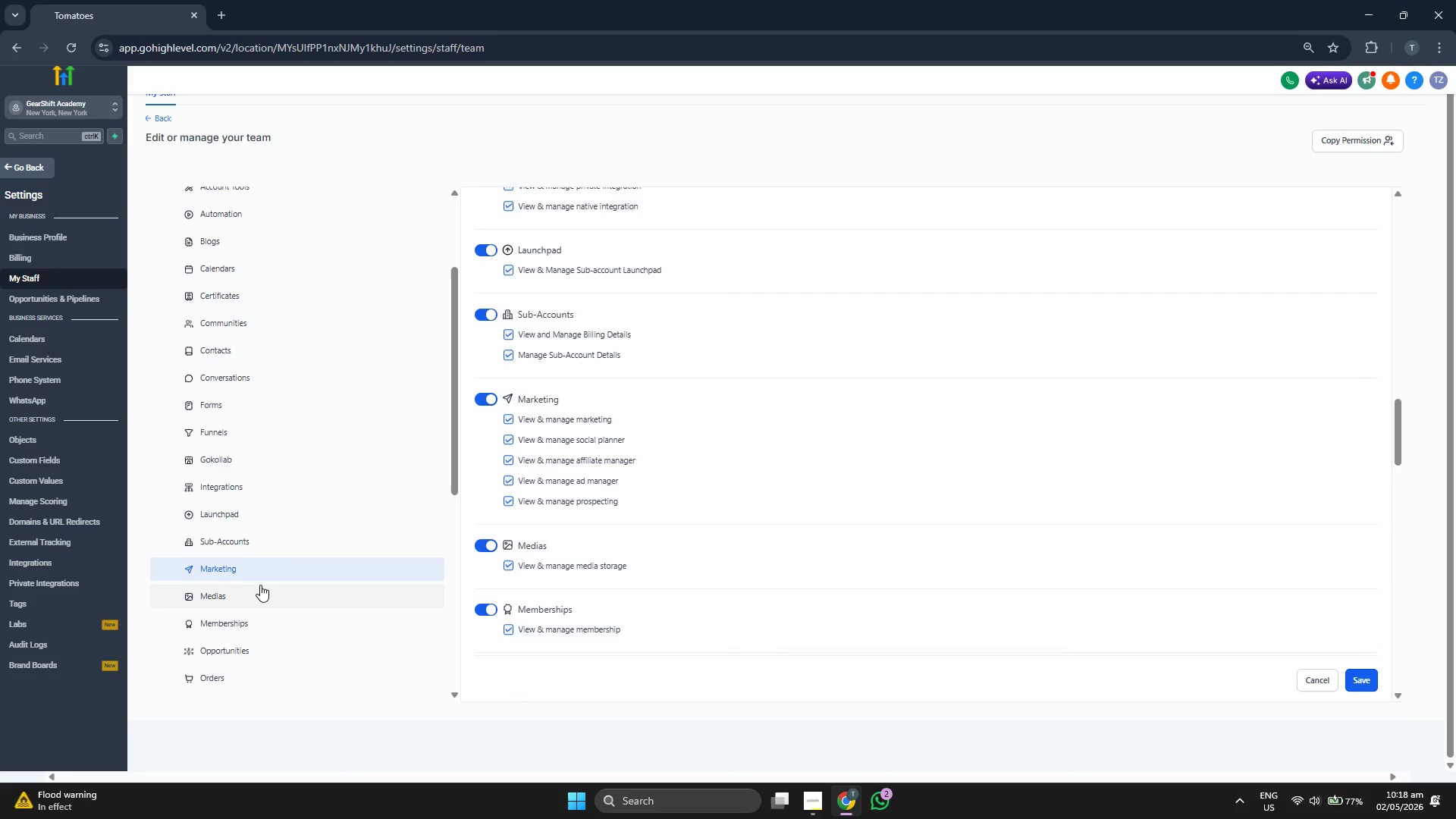 
wait(5.89)
 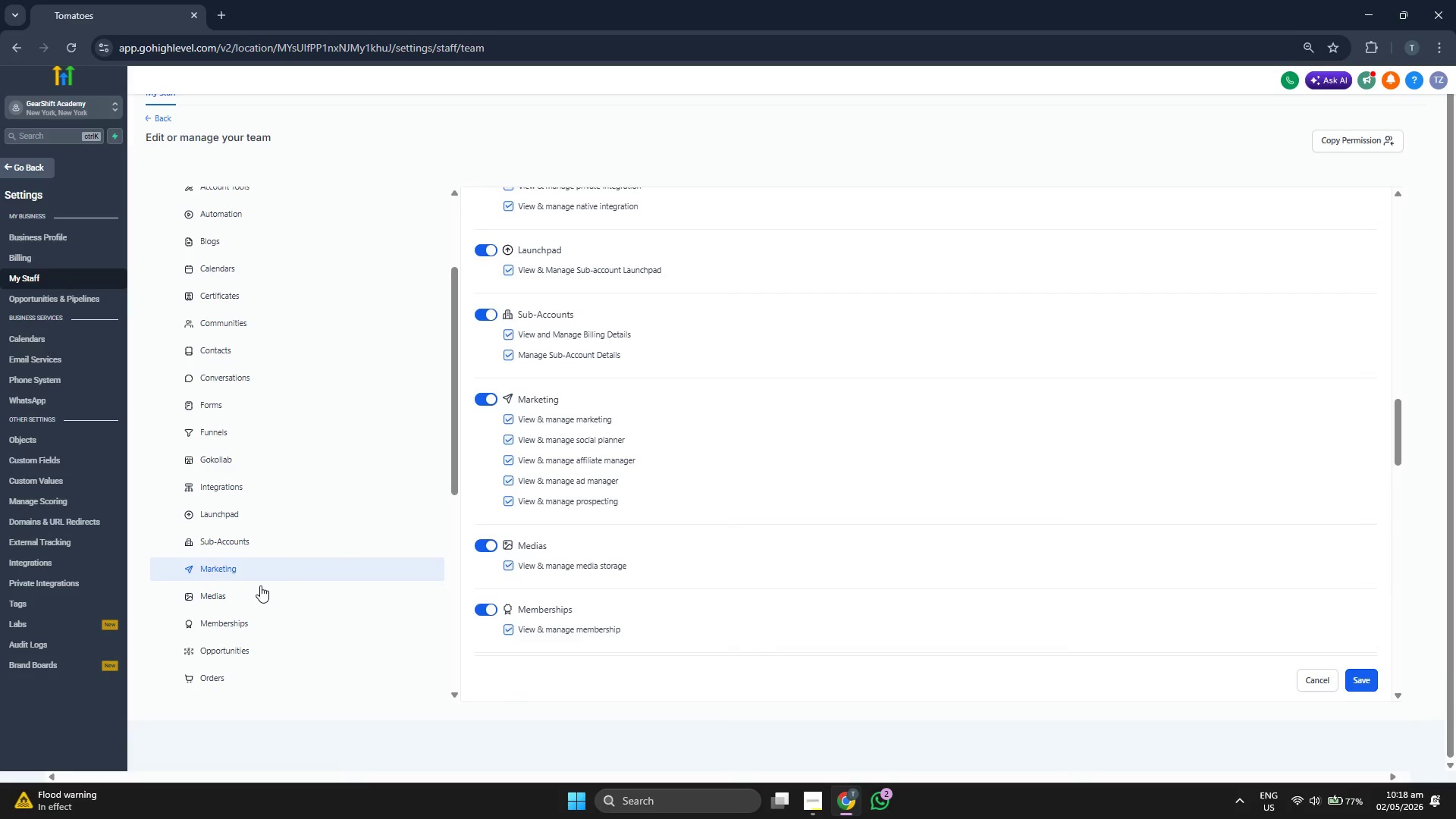 
scroll: coordinate [270, 582], scroll_direction: down, amount: 2.0
 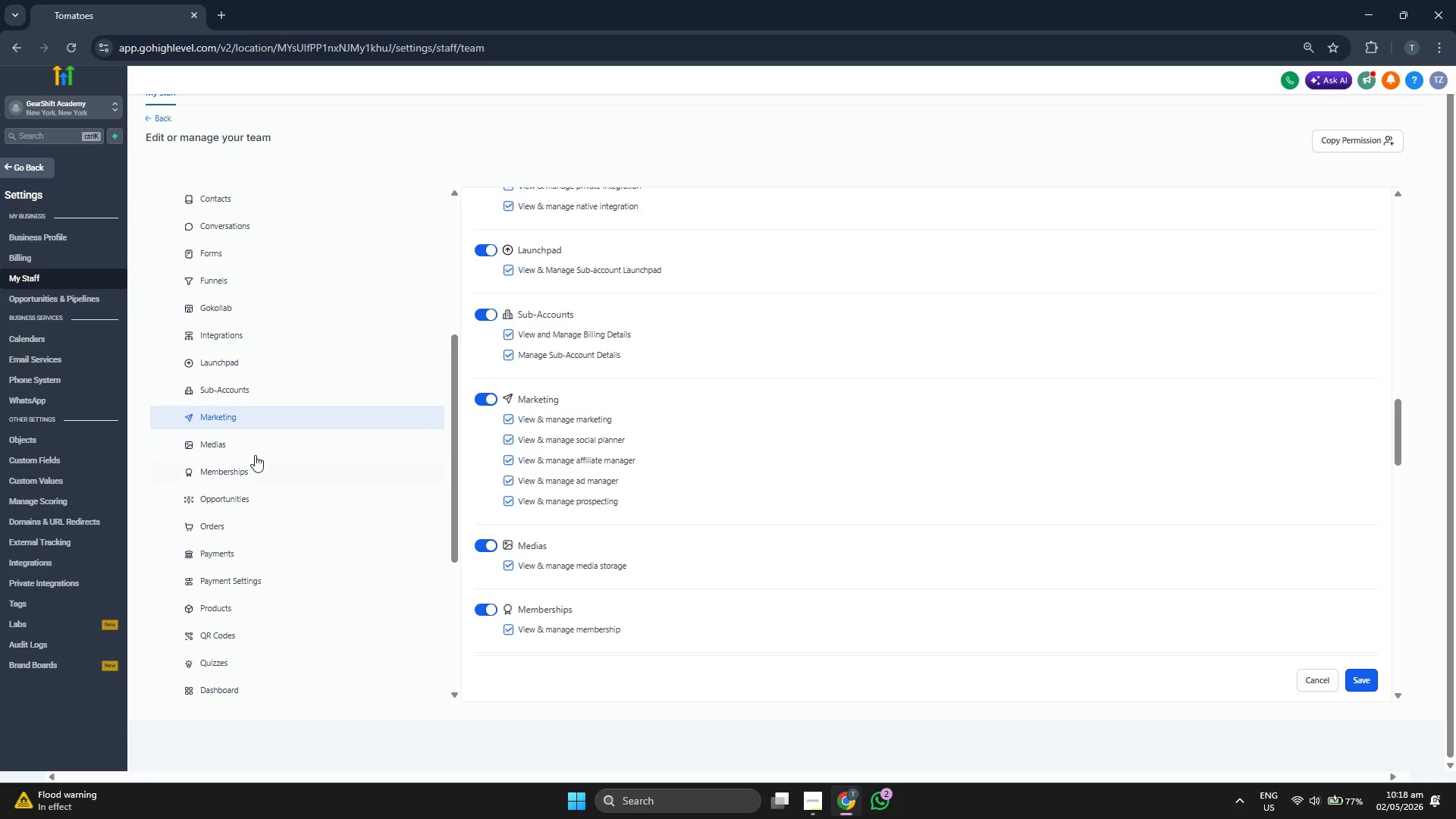 
left_click([268, 438])
 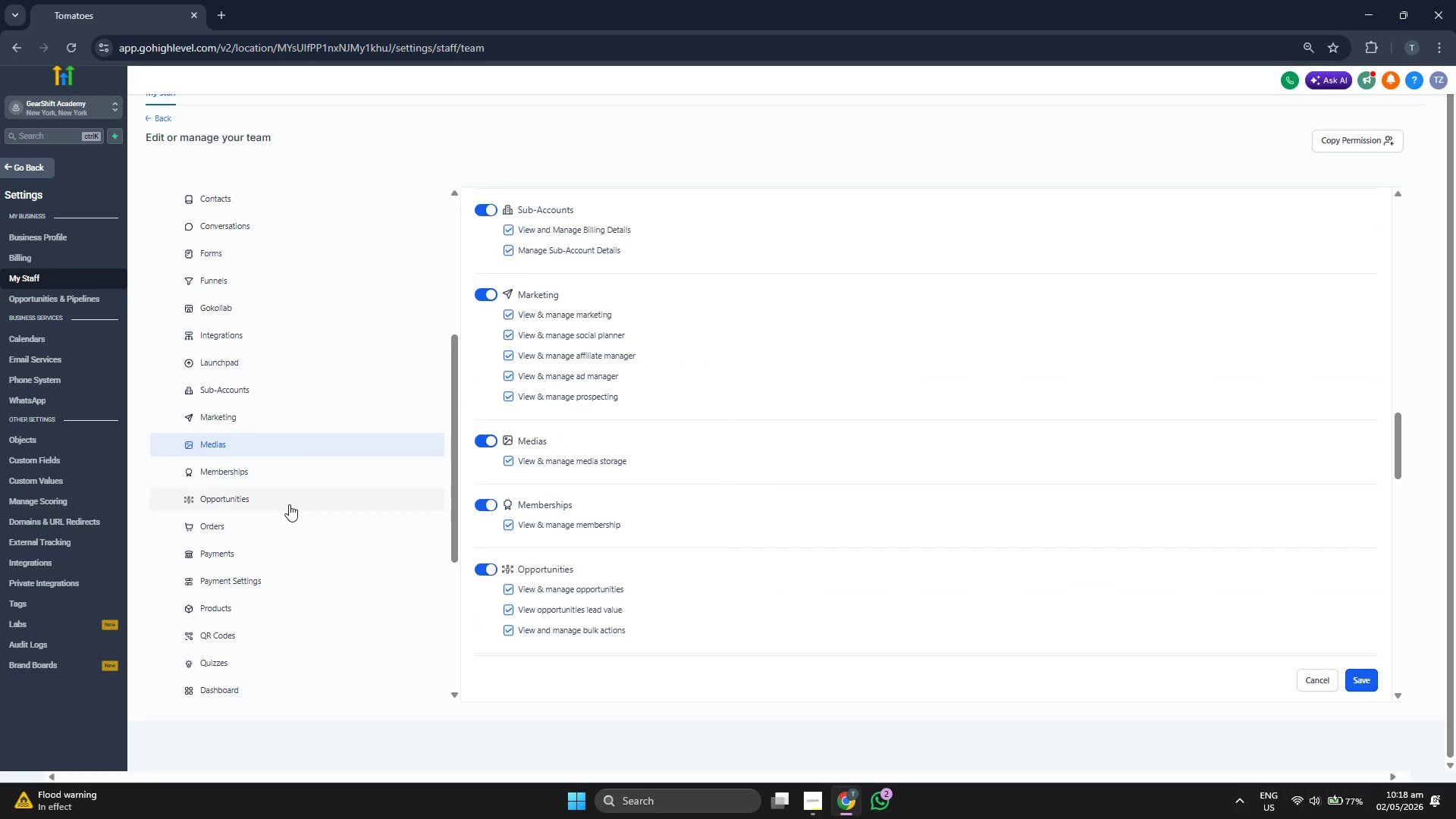 
scroll: coordinate [289, 507], scroll_direction: down, amount: 2.0
 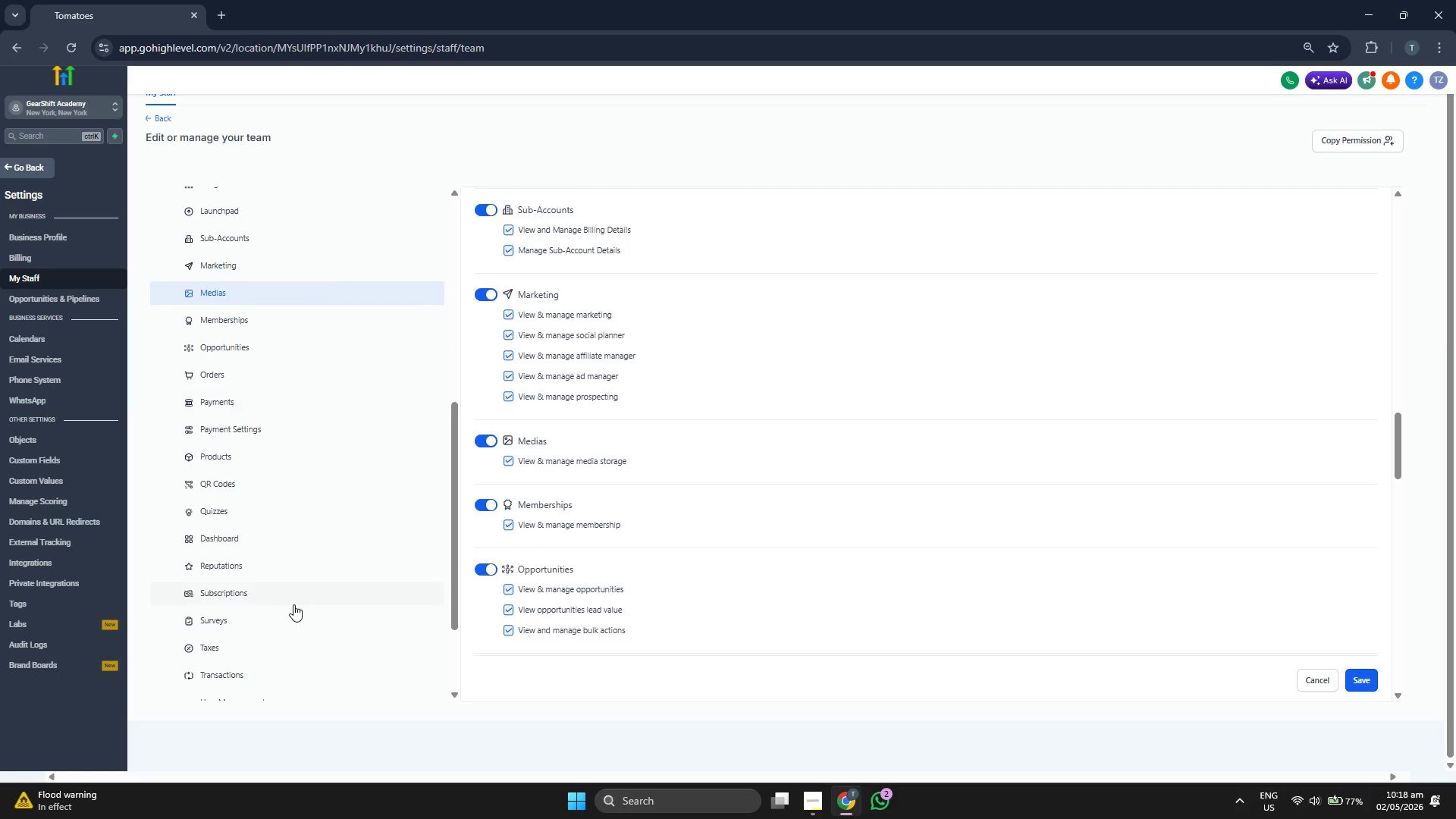 
left_click([295, 563])
 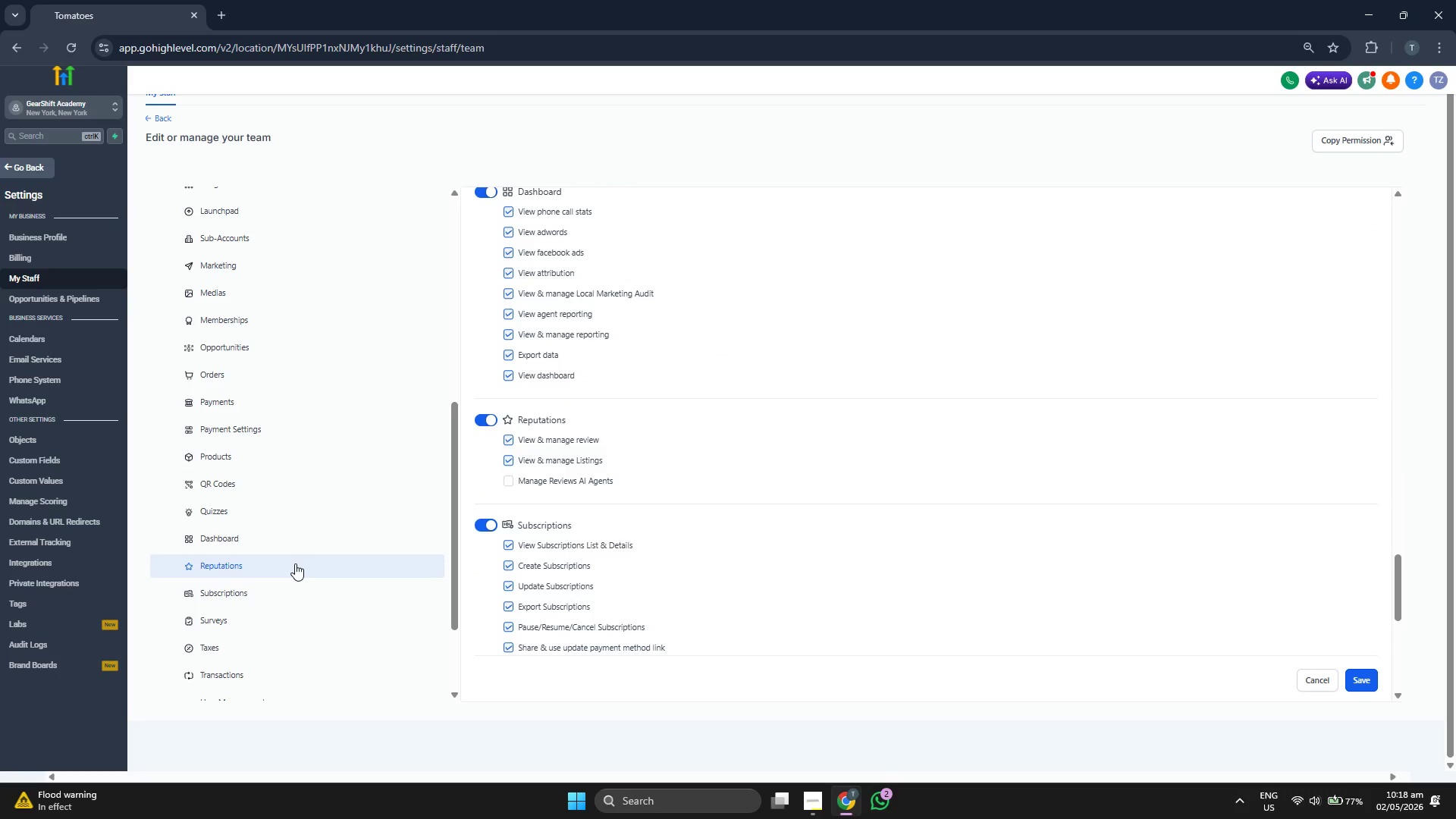 
scroll: coordinate [303, 556], scroll_direction: up, amount: 5.0
 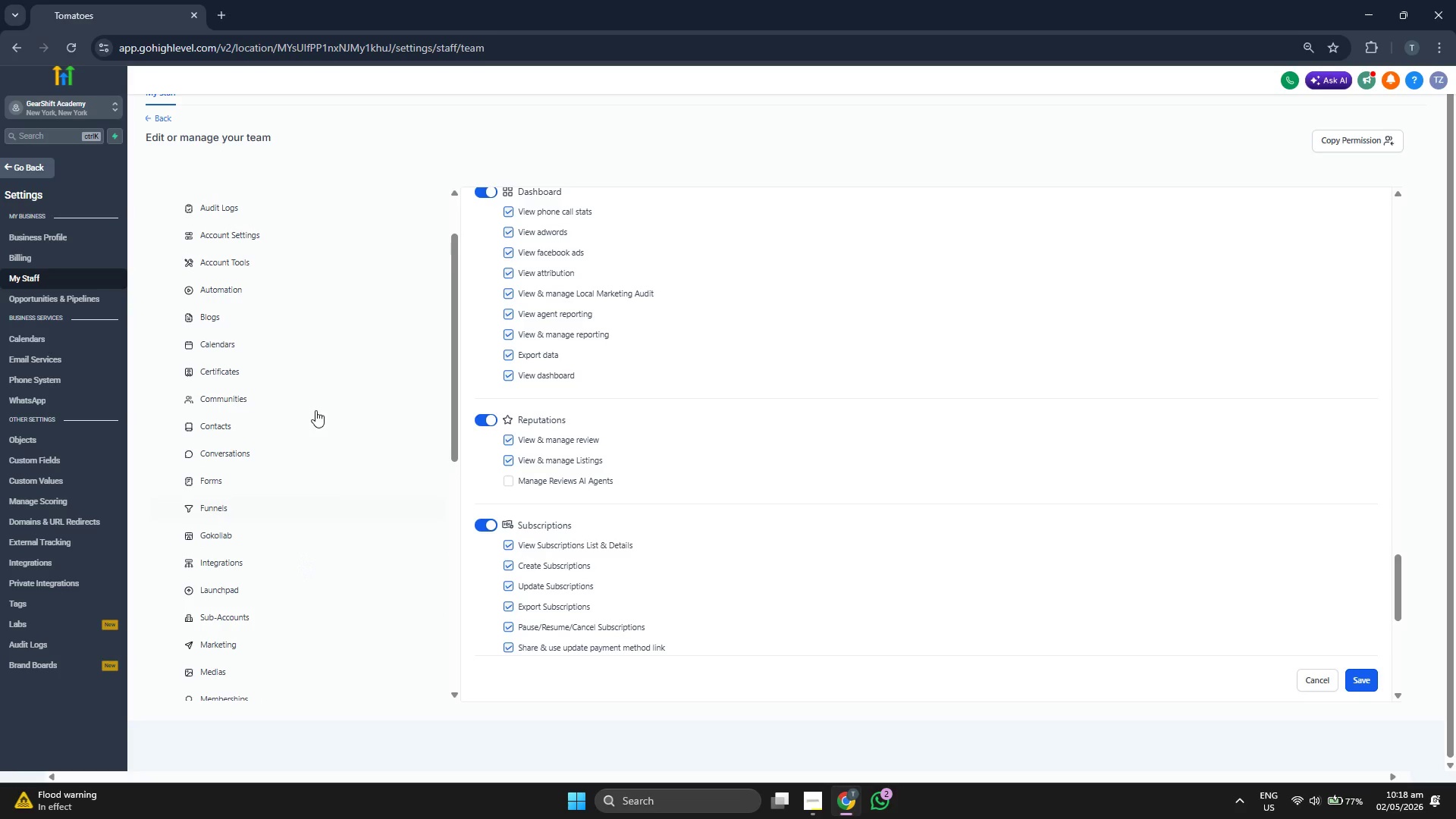 
left_click([313, 294])
 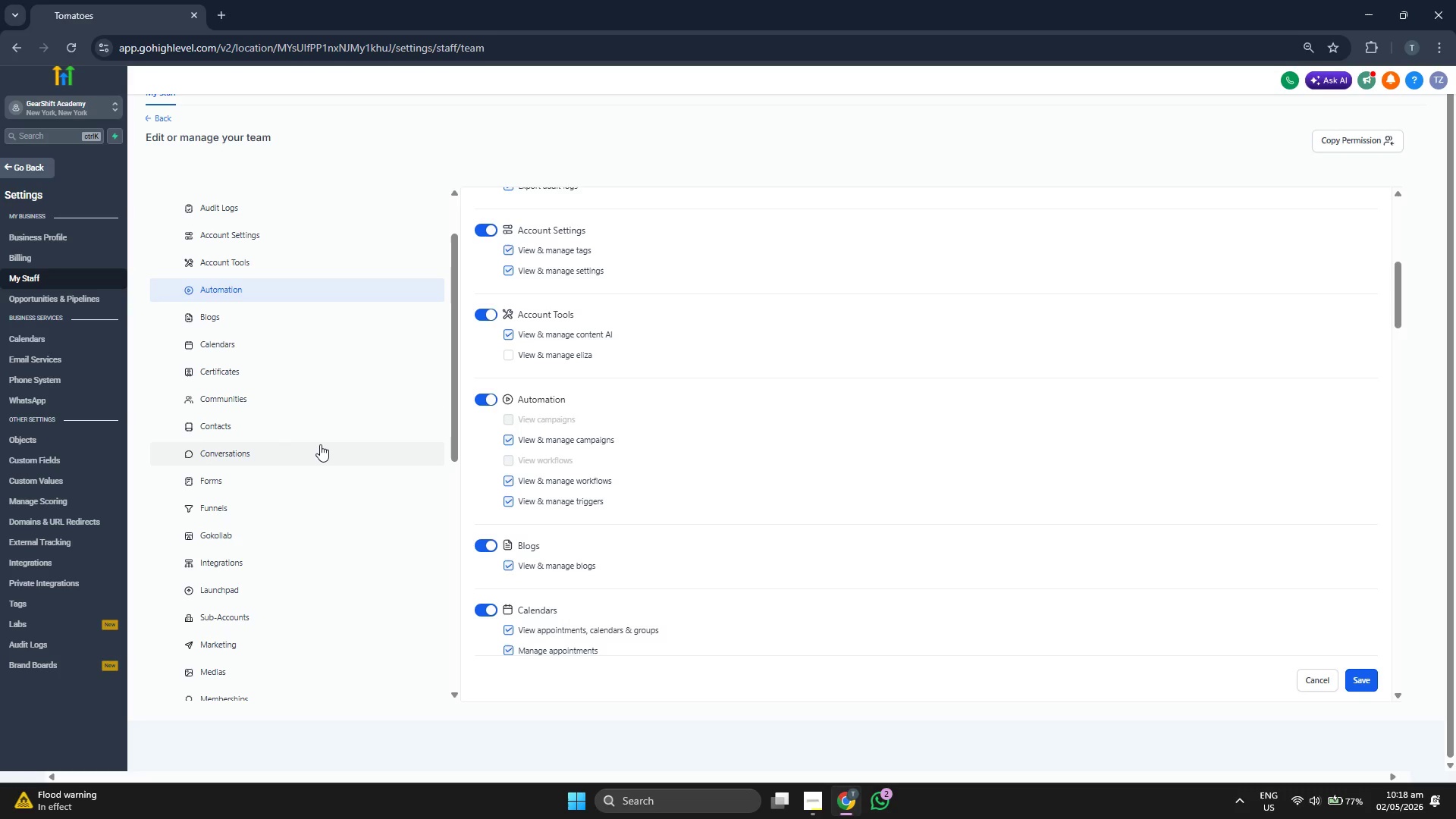 
wait(6.7)
 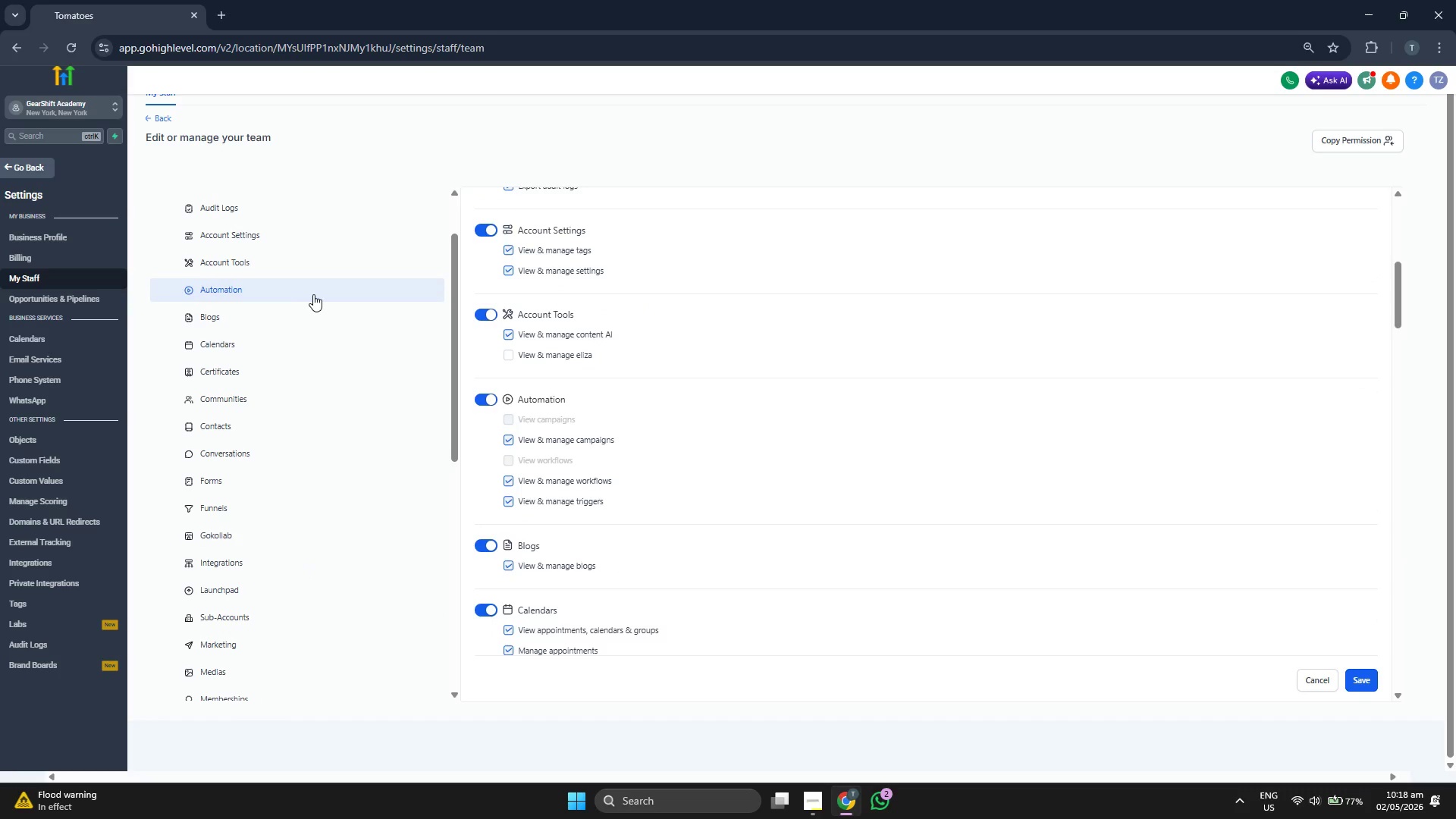 
scroll: coordinate [321, 446], scroll_direction: up, amount: 2.0
 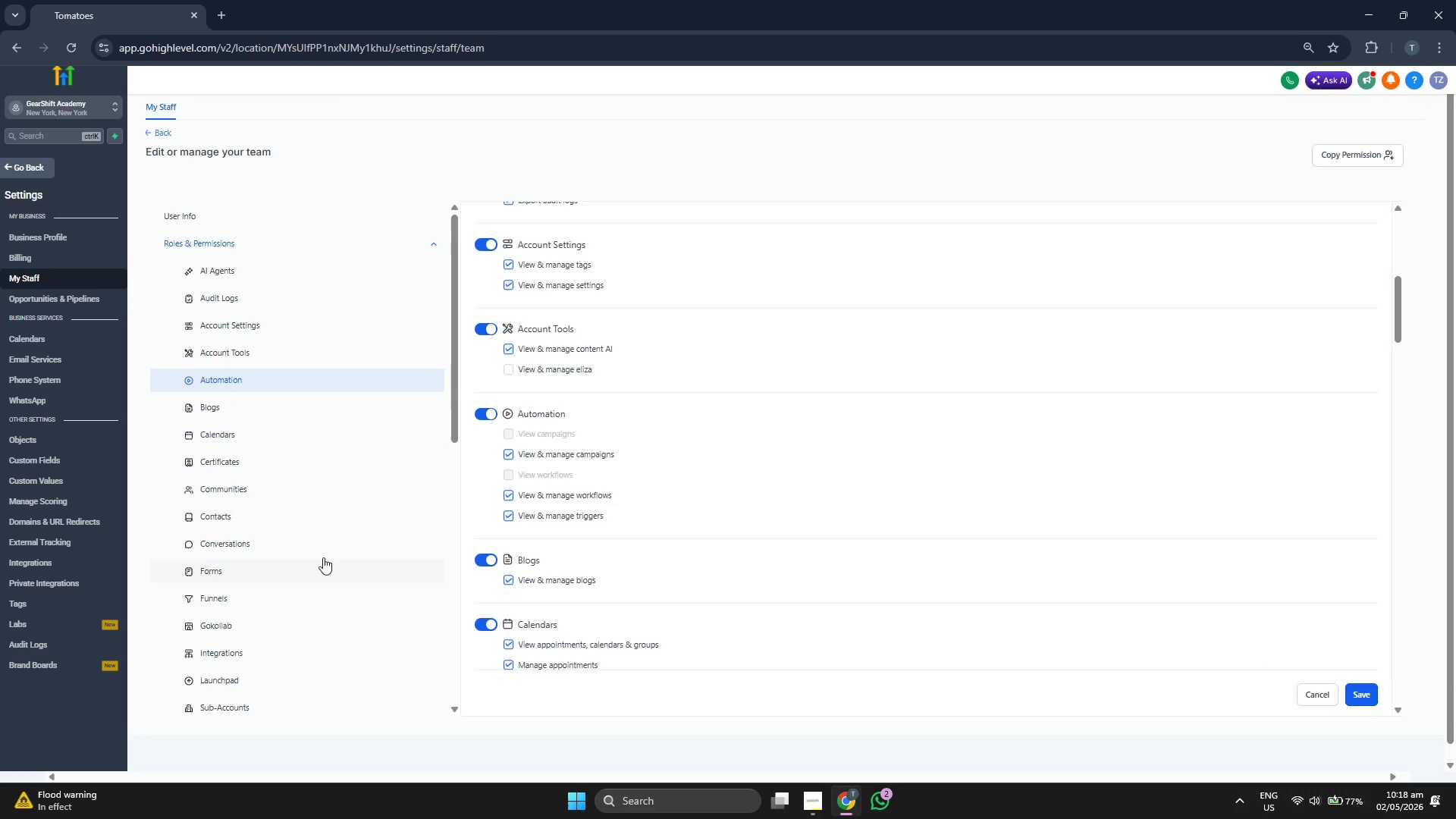 
left_click([321, 507])
 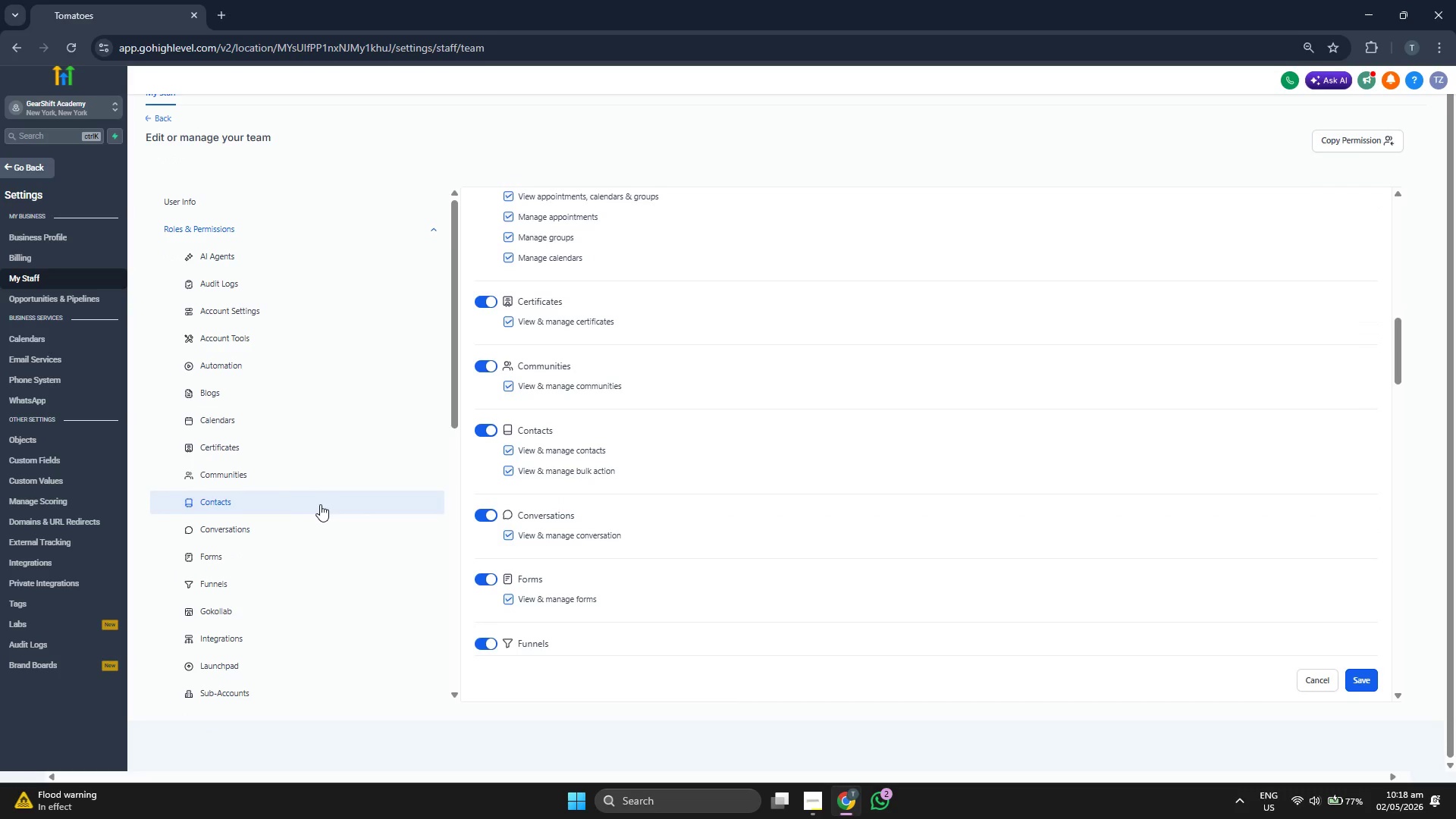 
scroll: coordinate [322, 503], scroll_direction: down, amount: 4.0
 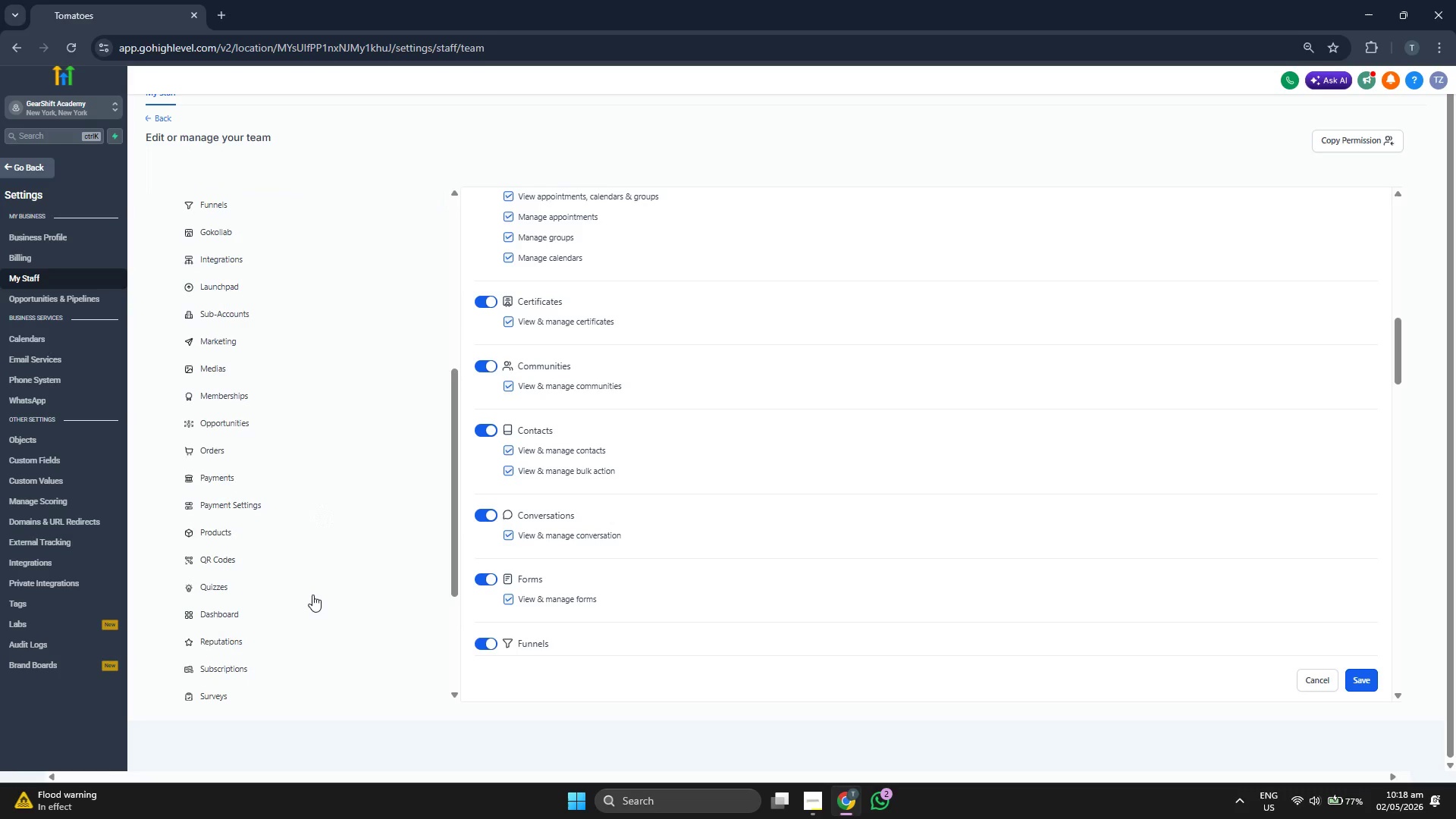 
left_click([295, 615])
 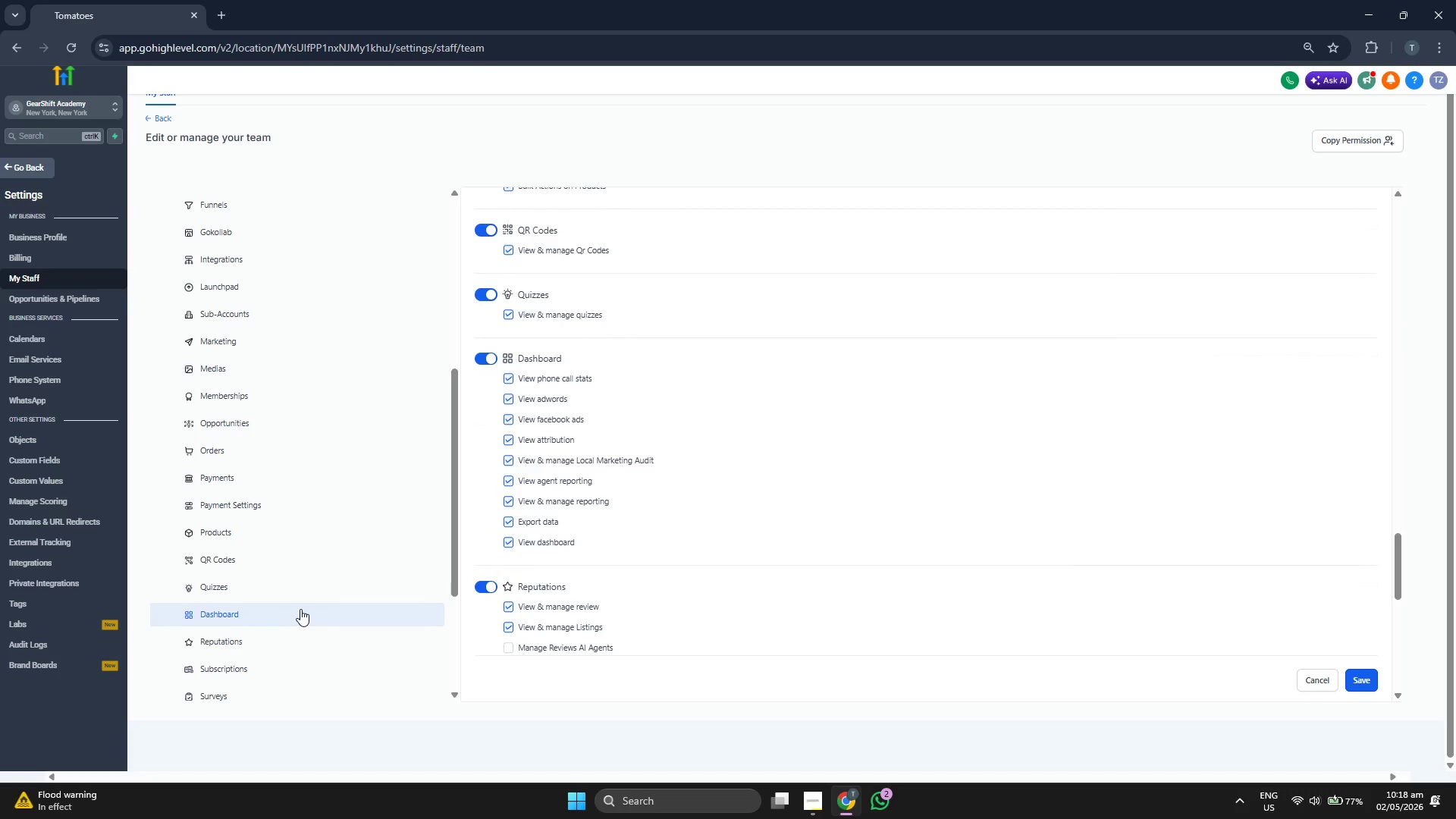 
scroll: coordinate [302, 604], scroll_direction: down, amount: 4.0
 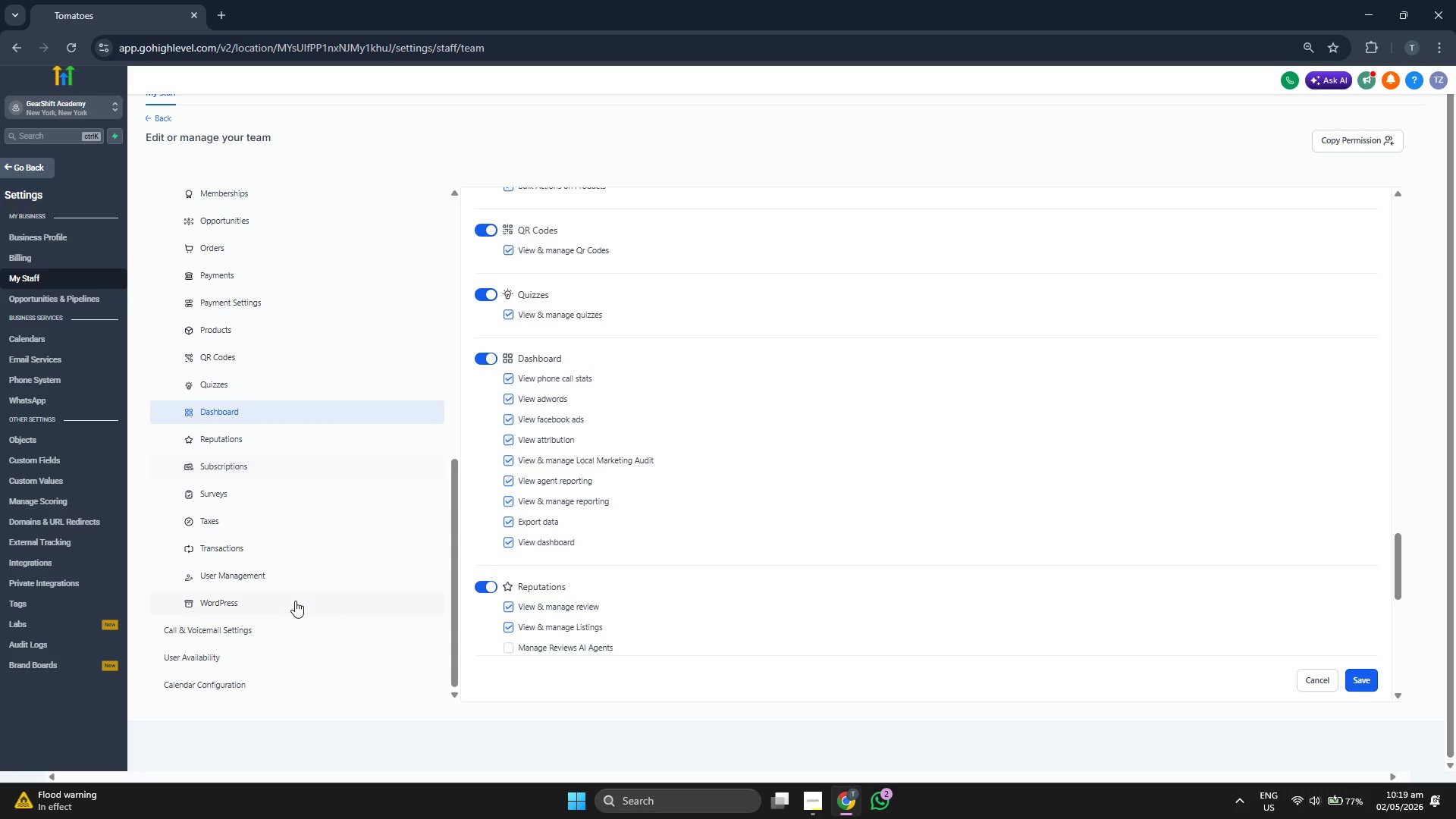 
left_click([295, 601])
 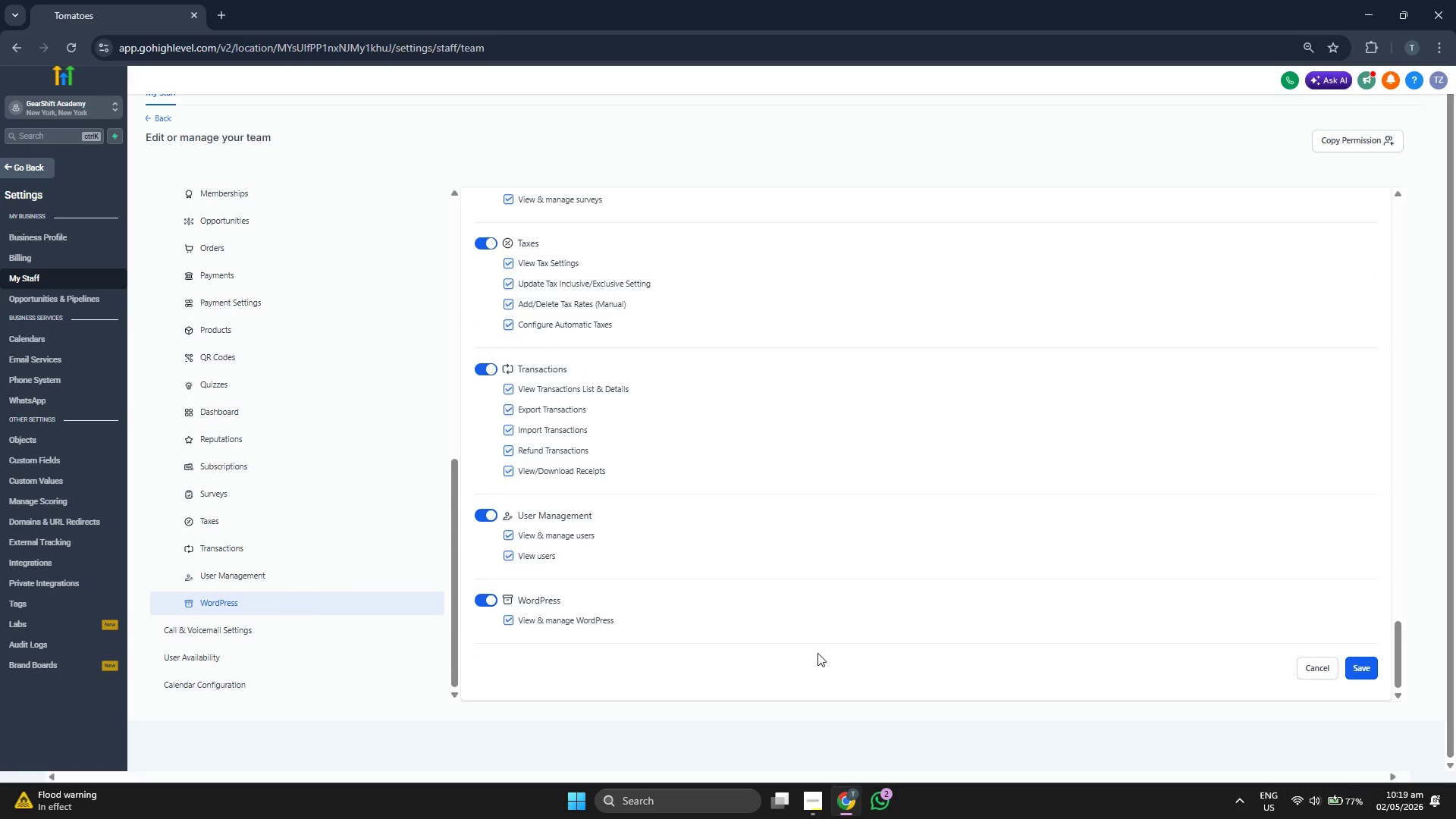 
scroll: coordinate [303, 585], scroll_direction: up, amount: 3.0
 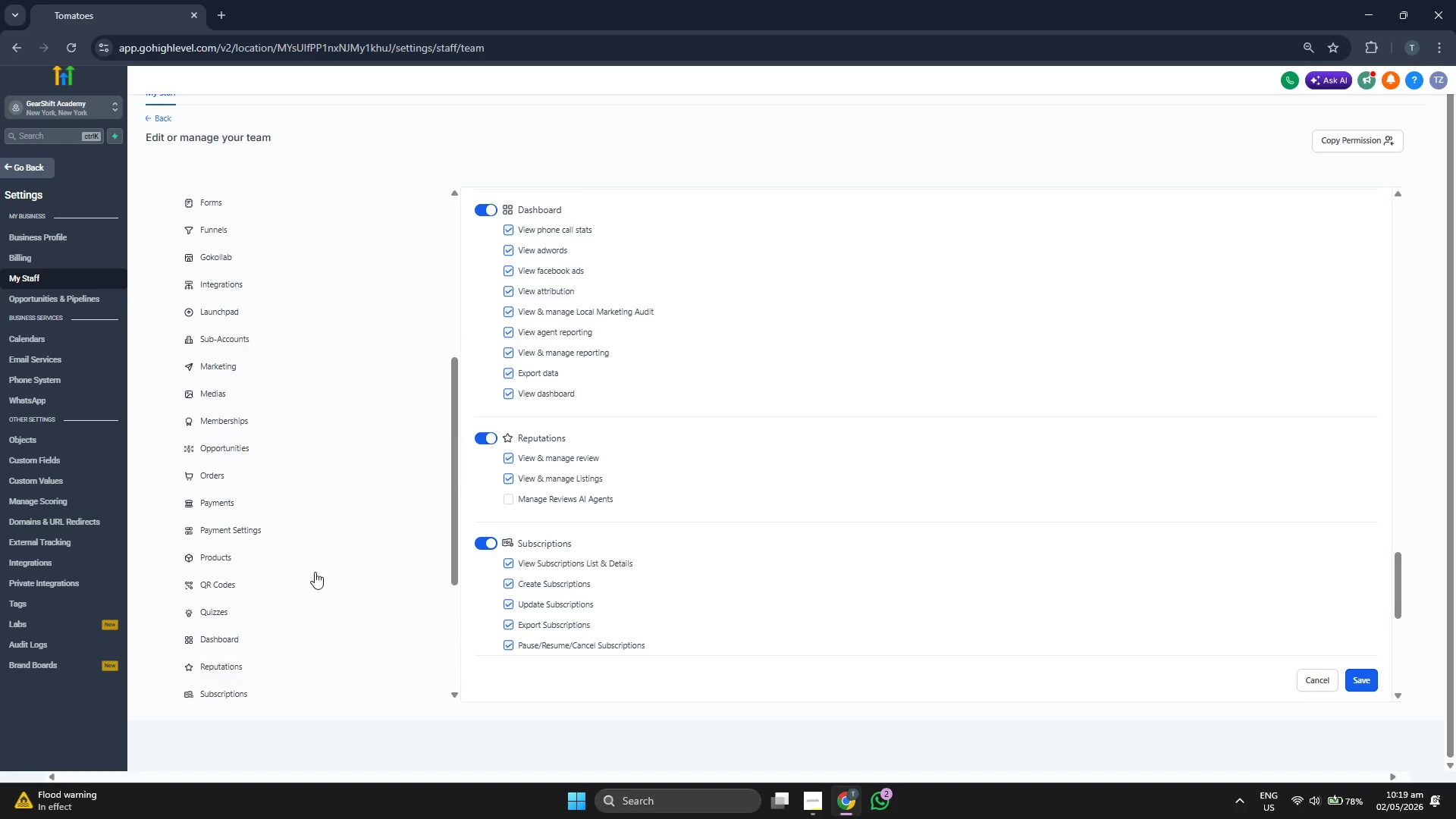 
left_click([320, 229])
 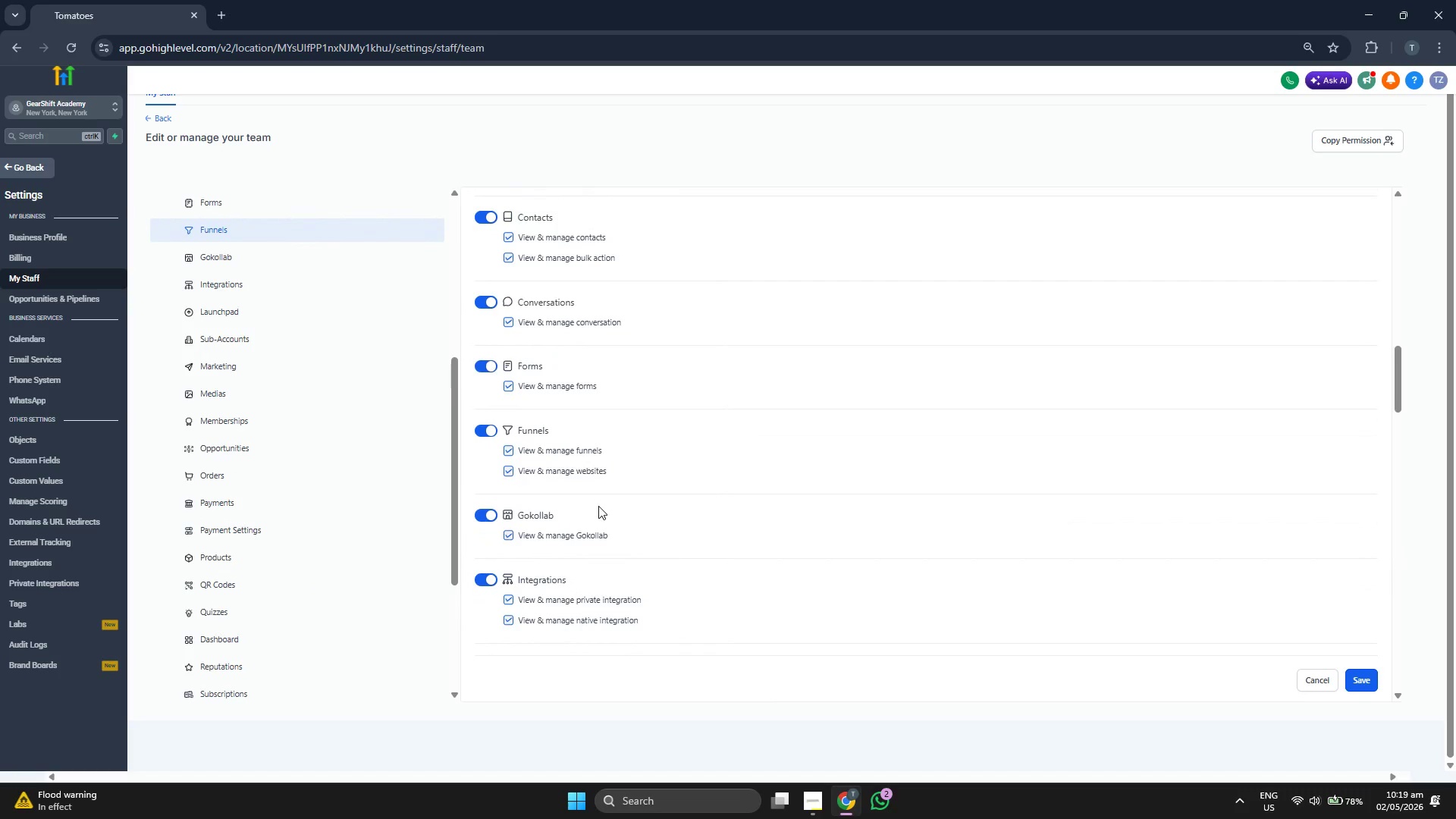 
scroll: coordinate [325, 474], scroll_direction: up, amount: 3.0
 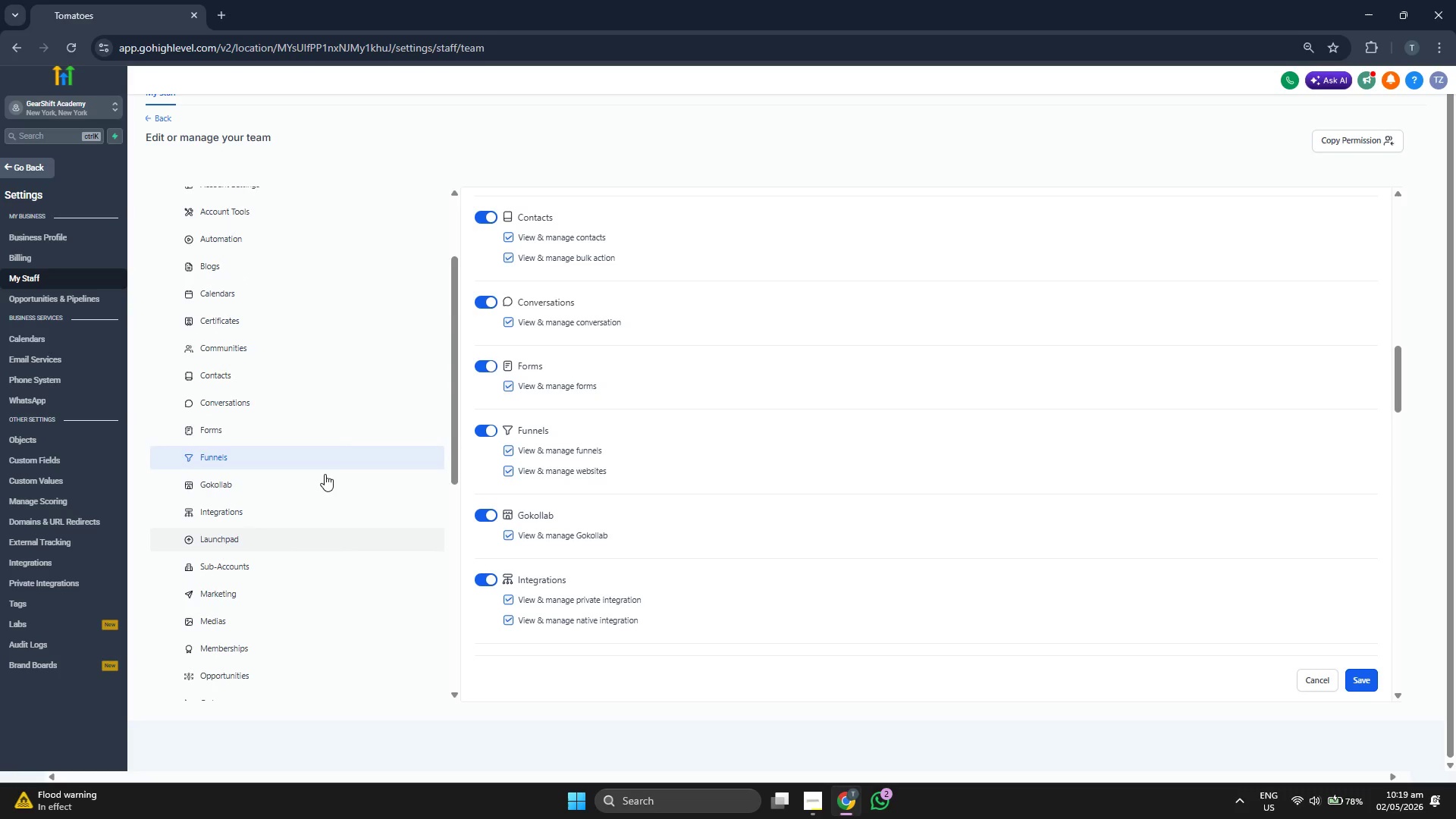 
wait(5.17)
 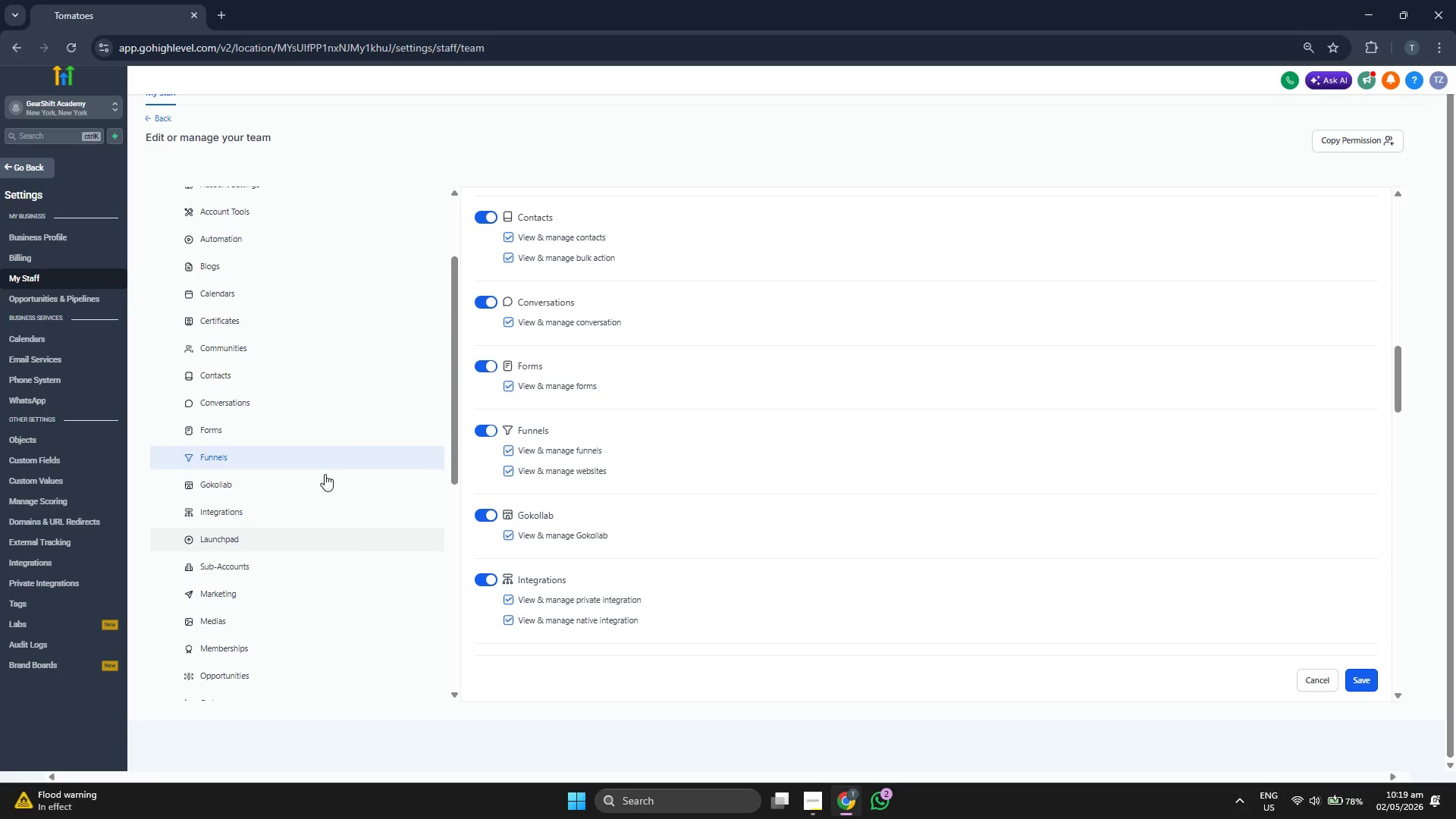 
scroll: coordinate [327, 474], scroll_direction: up, amount: 2.0
 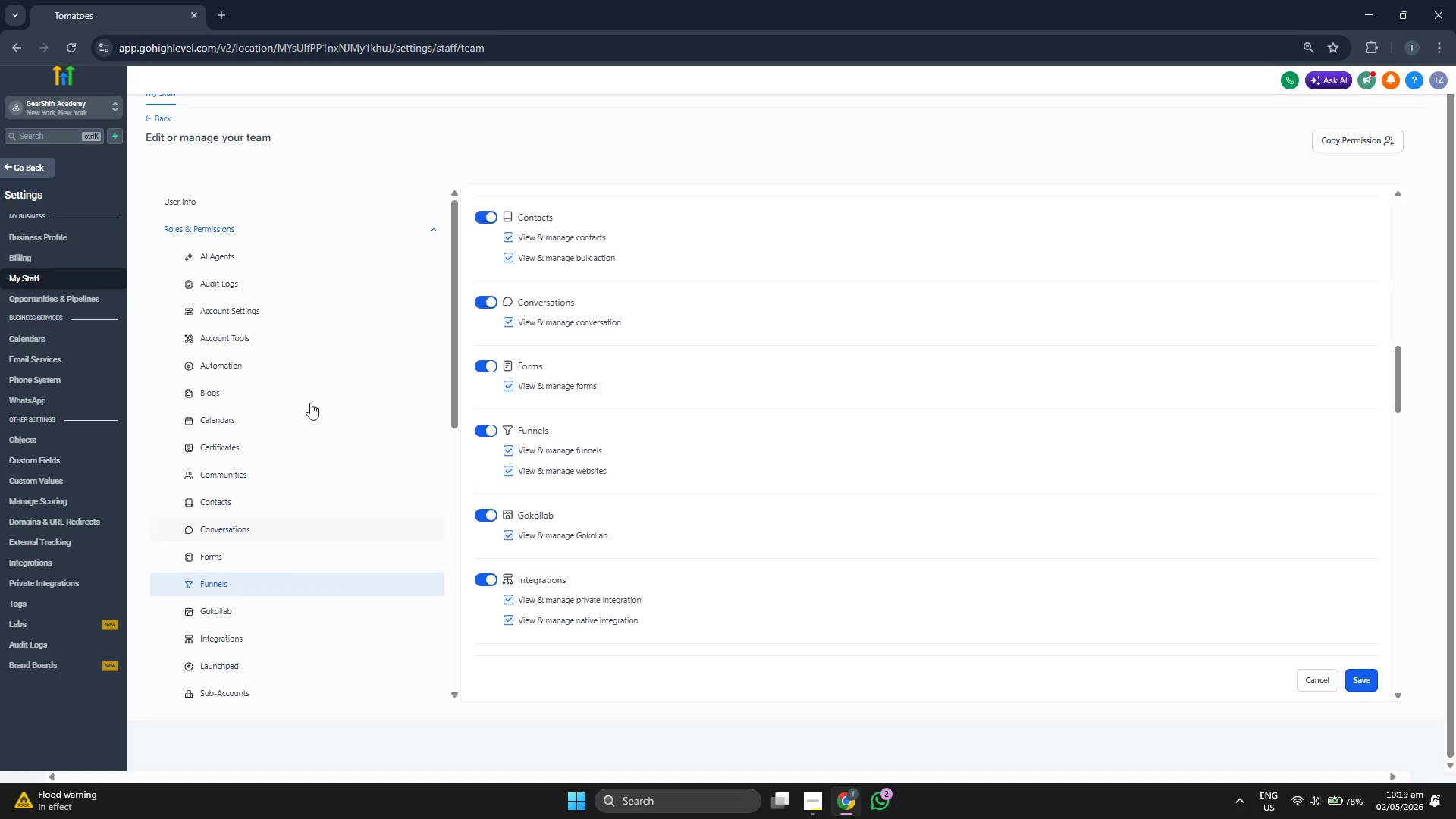 
left_click([305, 260])
 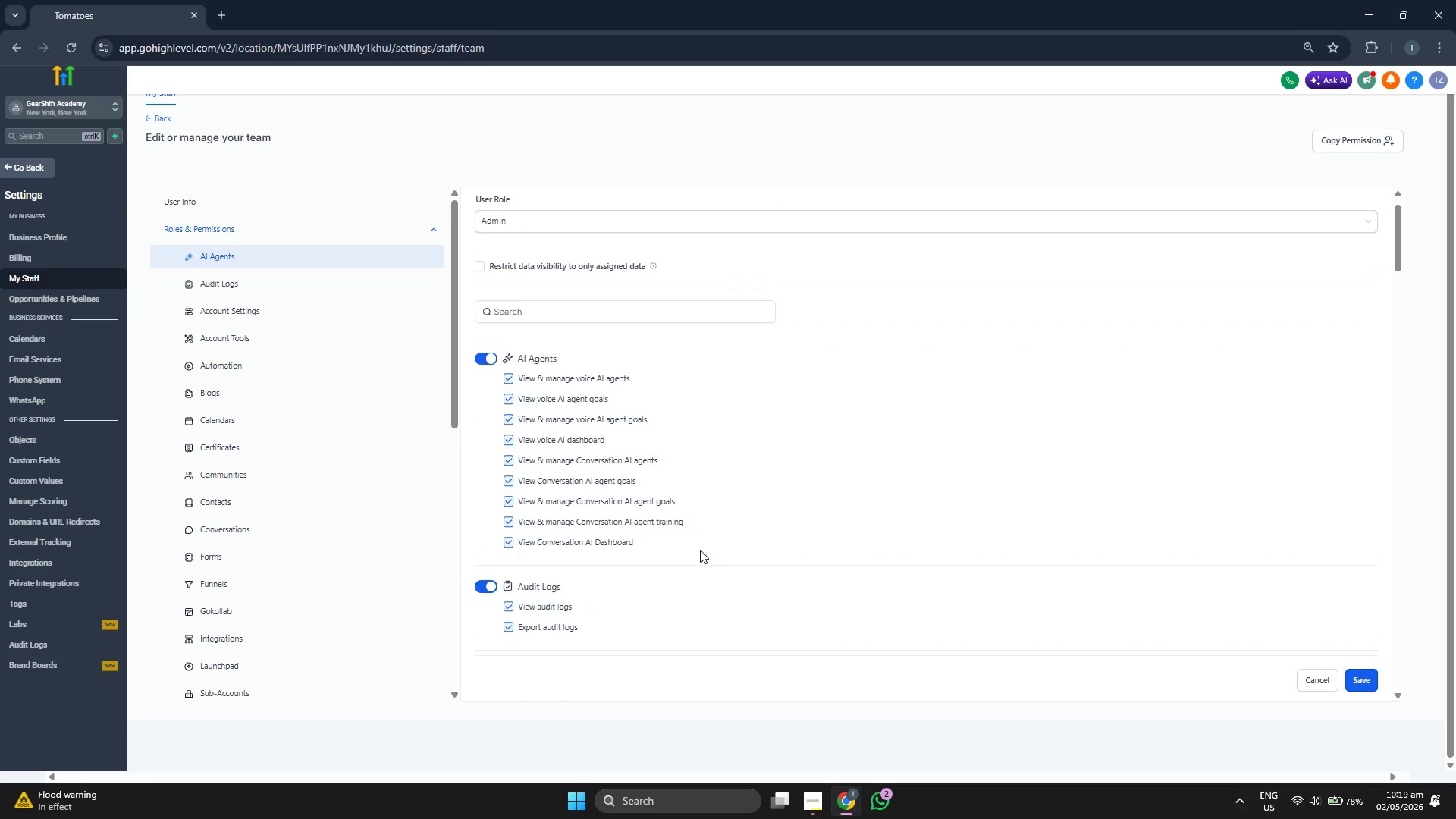 
scroll: coordinate [700, 550], scroll_direction: up, amount: 1.0
 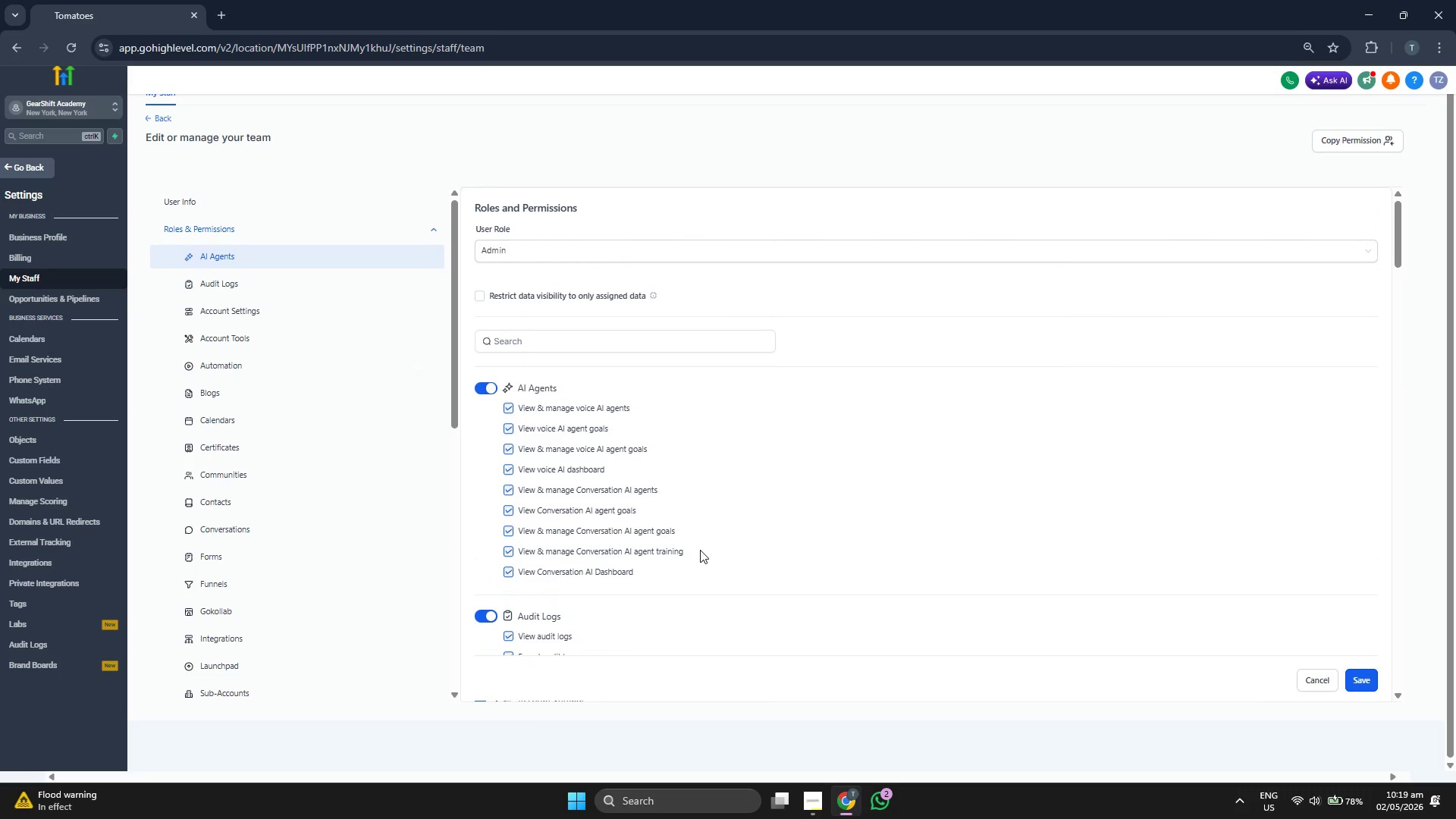 
scroll: coordinate [700, 550], scroll_direction: down, amount: 5.0
 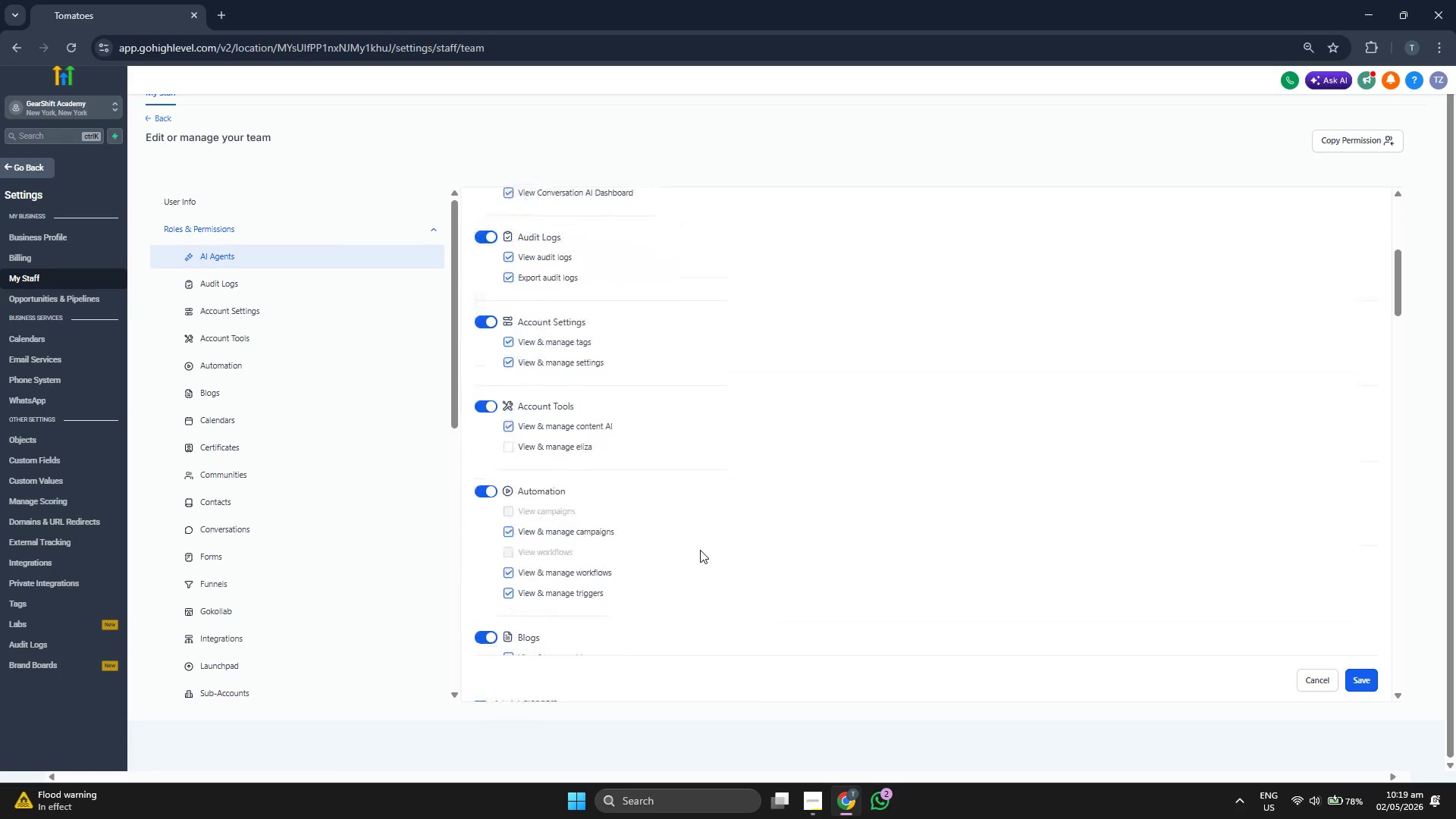 
scroll: coordinate [700, 550], scroll_direction: down, amount: 3.0
 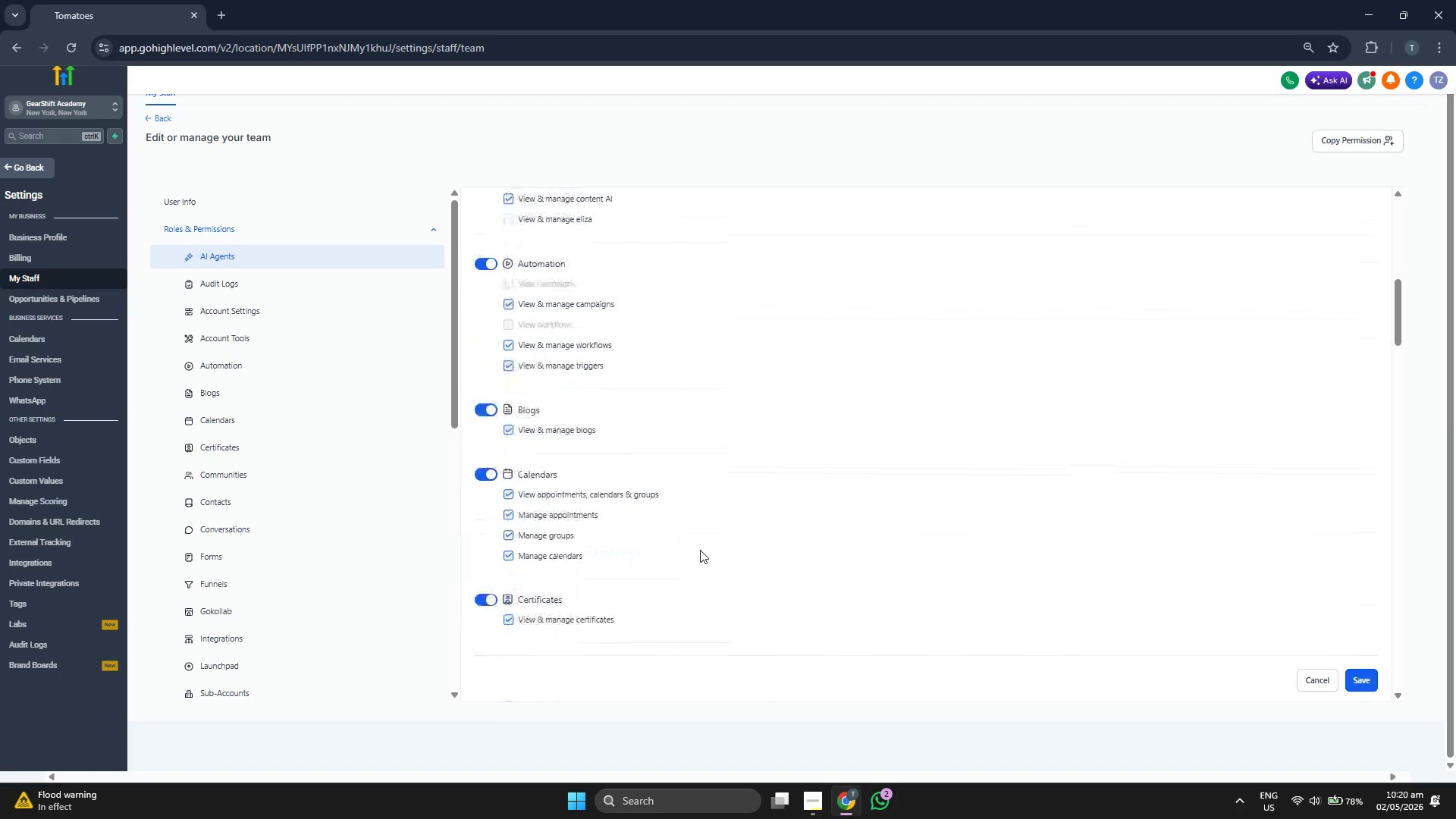 
wait(5.33)
 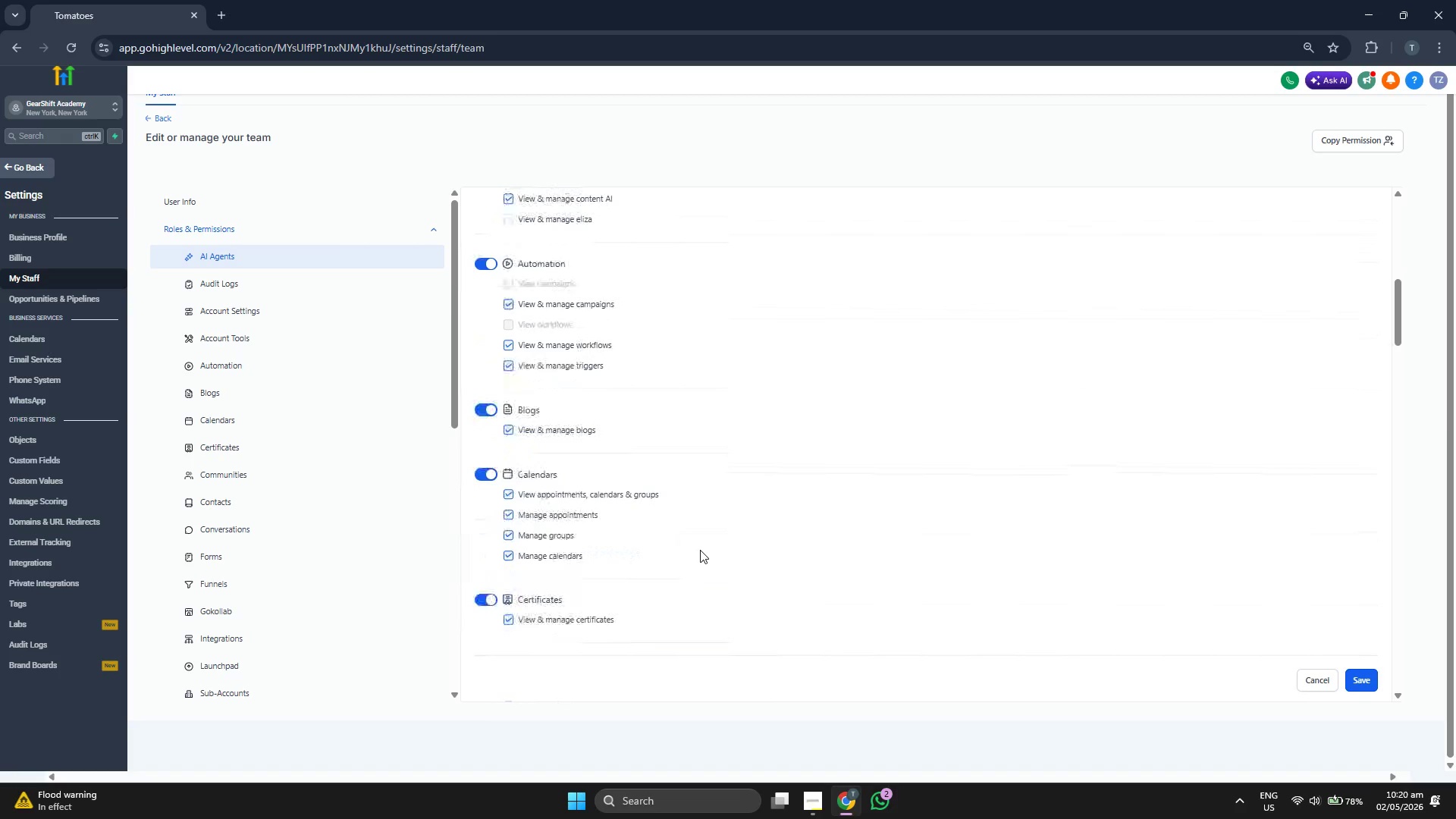 
scroll: coordinate [700, 550], scroll_direction: down, amount: 5.0
 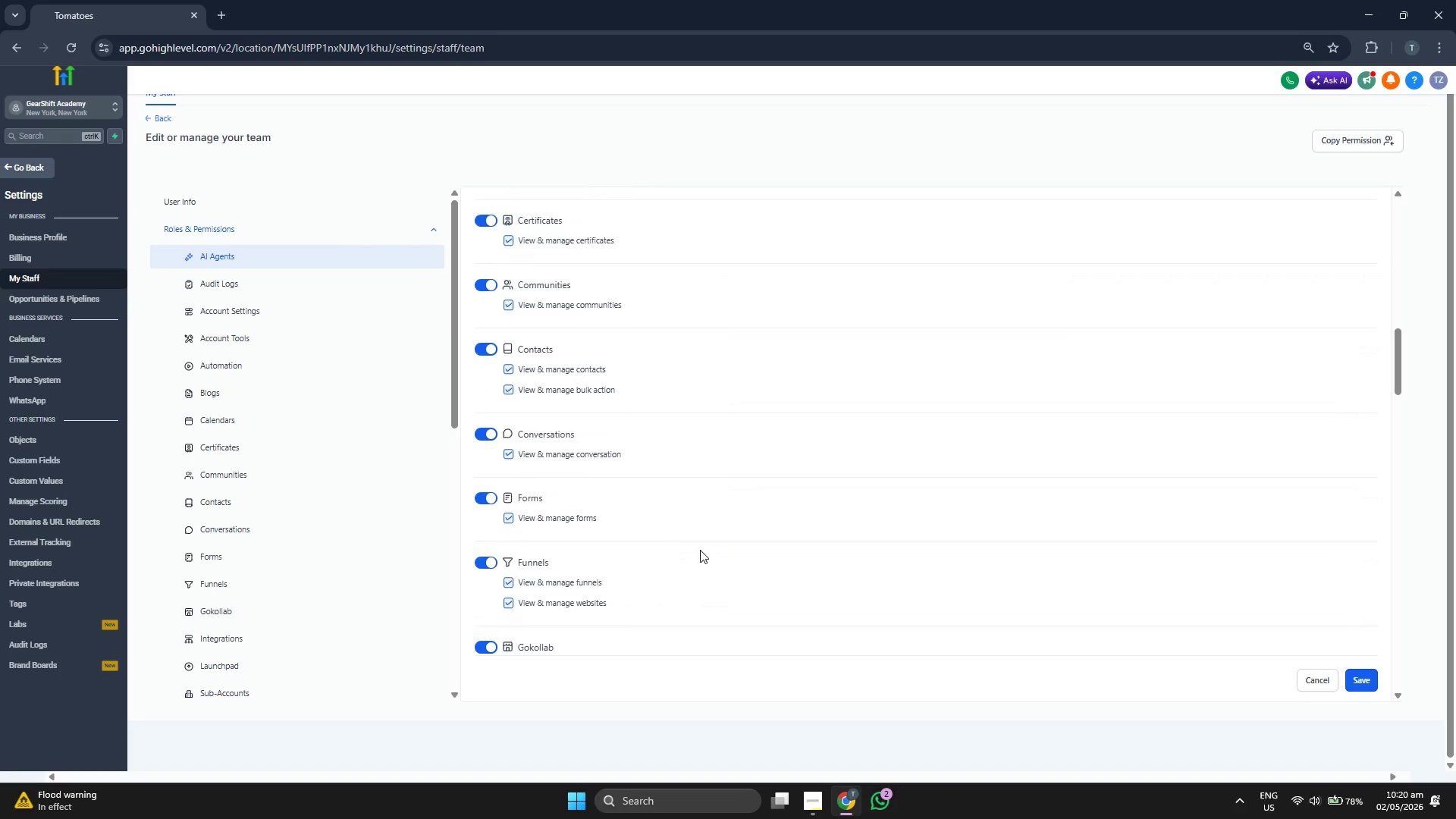 
scroll: coordinate [700, 550], scroll_direction: down, amount: 1.0
 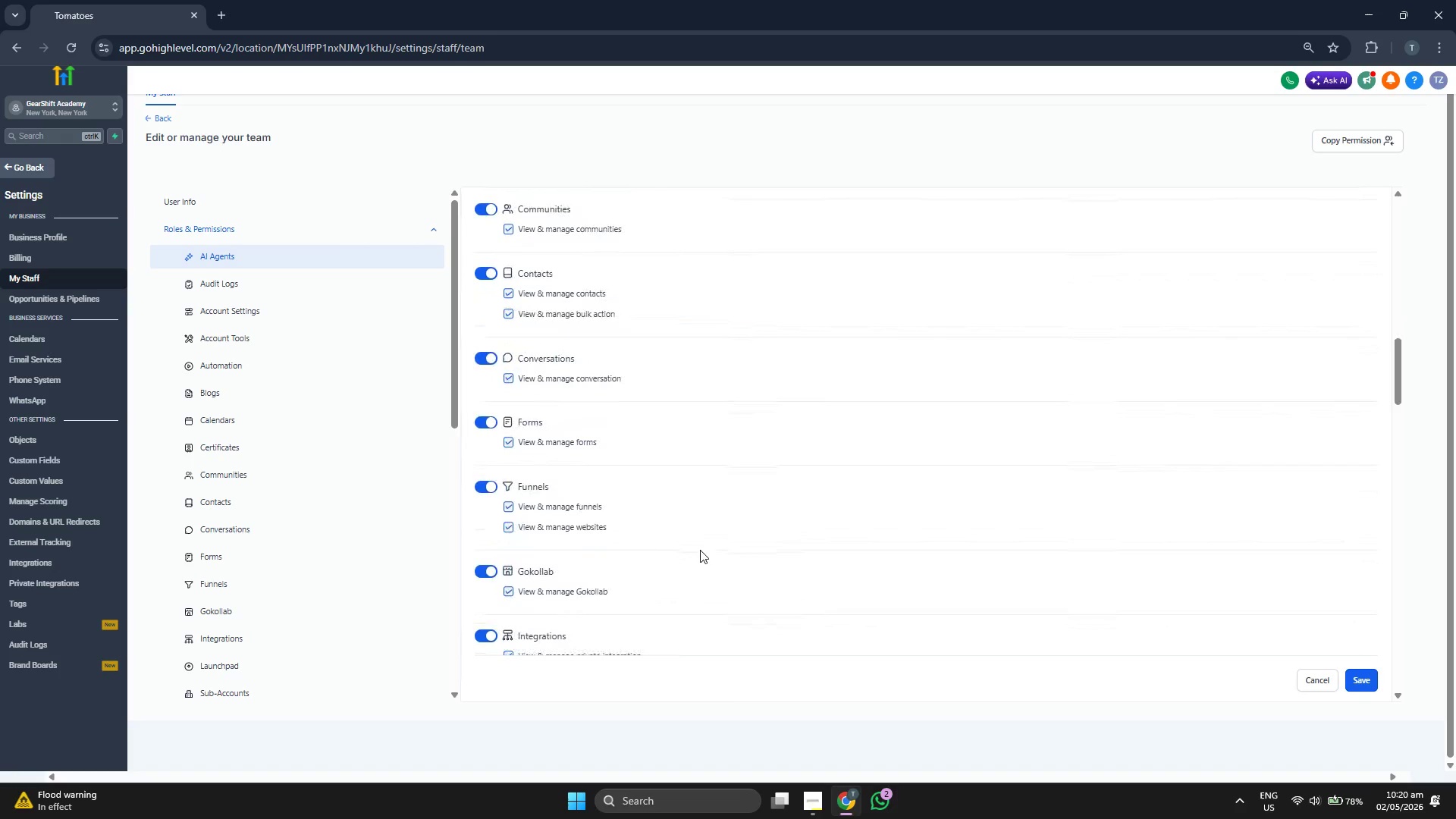 
scroll: coordinate [723, 551], scroll_direction: up, amount: 5.0
 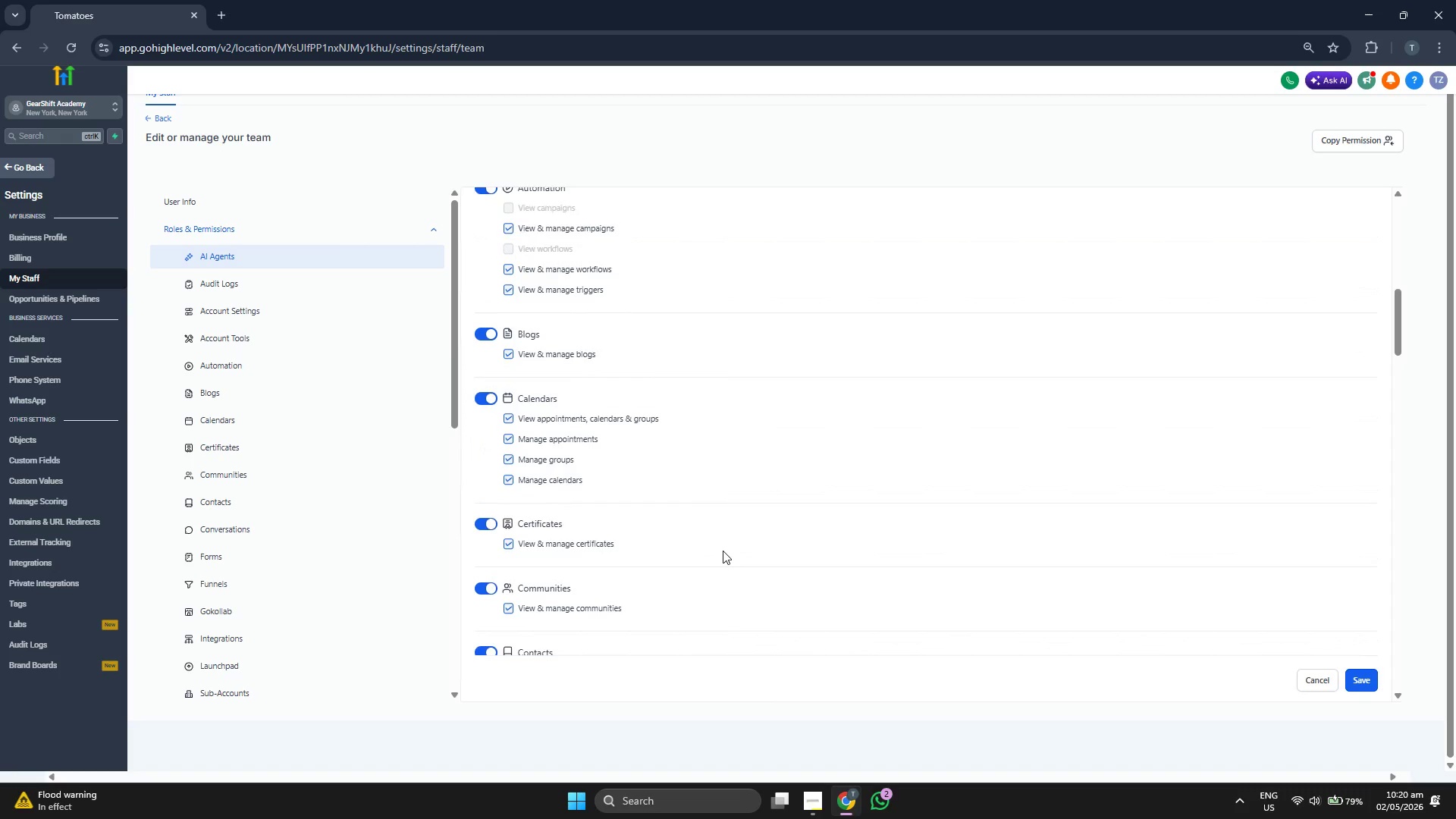 
scroll: coordinate [291, 466], scroll_direction: up, amount: 4.0
 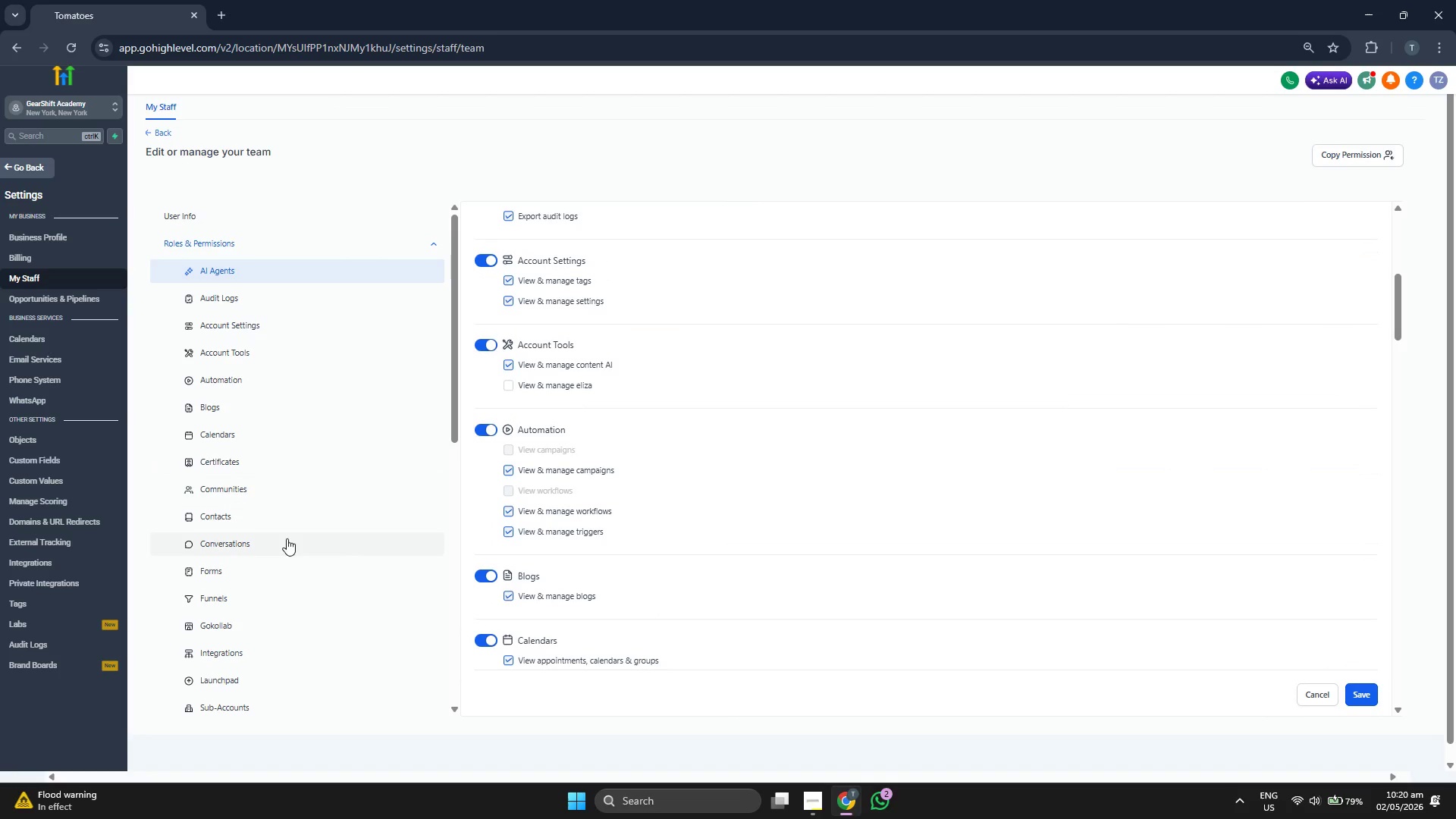 
left_click([287, 573])
 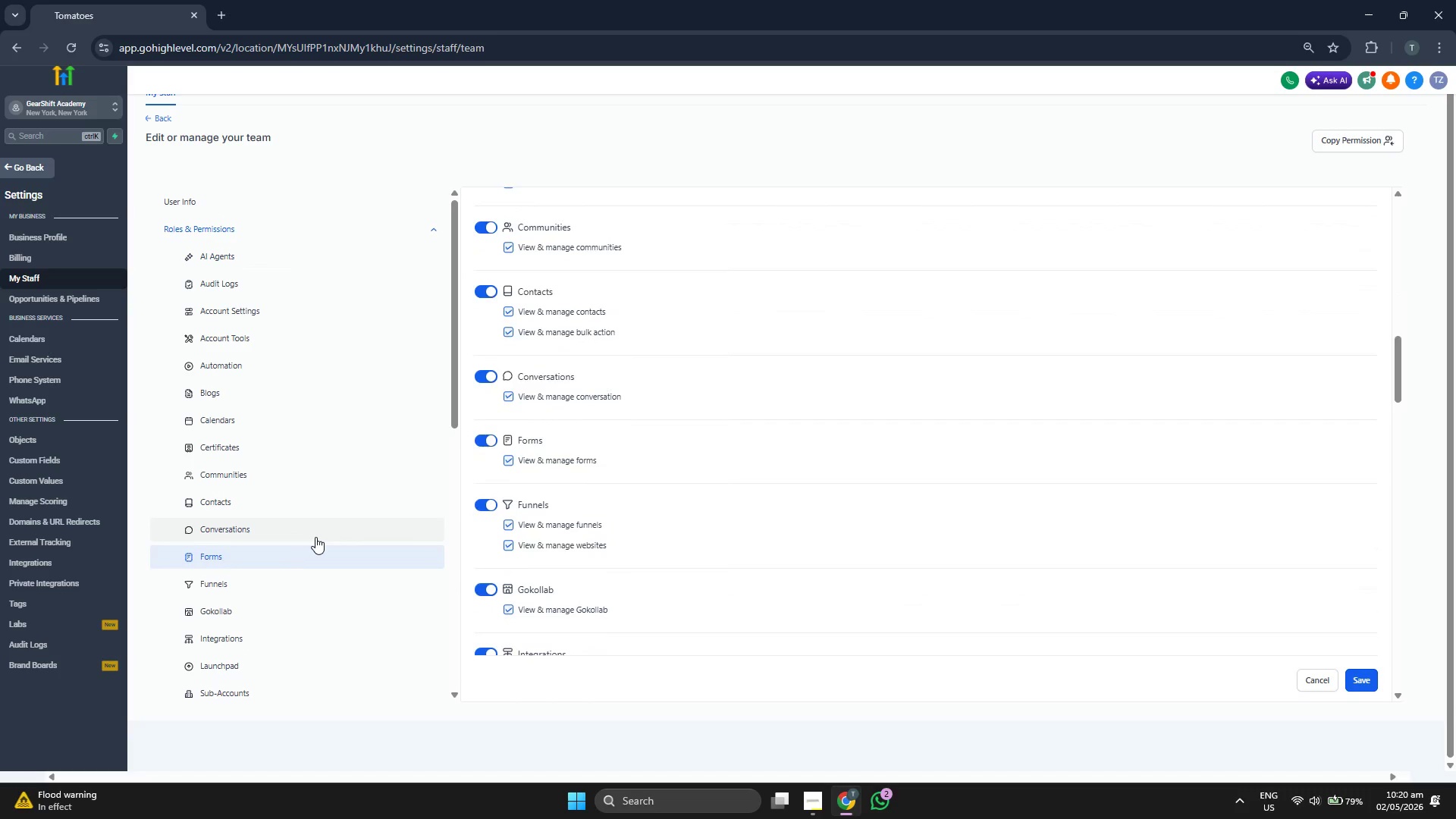 
scroll: coordinate [315, 537], scroll_direction: down, amount: 2.0
 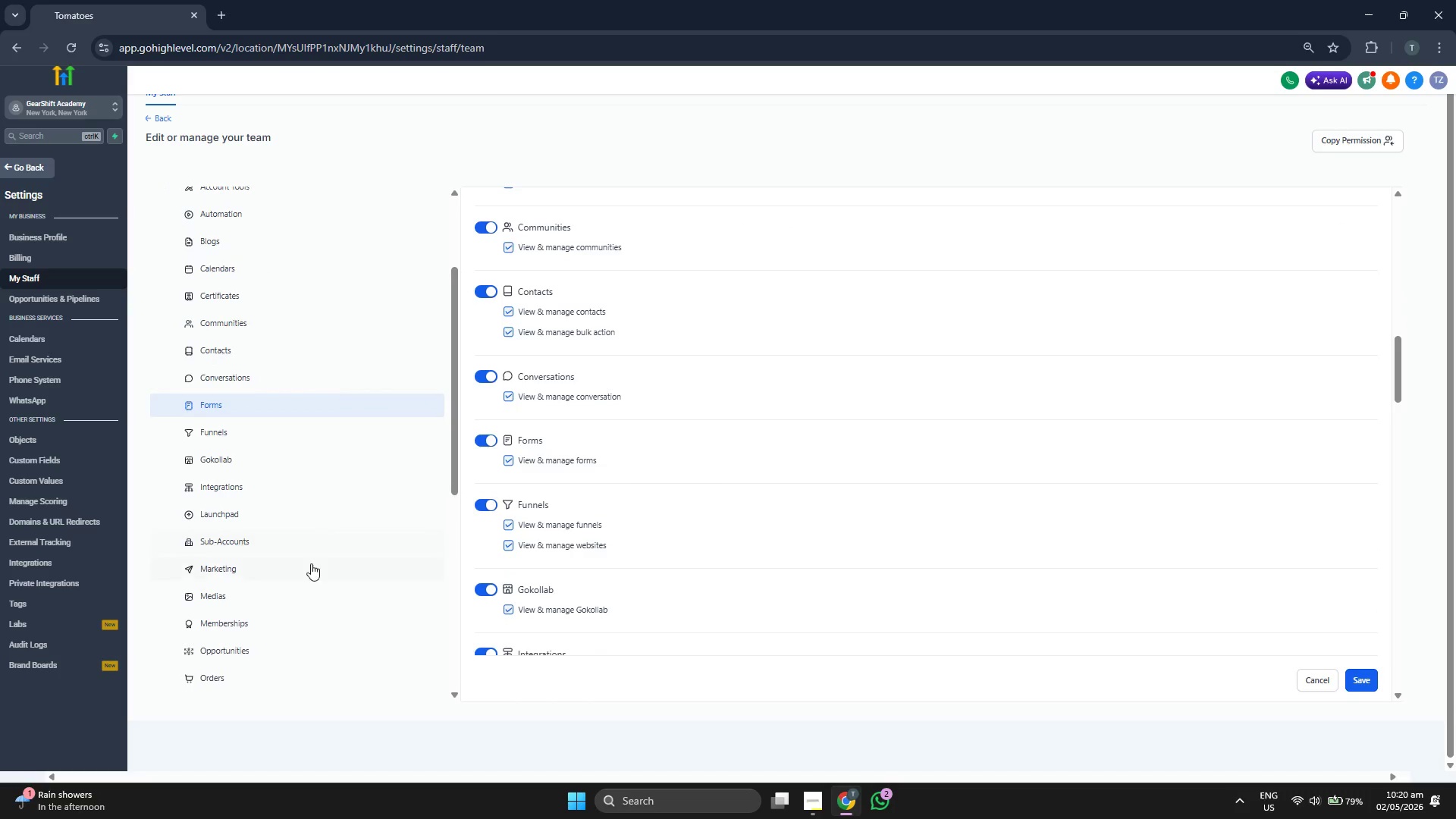 
left_click([307, 566])
 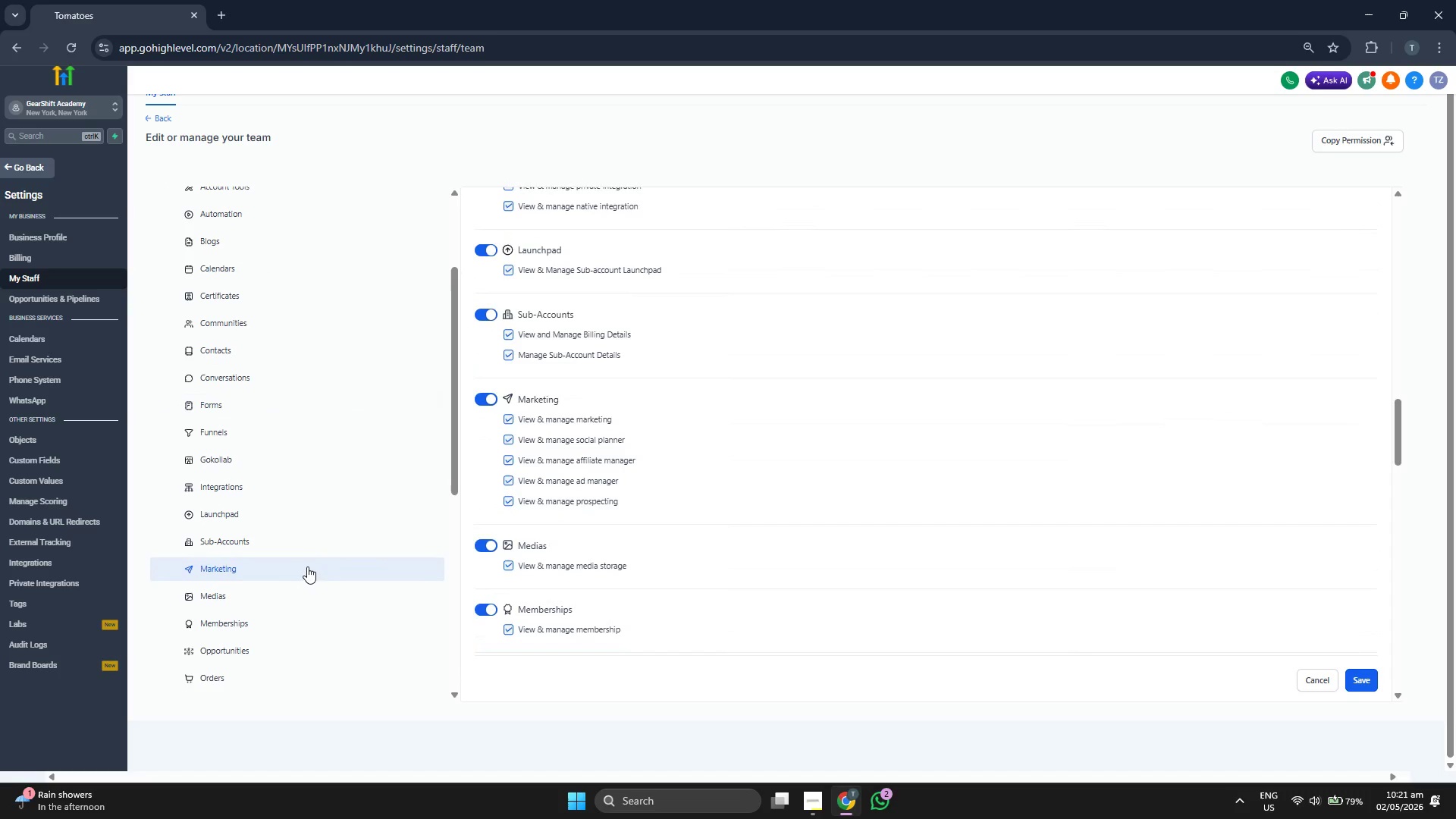 
wait(7.66)
 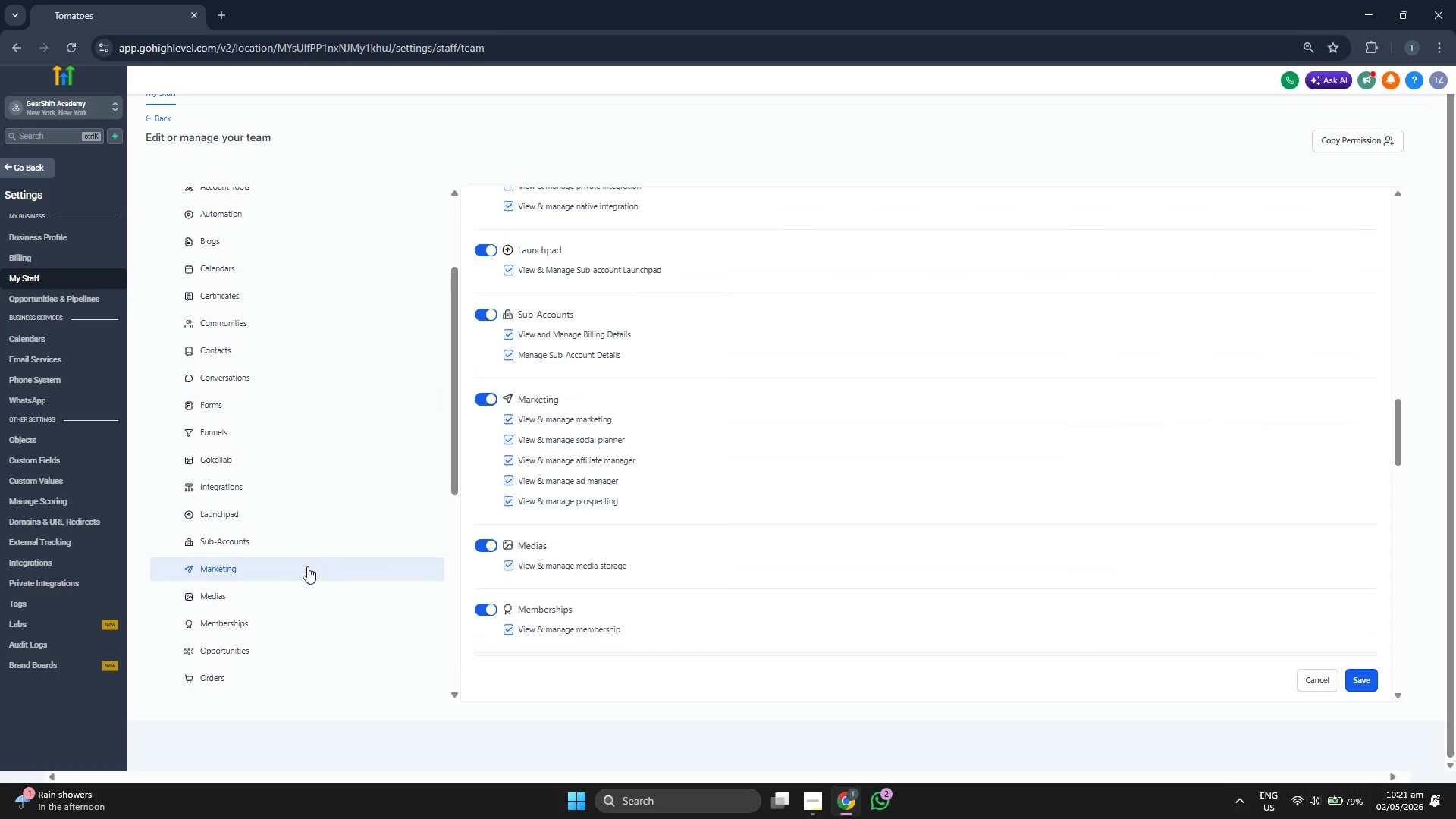 
scroll: coordinate [307, 566], scroll_direction: down, amount: 1.0
 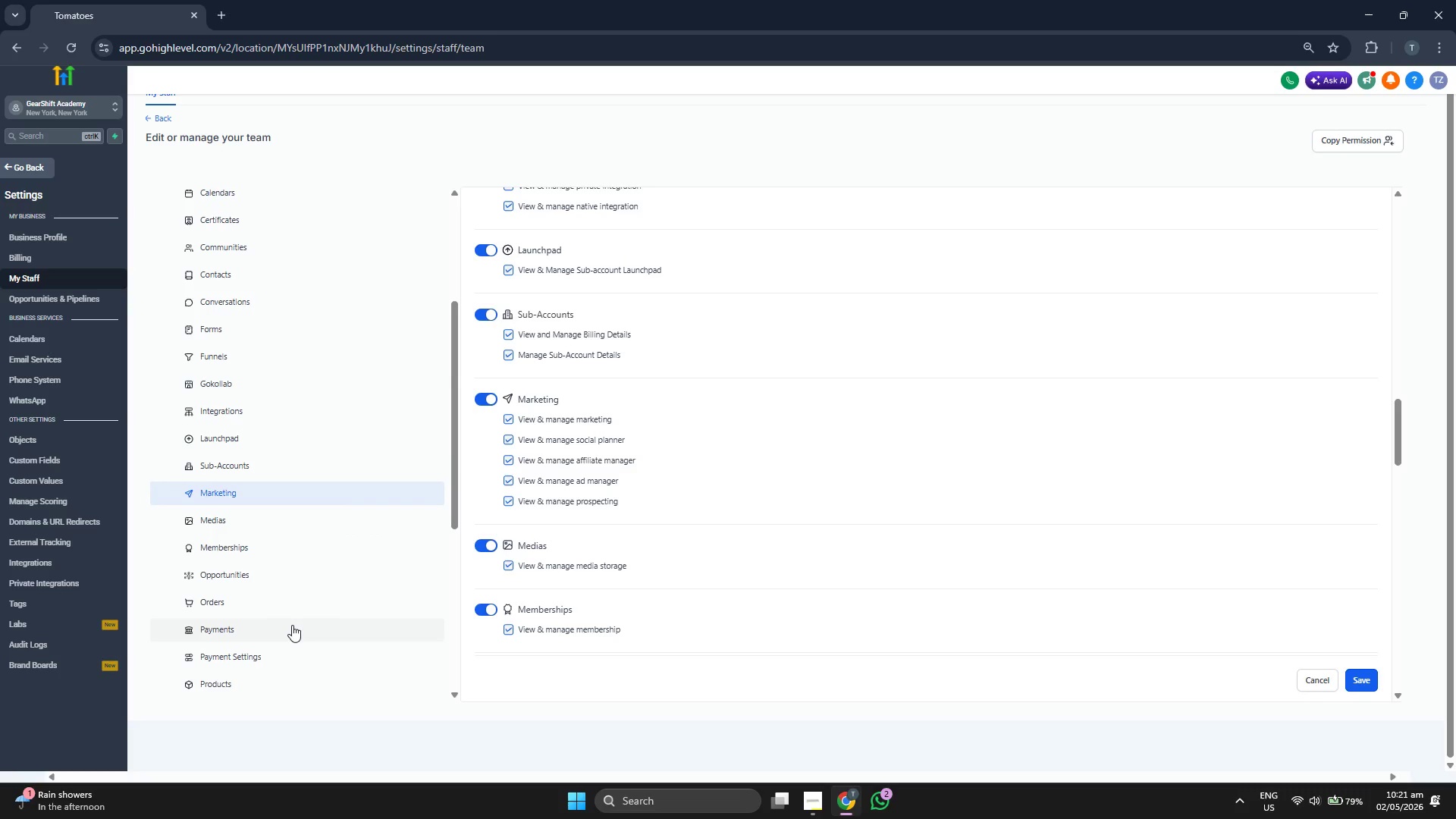 
left_click([292, 628])
 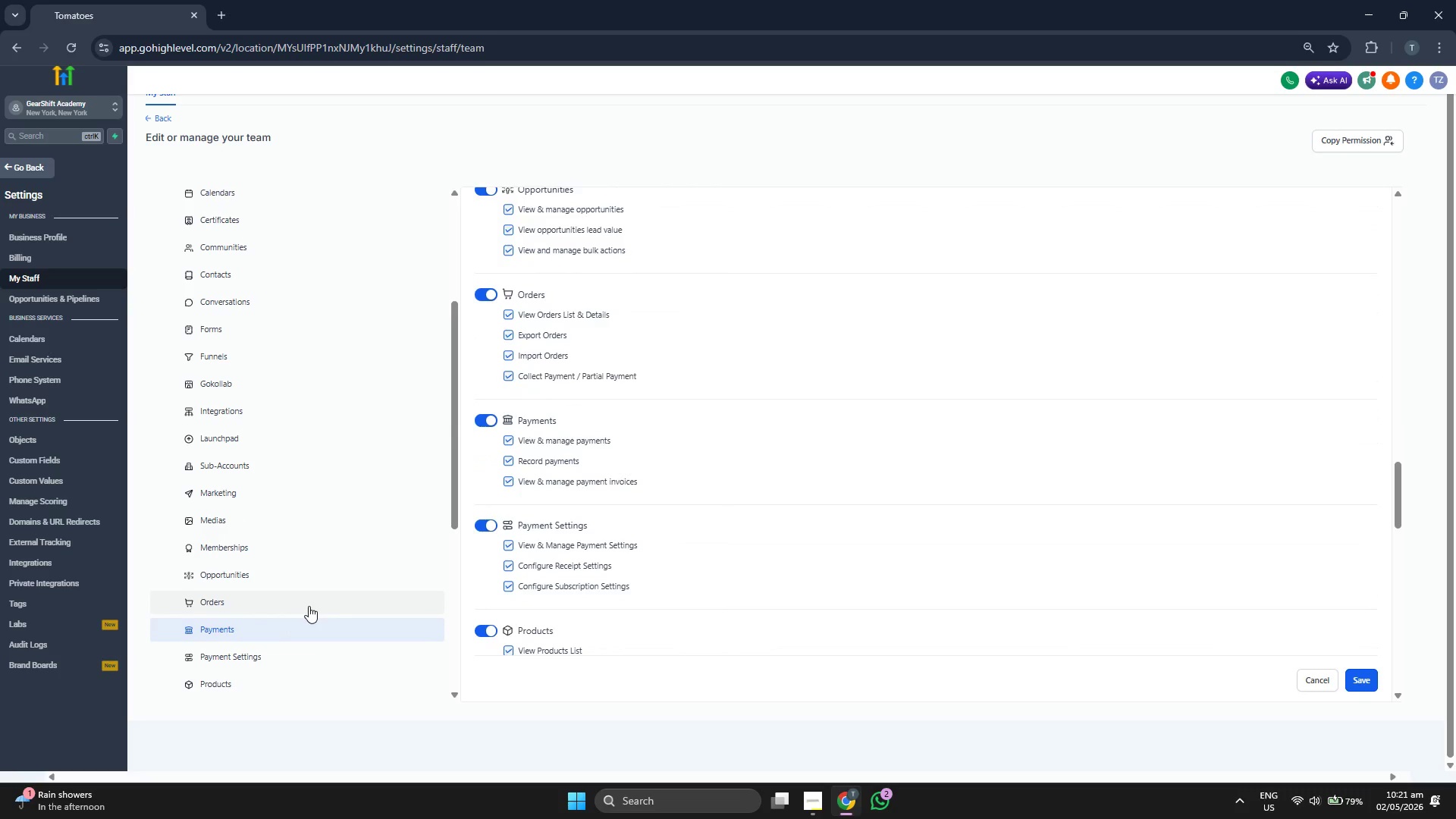 
scroll: coordinate [310, 603], scroll_direction: down, amount: 1.0
 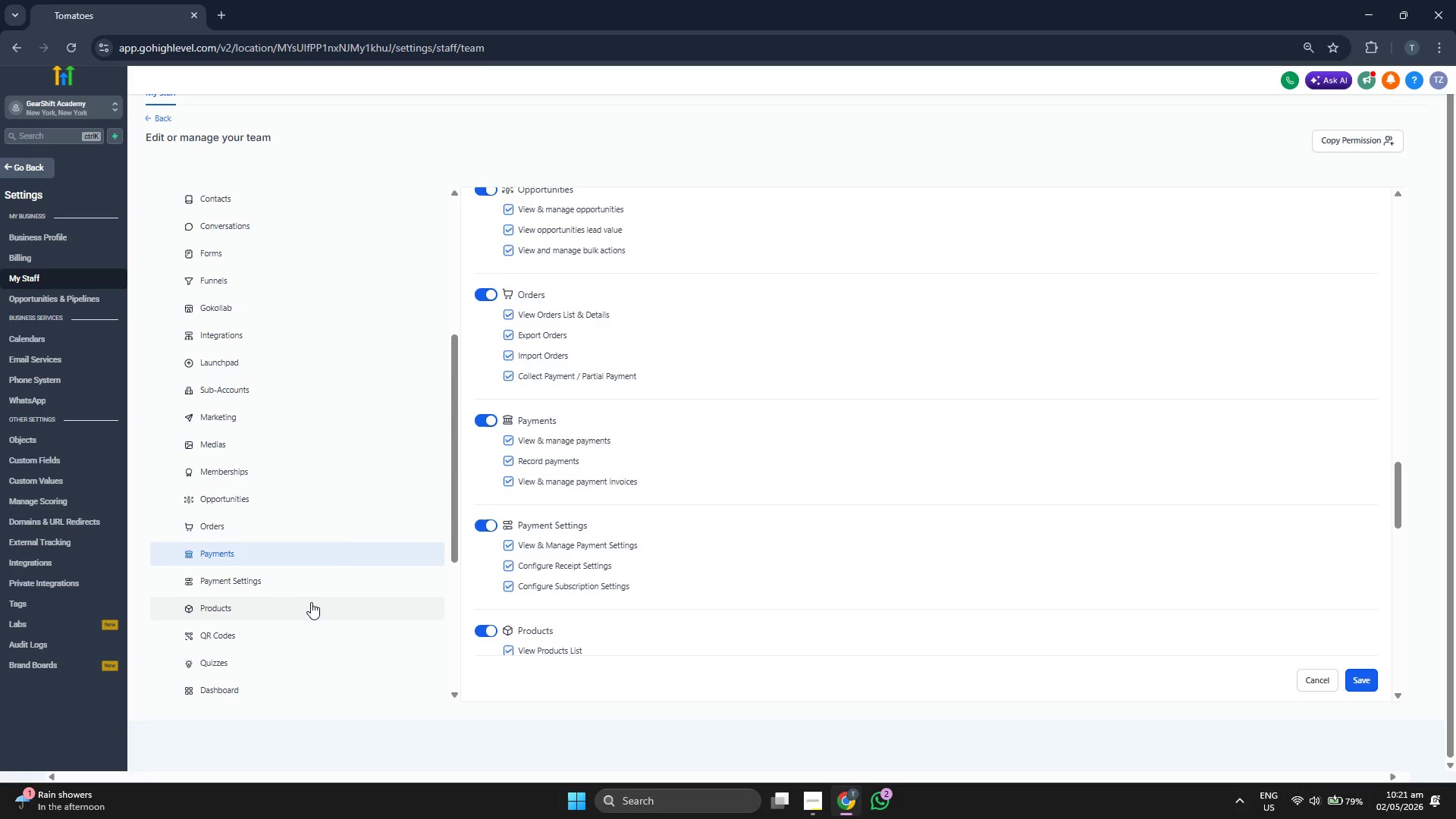 
scroll: coordinate [874, 609], scroll_direction: up, amount: 5.0
 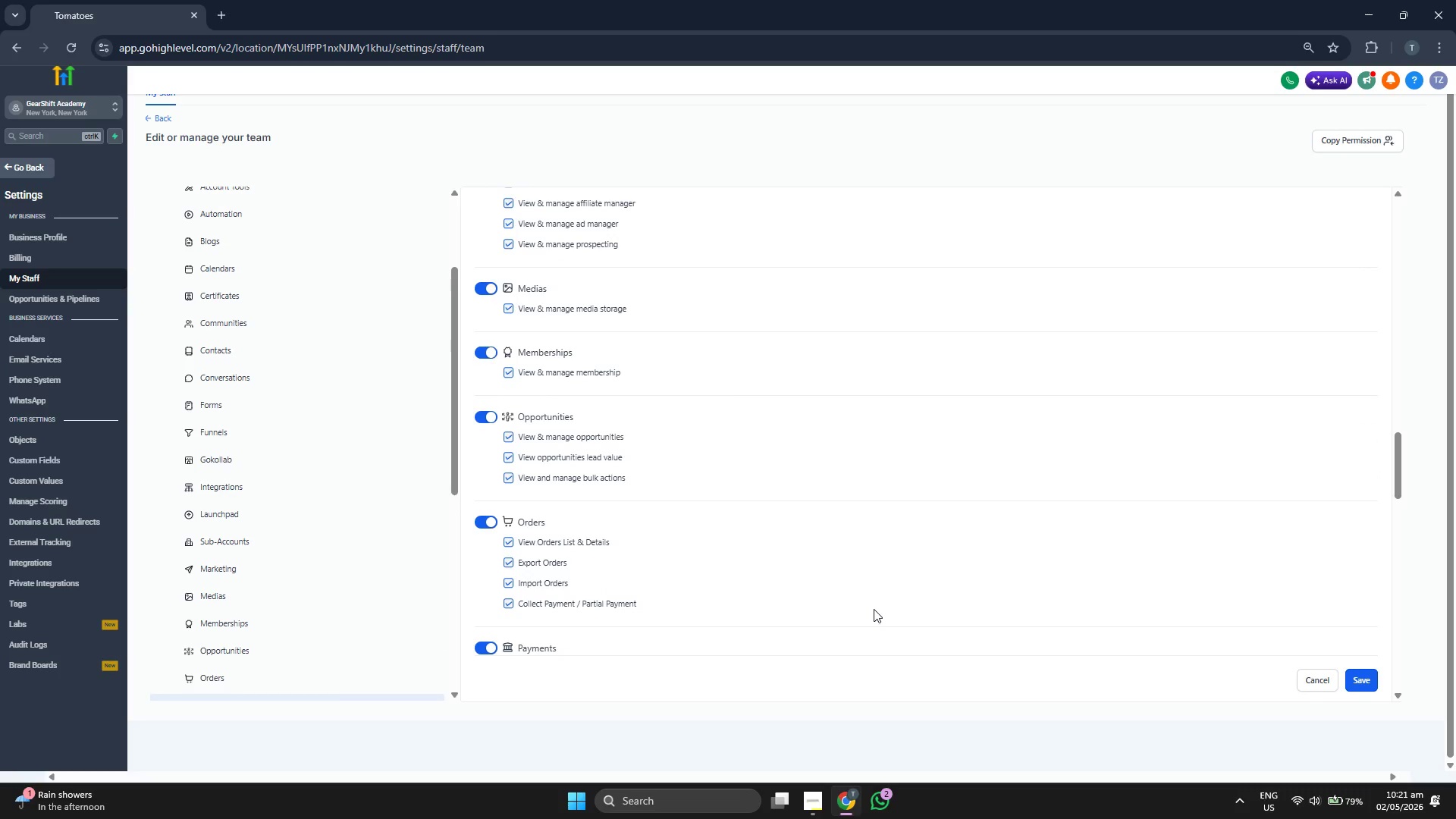 
scroll: coordinate [864, 618], scroll_direction: up, amount: 6.0
 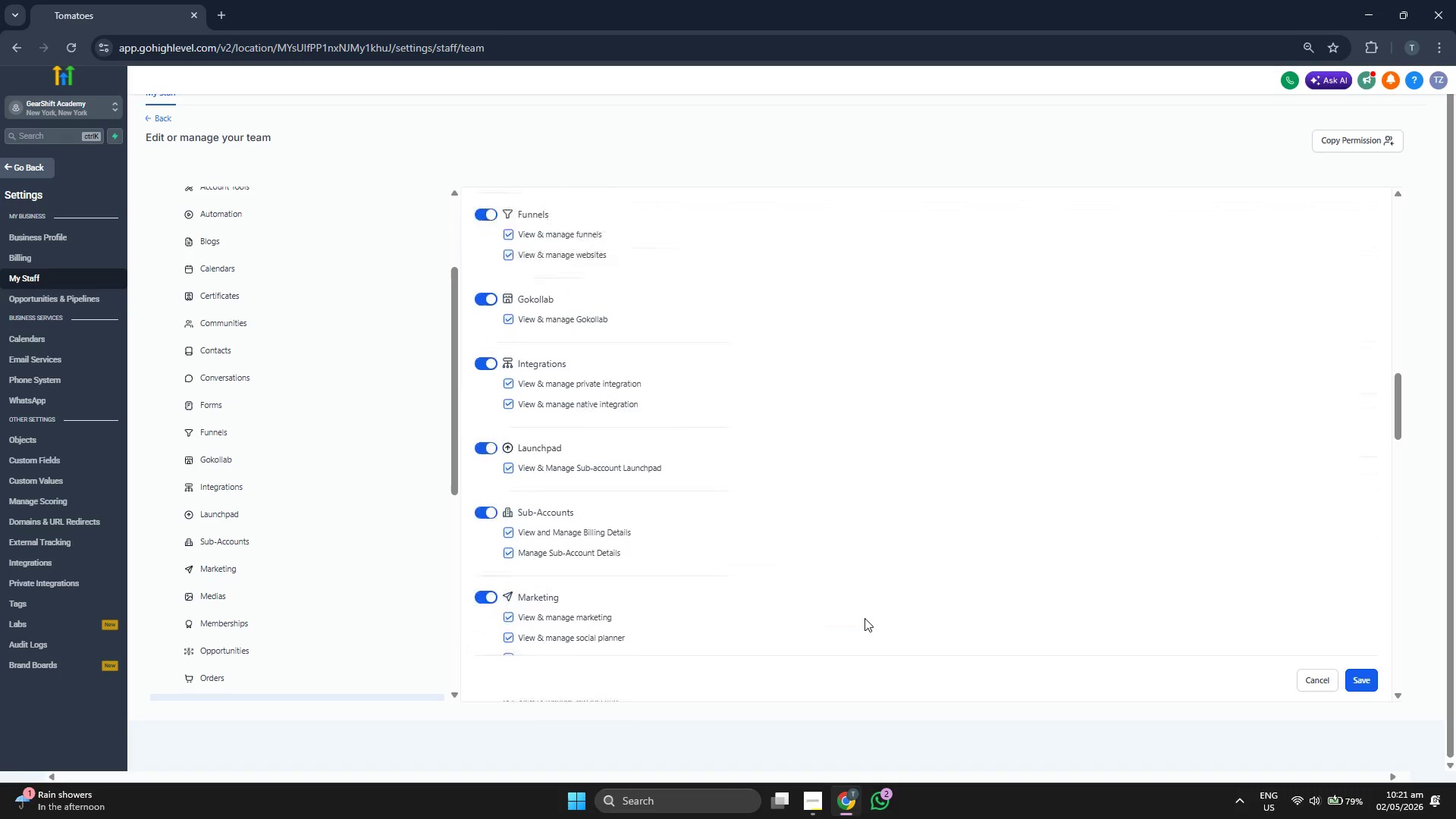 
scroll: coordinate [864, 618], scroll_direction: up, amount: 5.0
 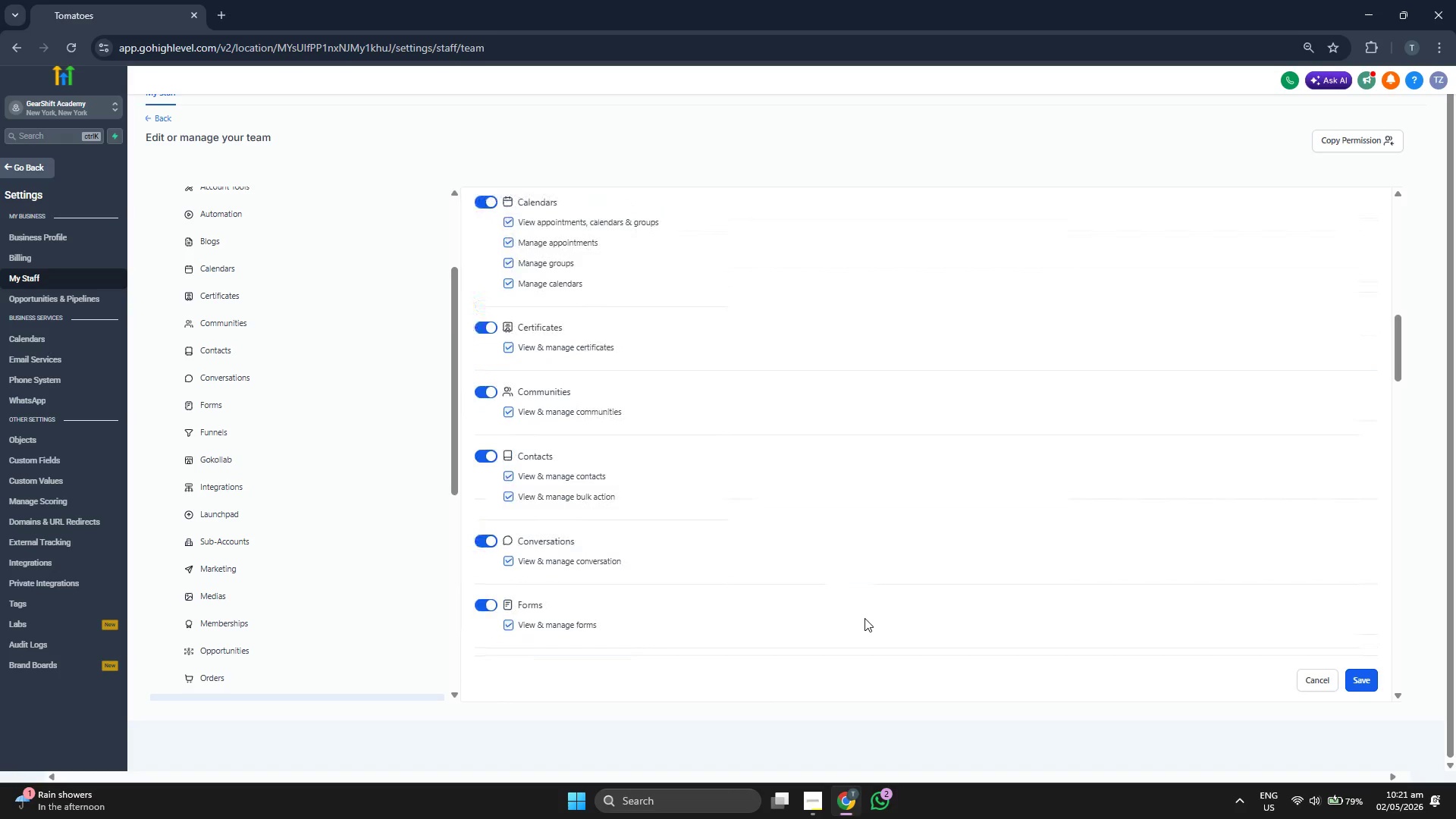 
scroll: coordinate [886, 607], scroll_direction: up, amount: 18.0
 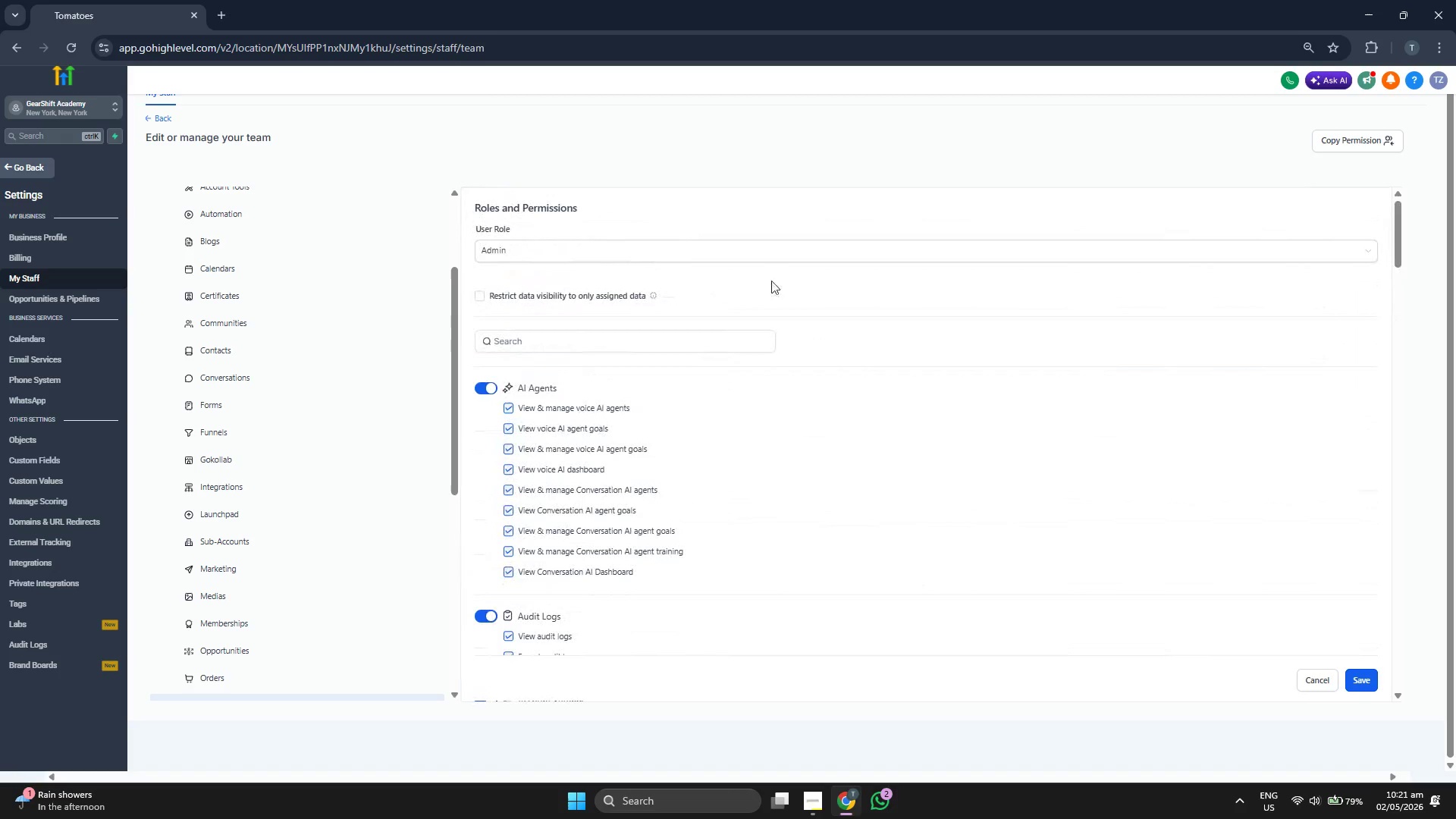 
left_click([768, 253])
 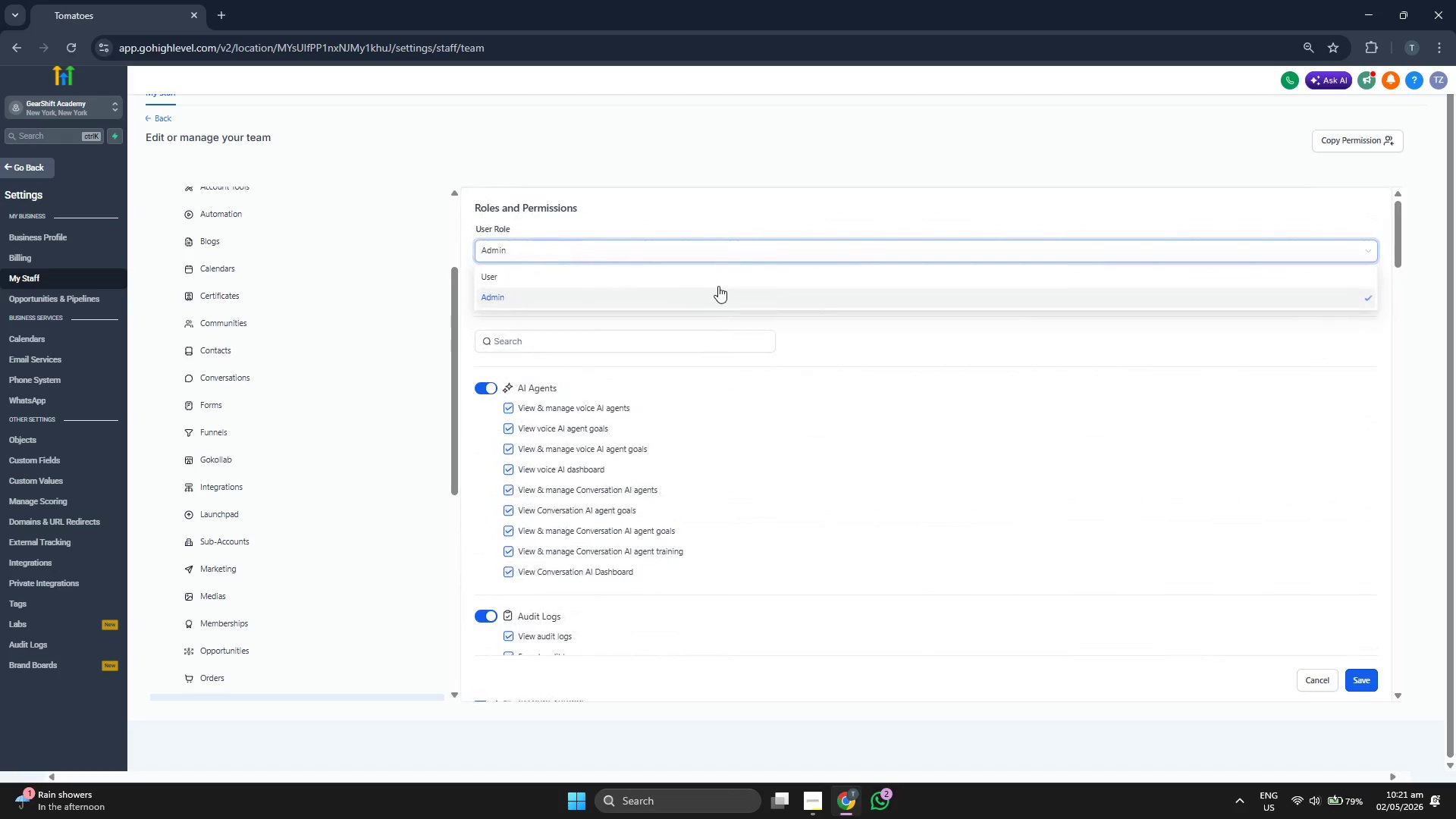 
left_click([720, 281])
 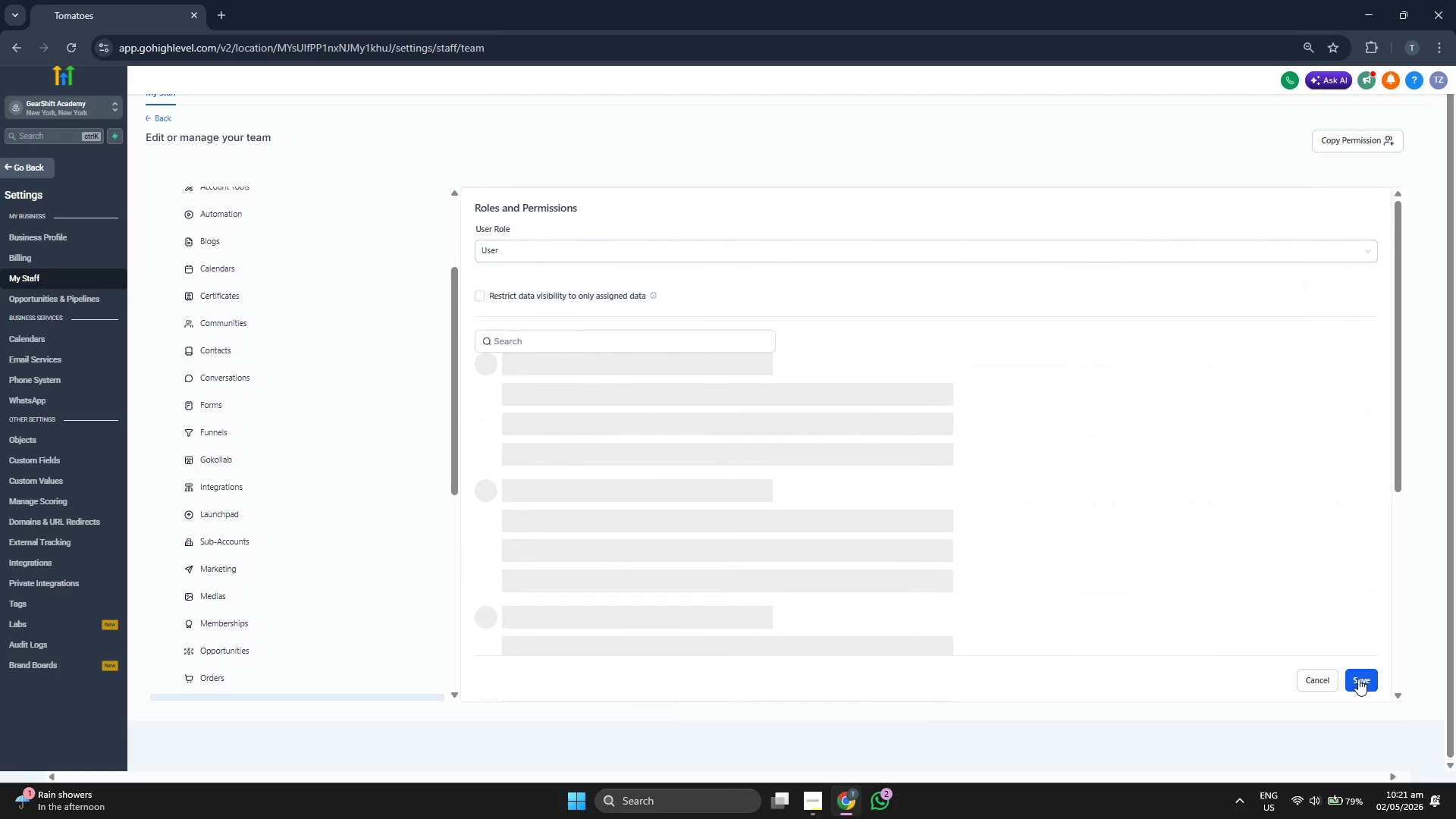 
left_click([1358, 679])
 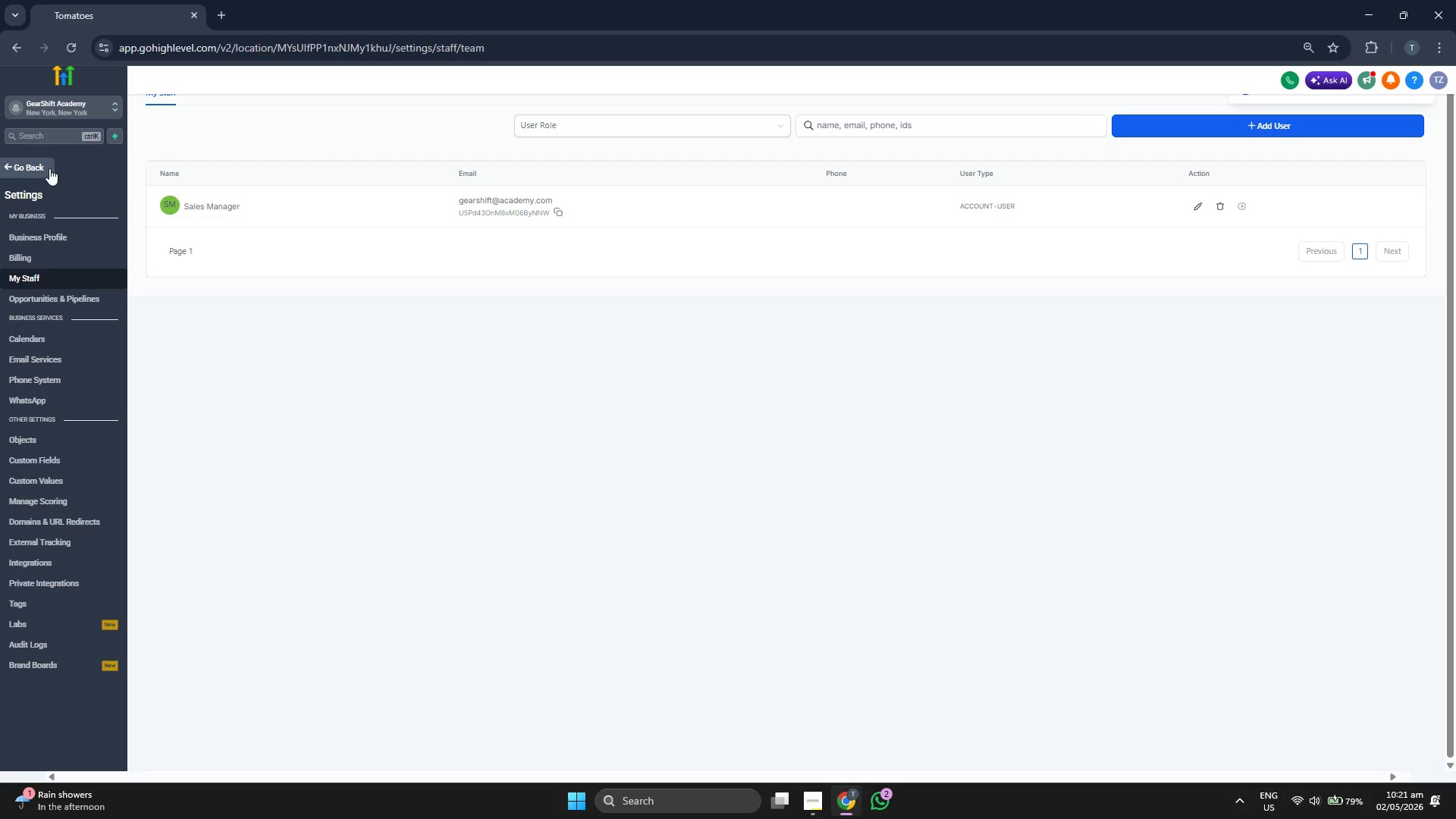 
left_click([561, 215])
 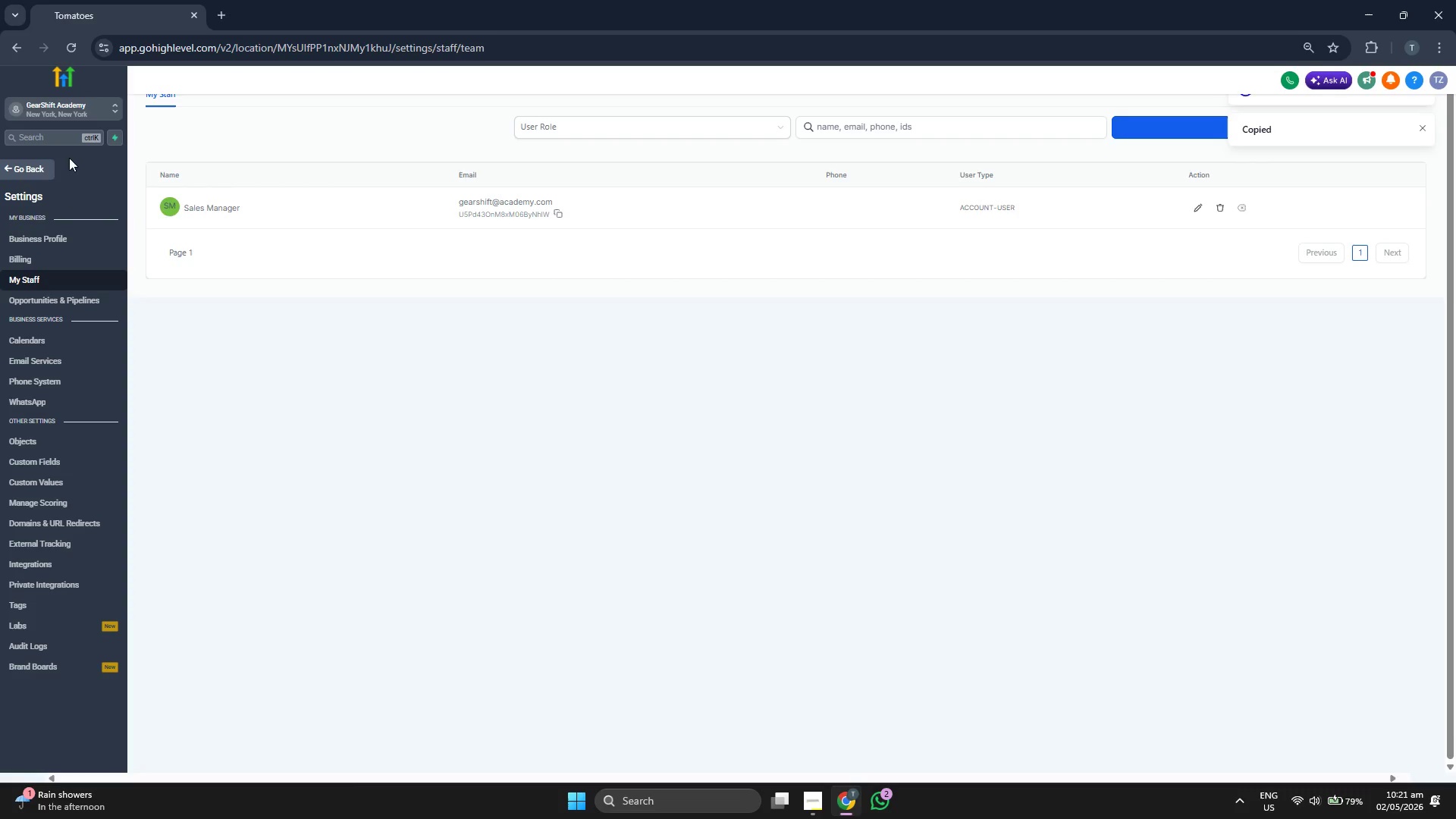 
left_click([36, 174])
 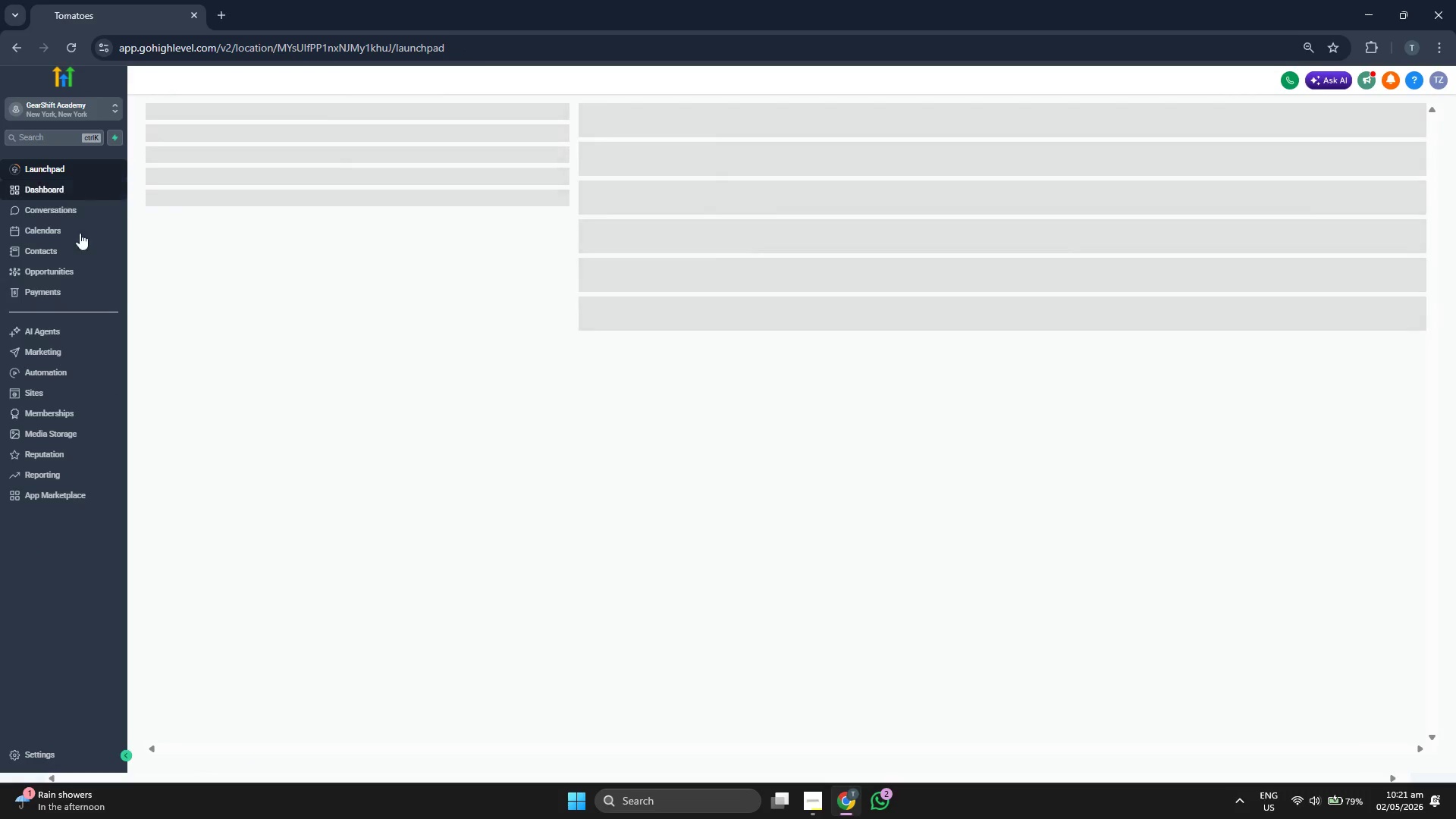 
left_click([71, 197])
 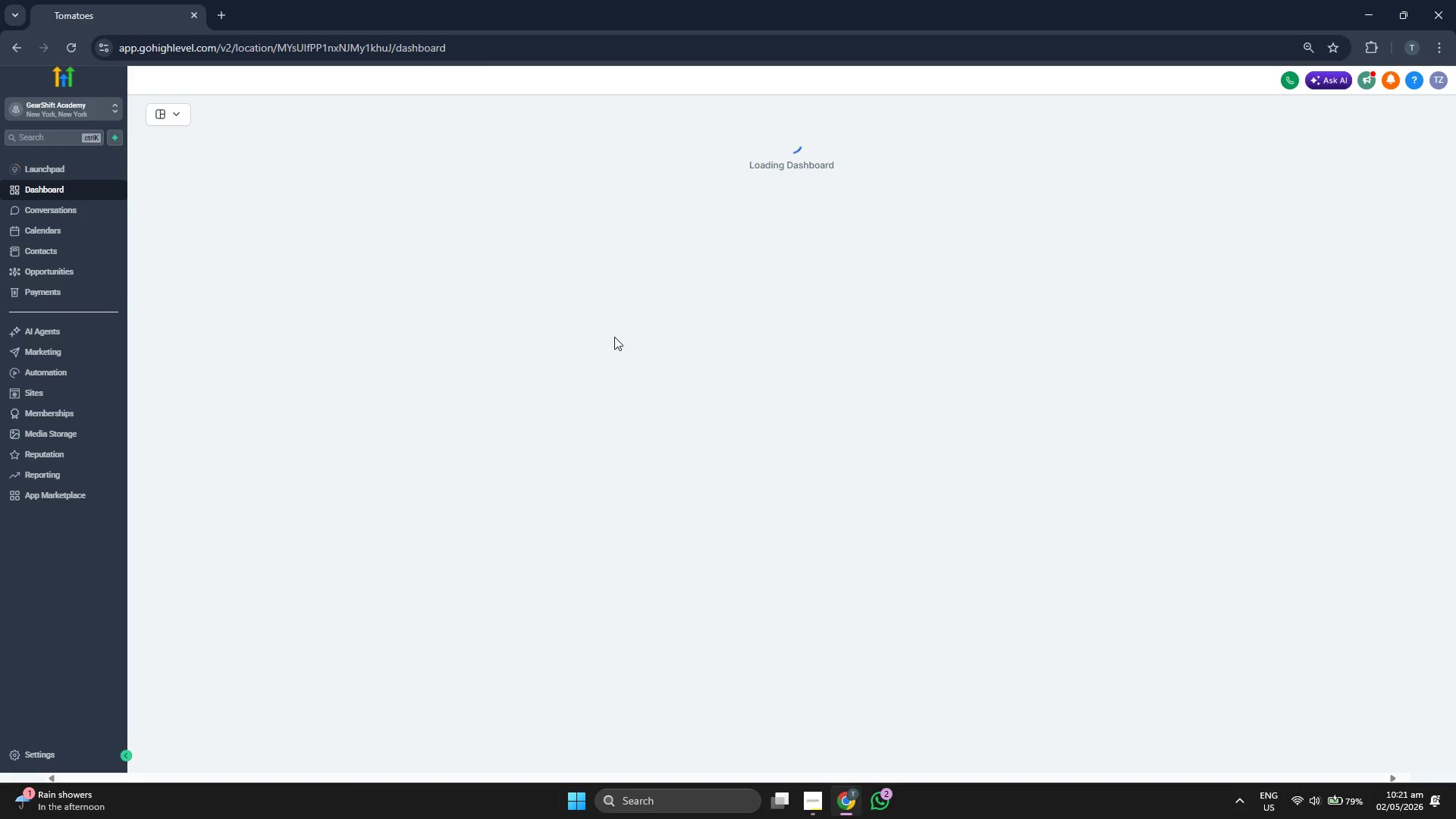 
wait(8.38)
 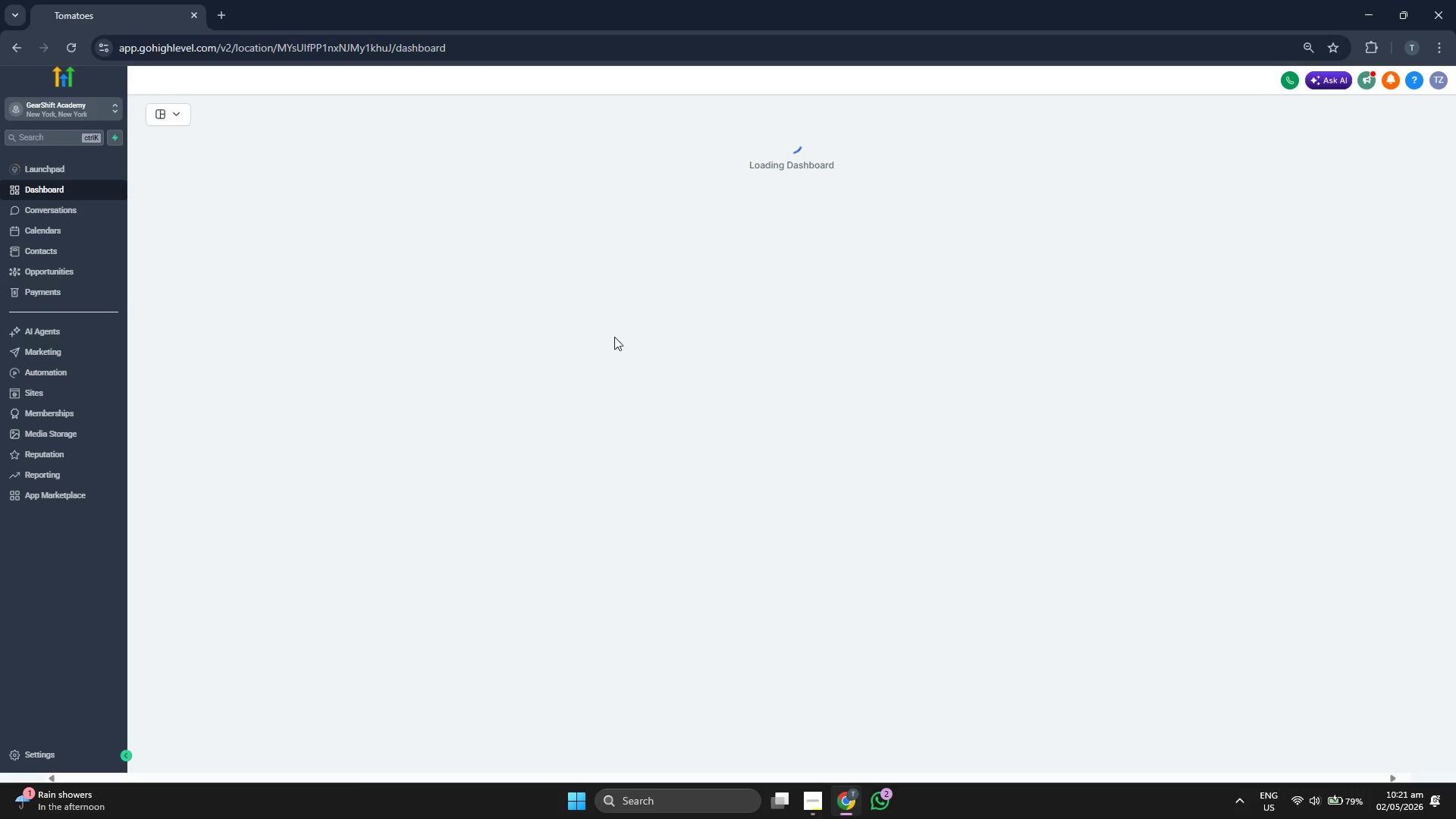 
scroll: coordinate [792, 459], scroll_direction: down, amount: 1.0
 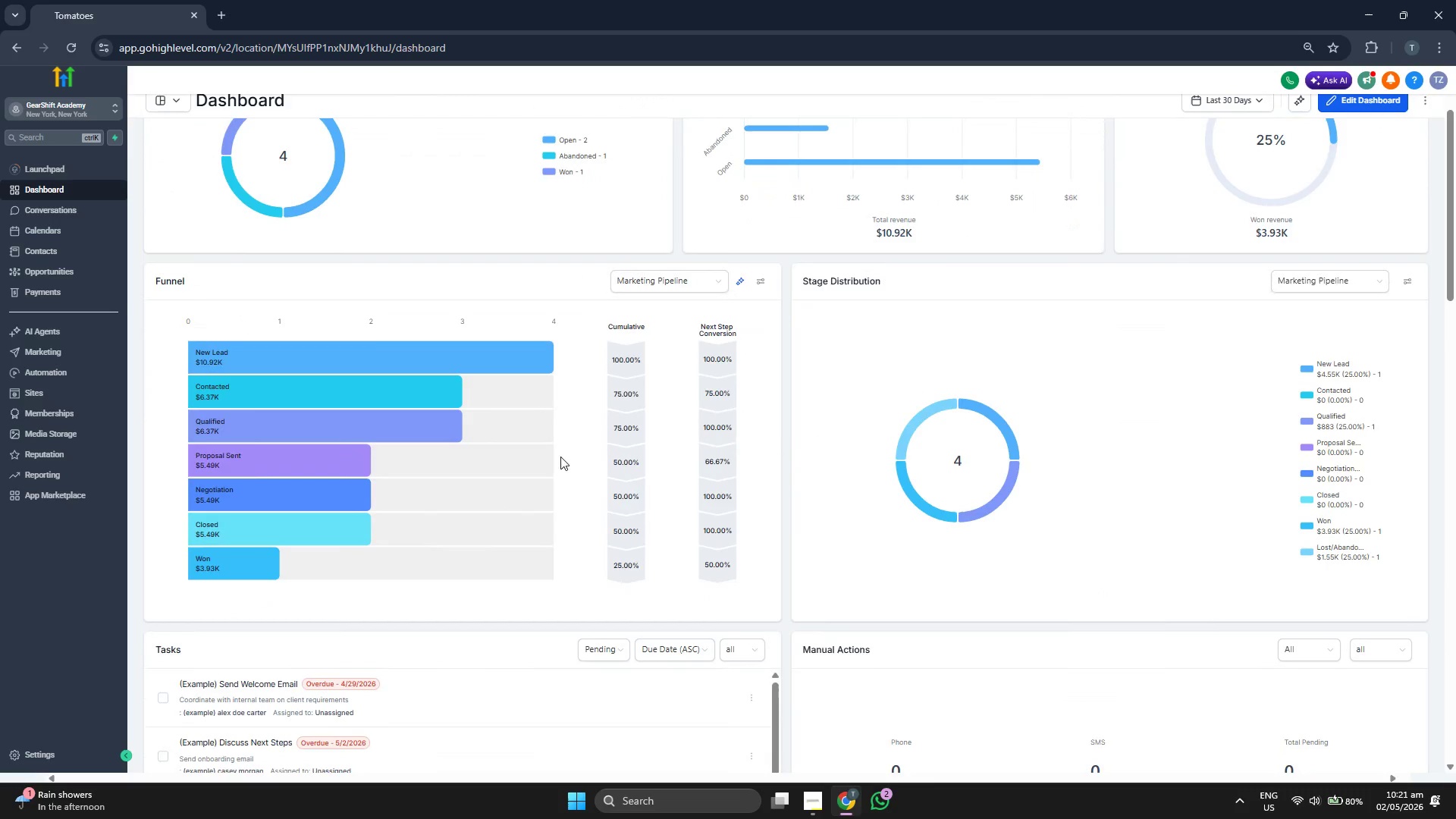 
mouse_move([441, 425])
 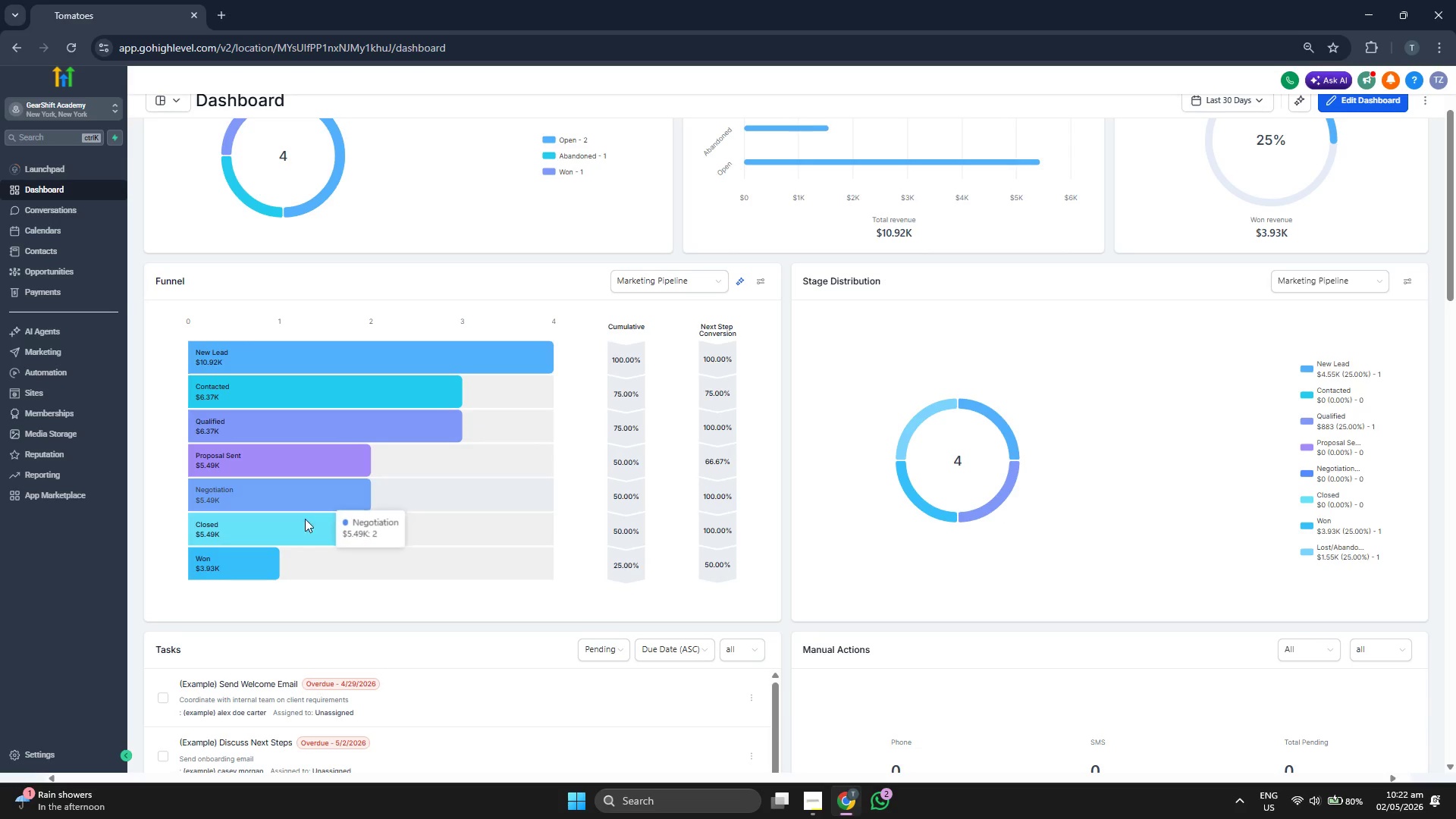 
wait(7.2)
 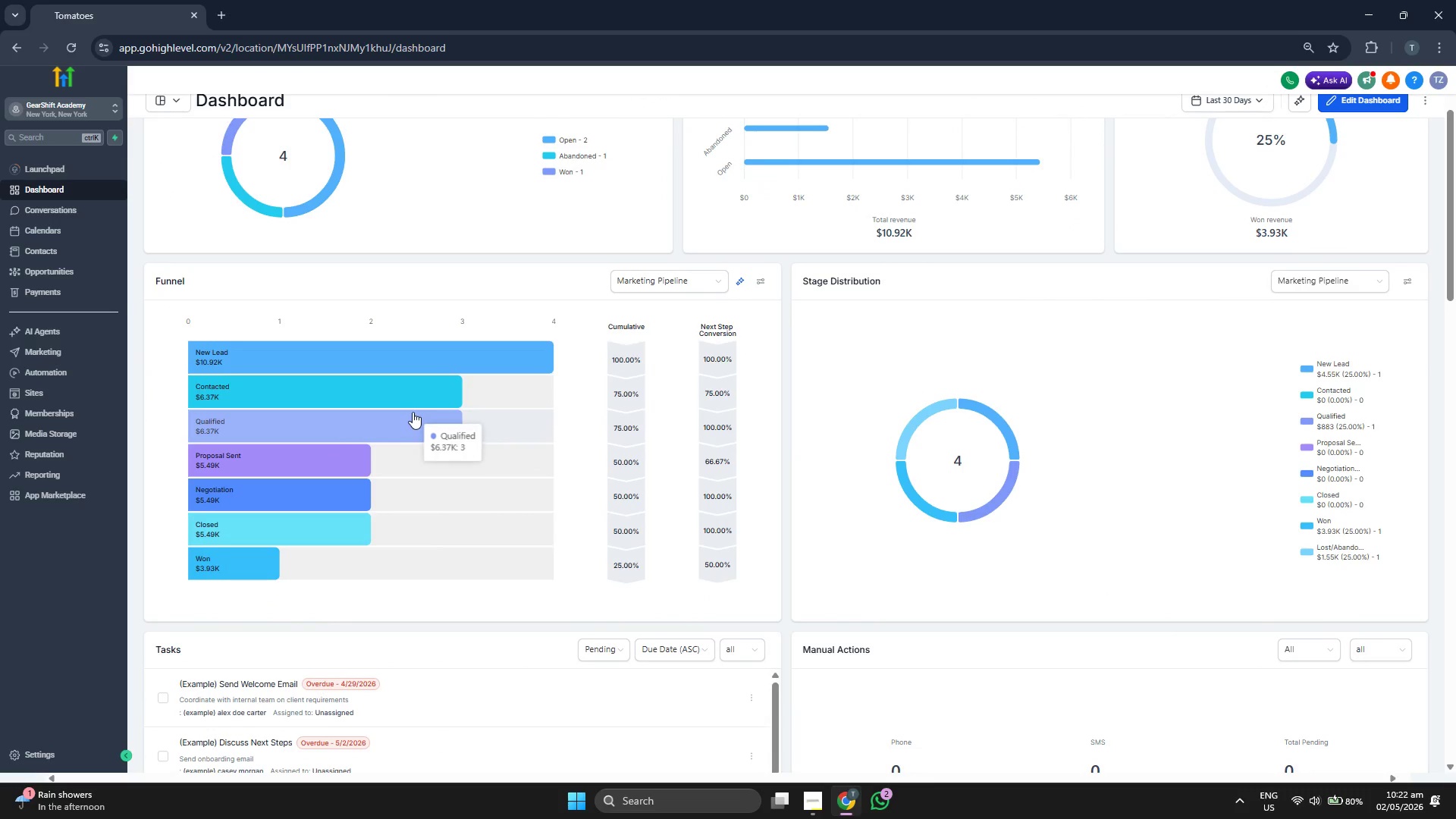 
scroll: coordinate [666, 543], scroll_direction: up, amount: 3.0
 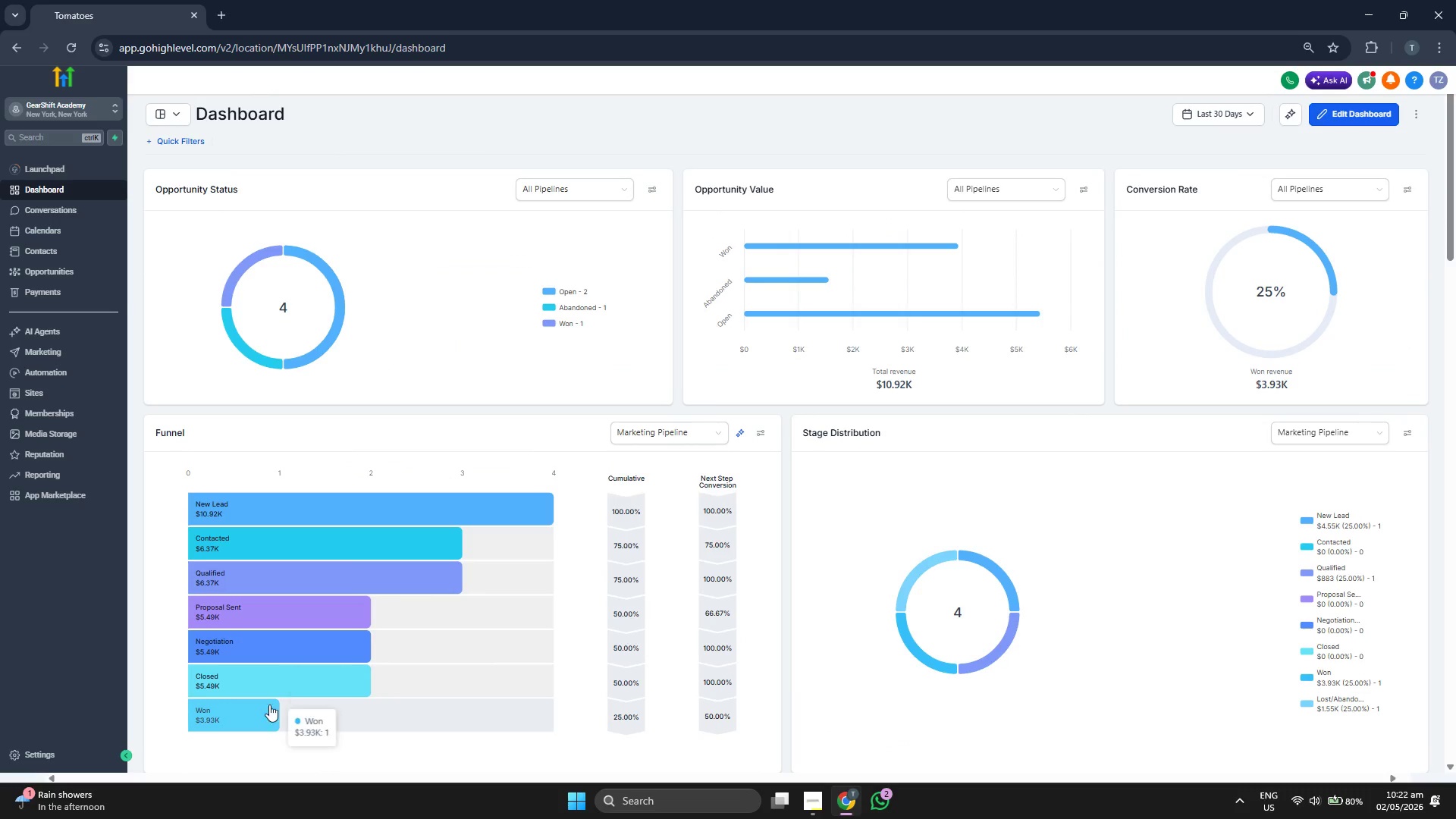 
wait(6.12)
 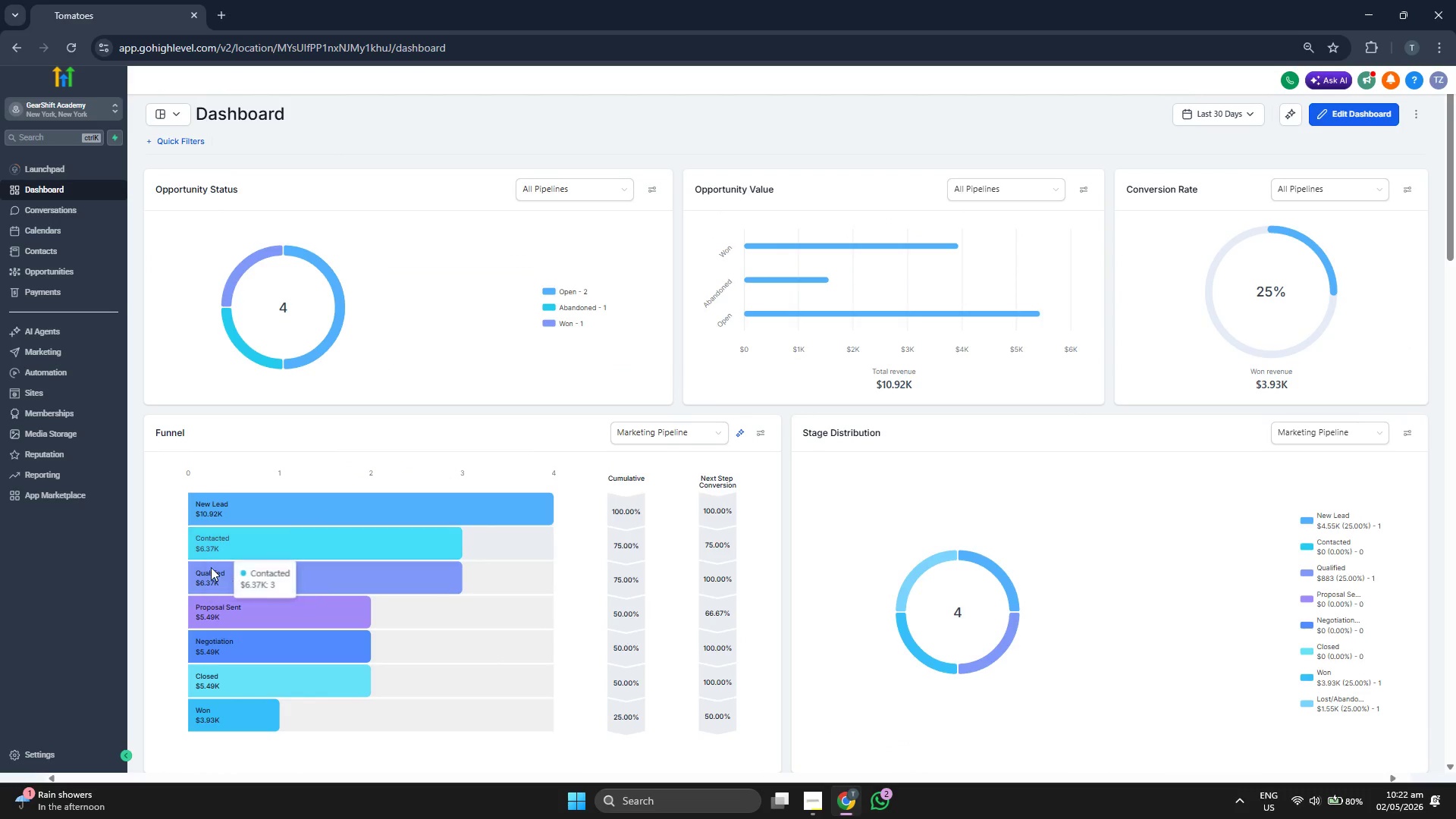 
scroll: coordinate [836, 615], scroll_direction: down, amount: 2.0
 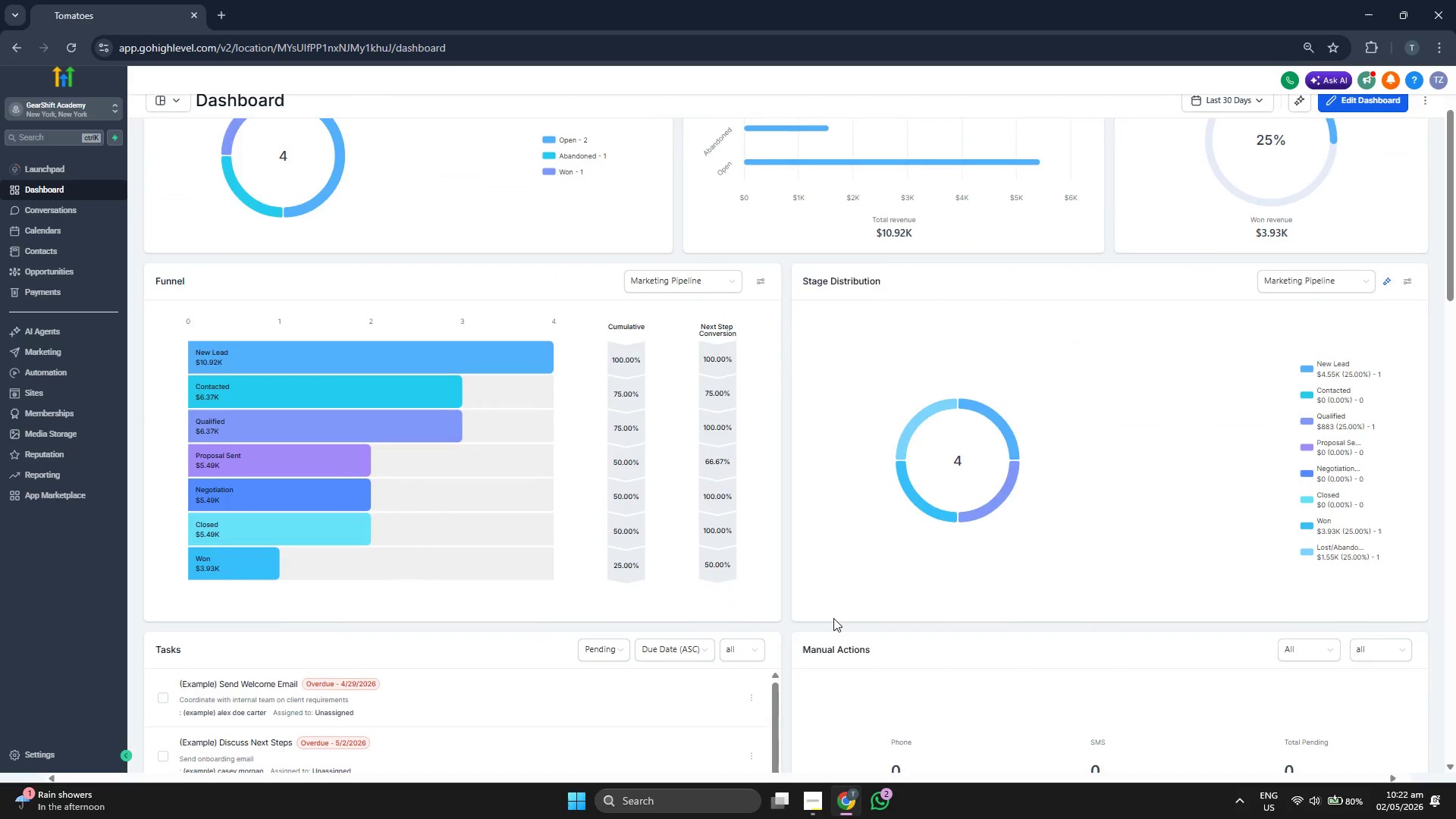 
scroll: coordinate [832, 618], scroll_direction: up, amount: 5.0
 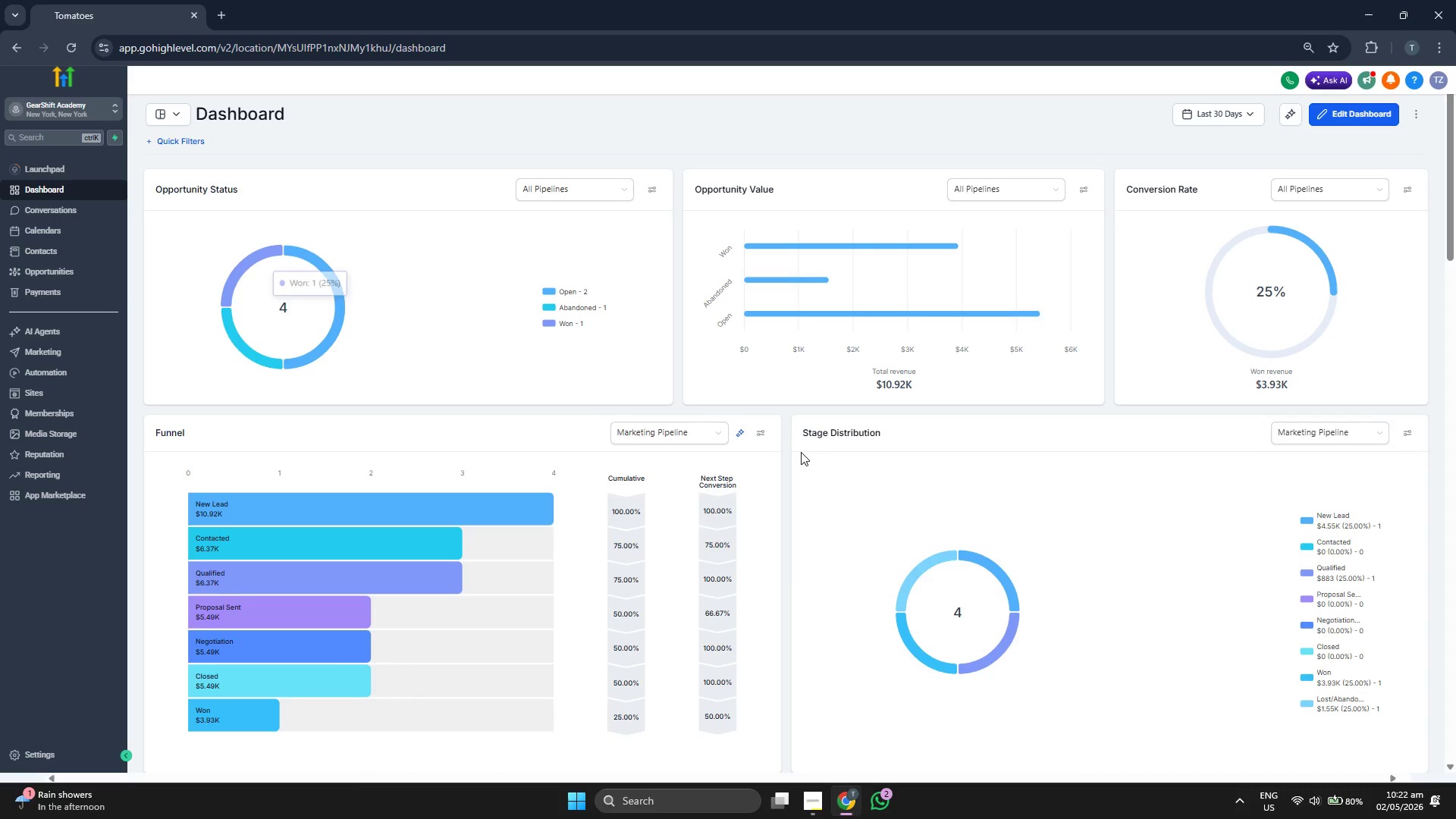 
scroll: coordinate [793, 477], scroll_direction: down, amount: 5.0
 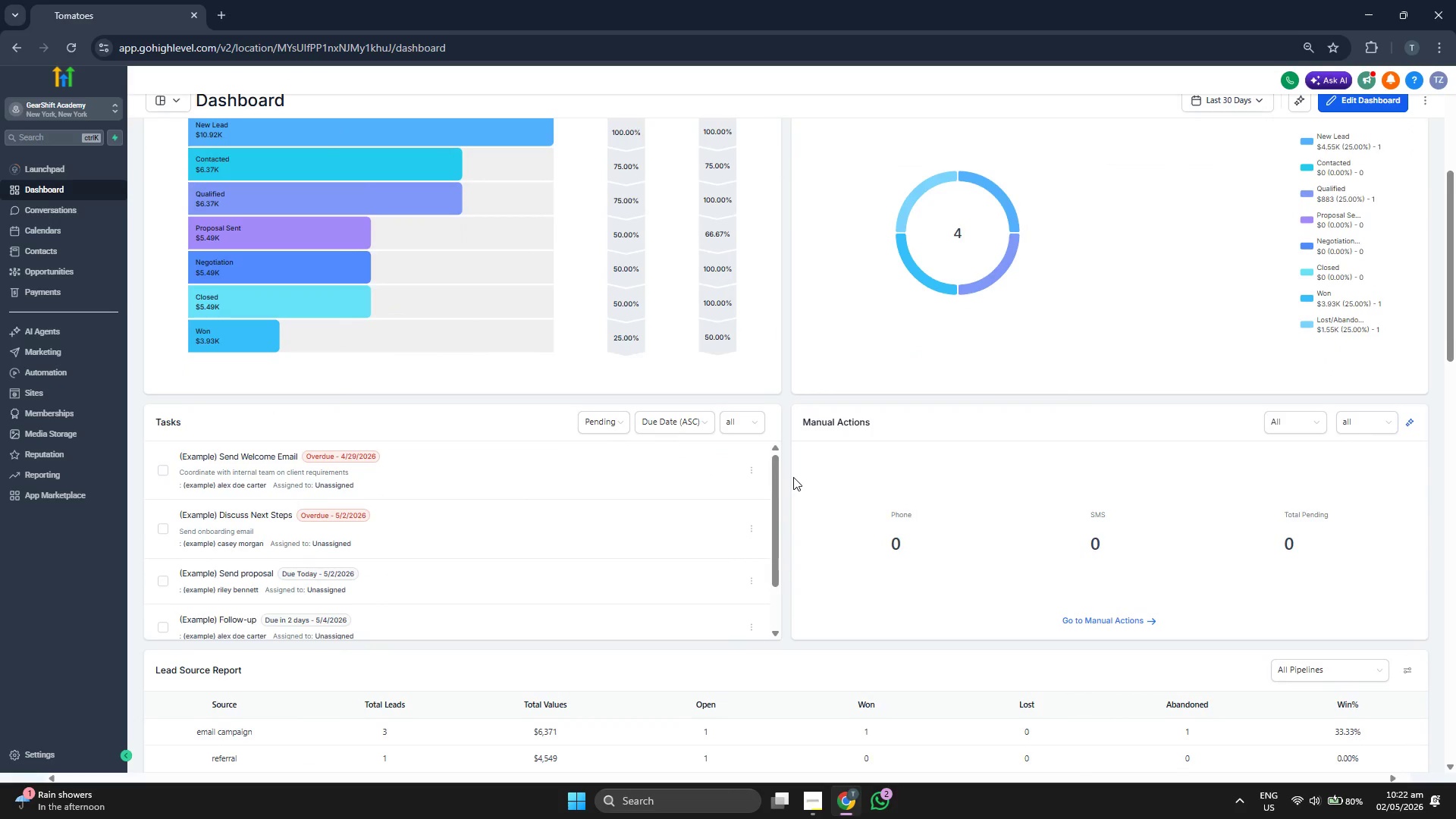 
scroll: coordinate [797, 477], scroll_direction: down, amount: 5.0
 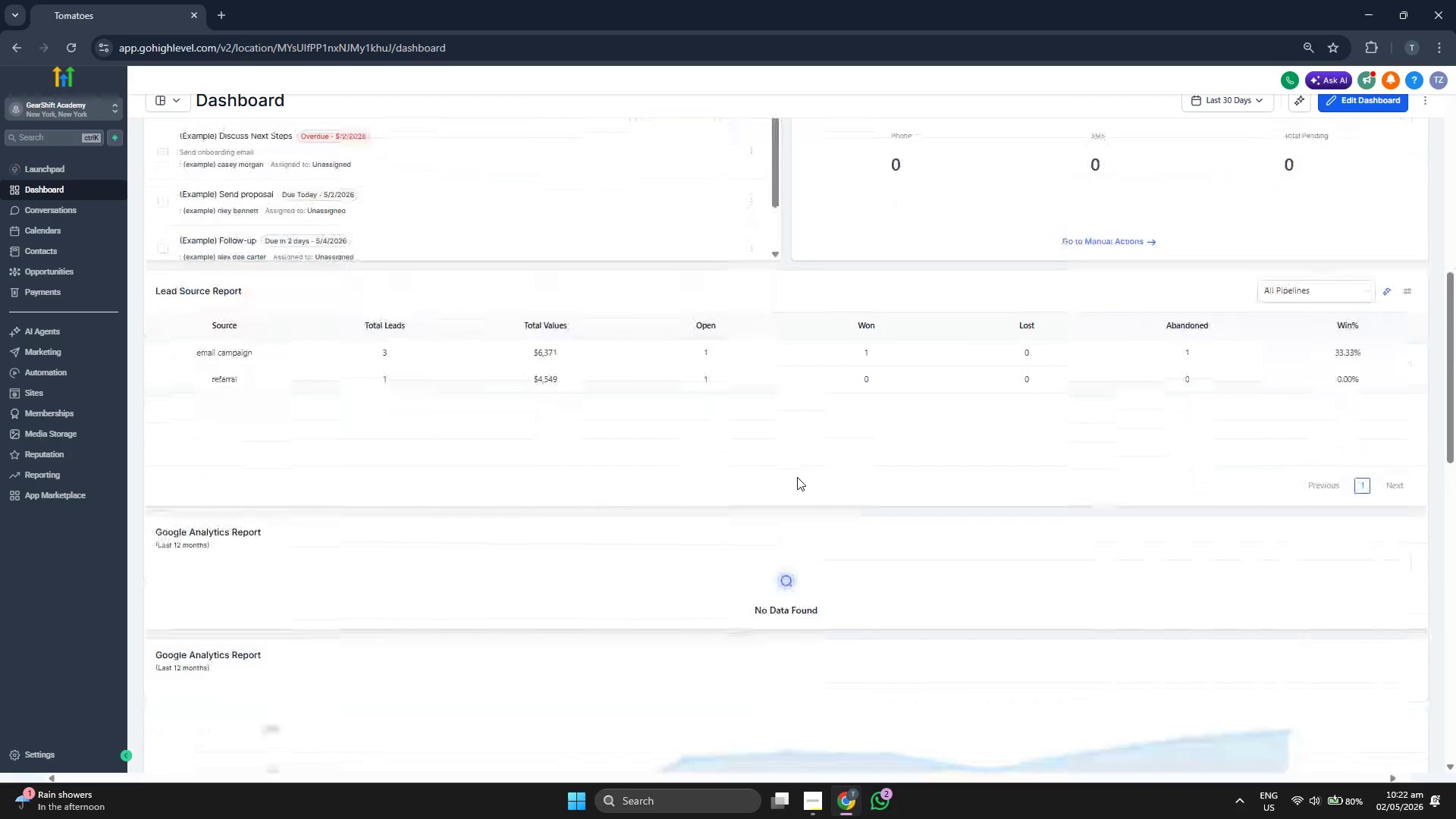 
scroll: coordinate [797, 477], scroll_direction: down, amount: 5.0
 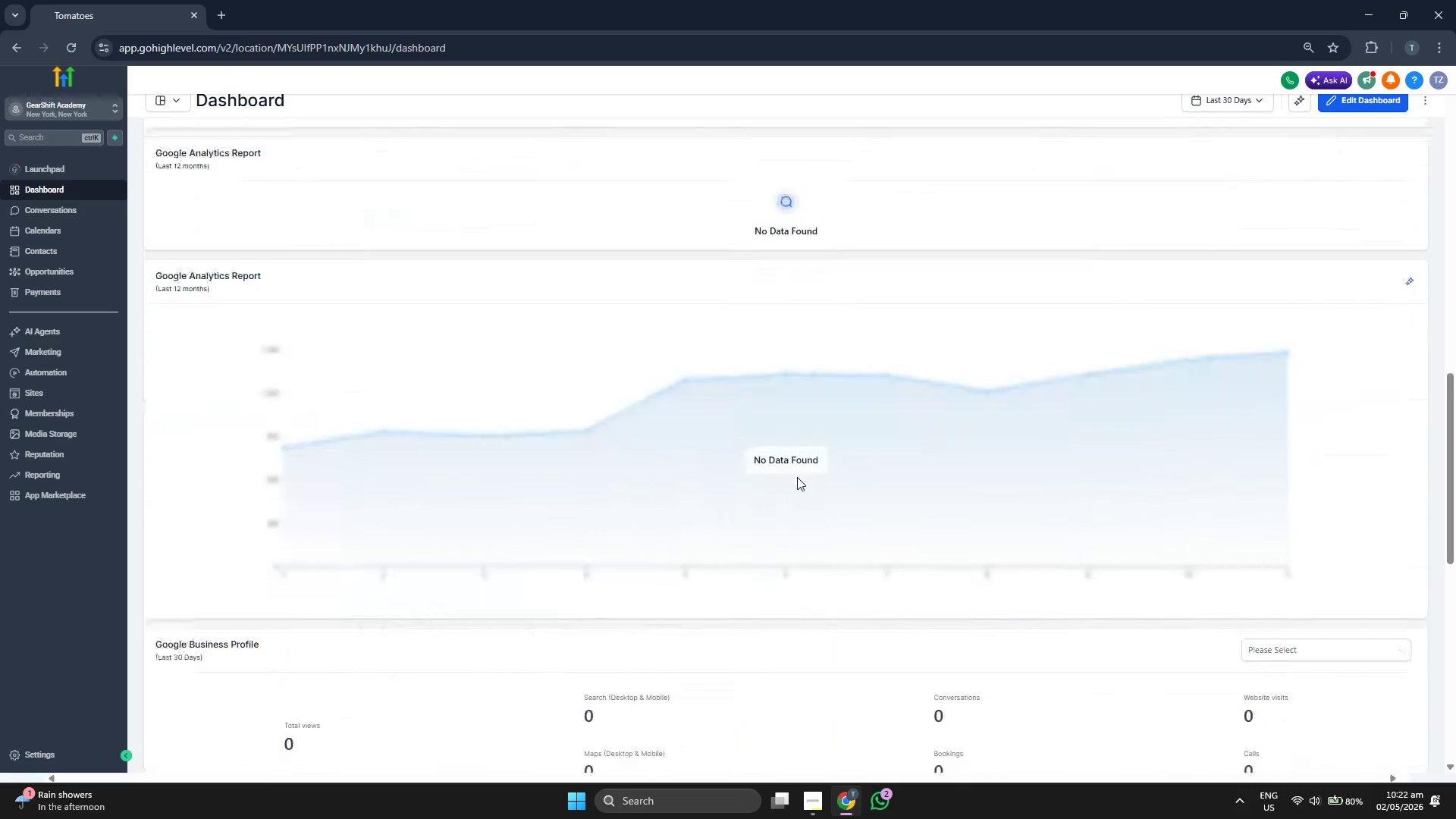 
scroll: coordinate [797, 477], scroll_direction: down, amount: 1.0
 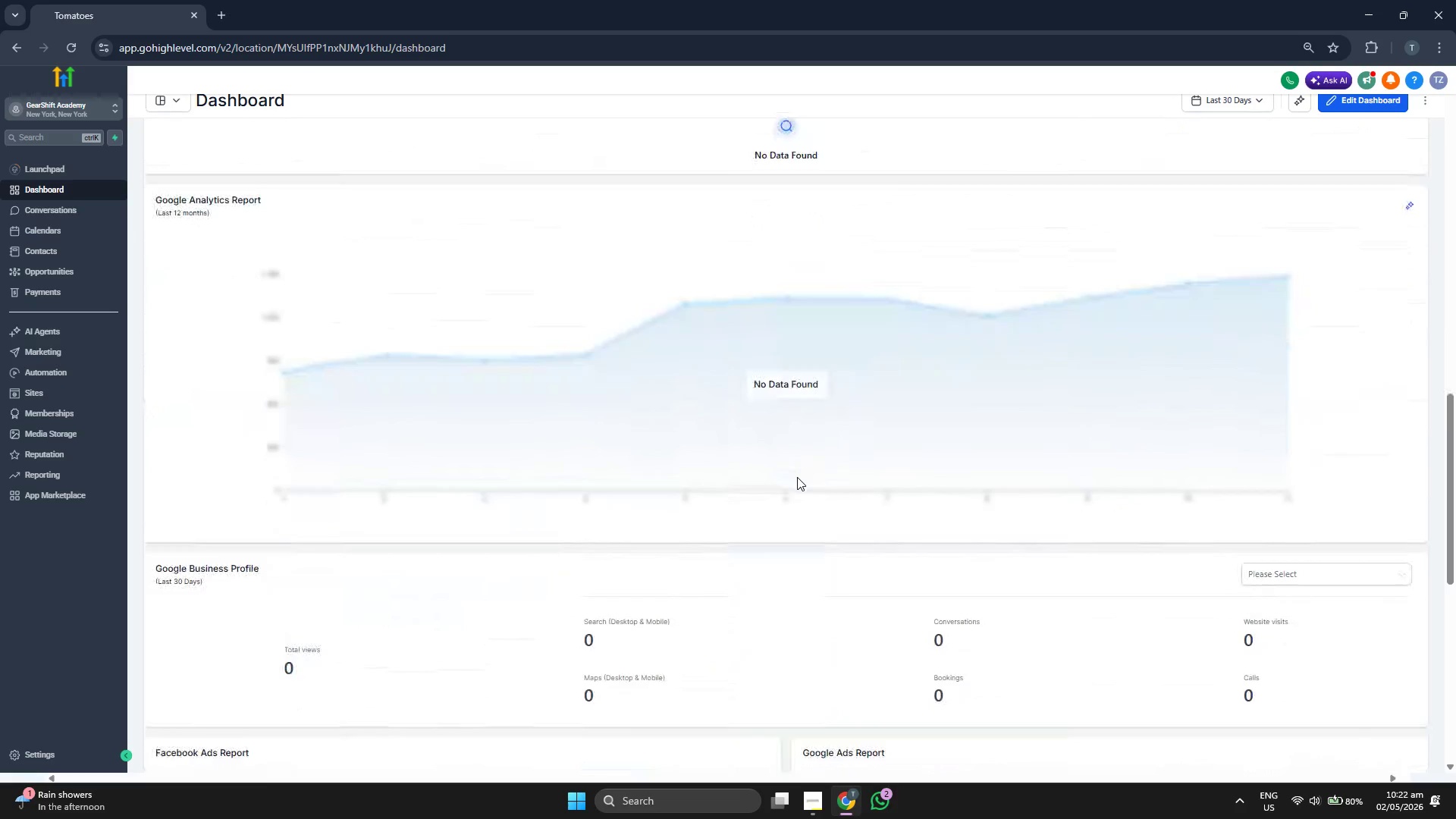 
scroll: coordinate [644, 544], scroll_direction: up, amount: 4.0
 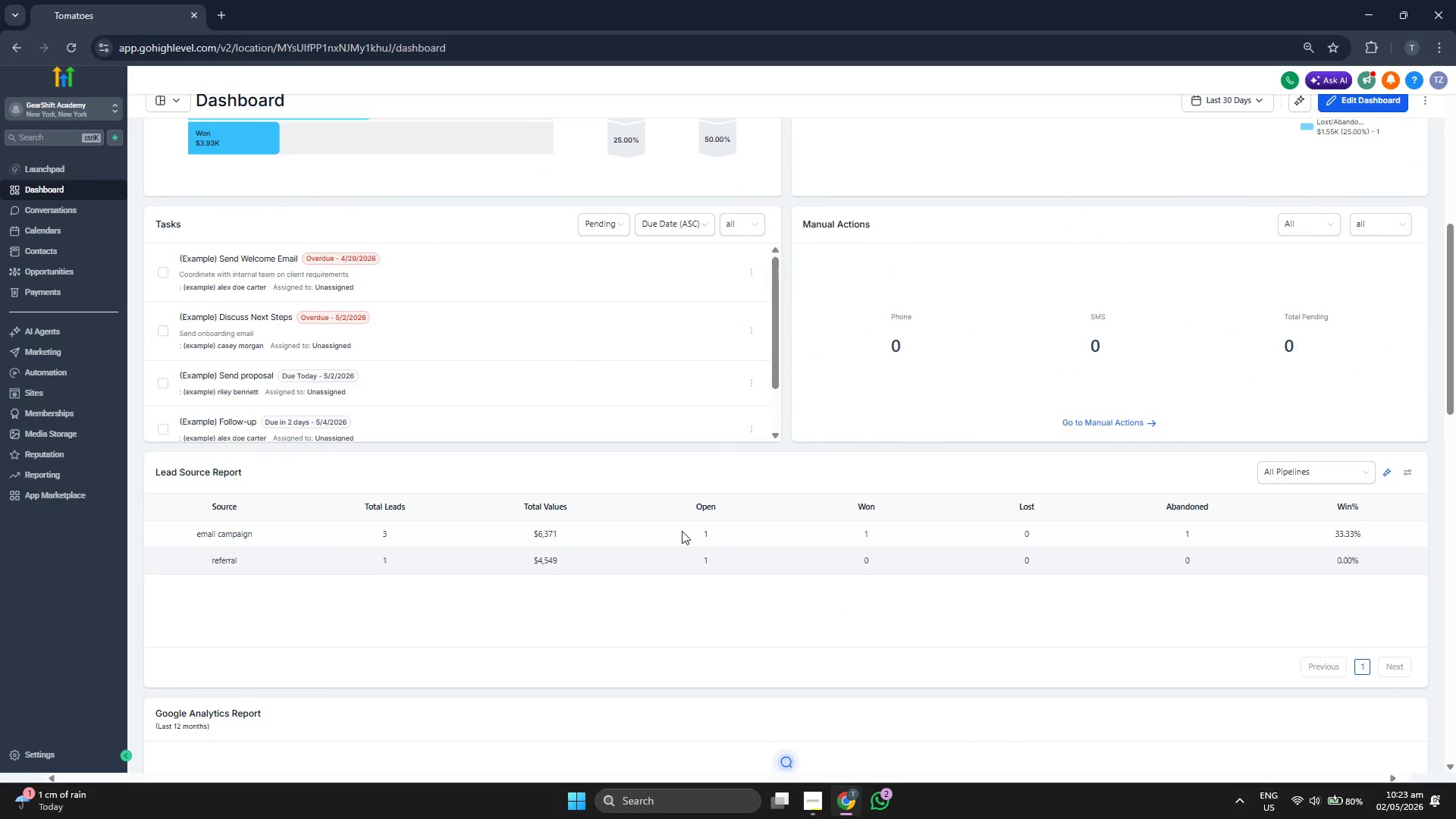 
wait(6.97)
 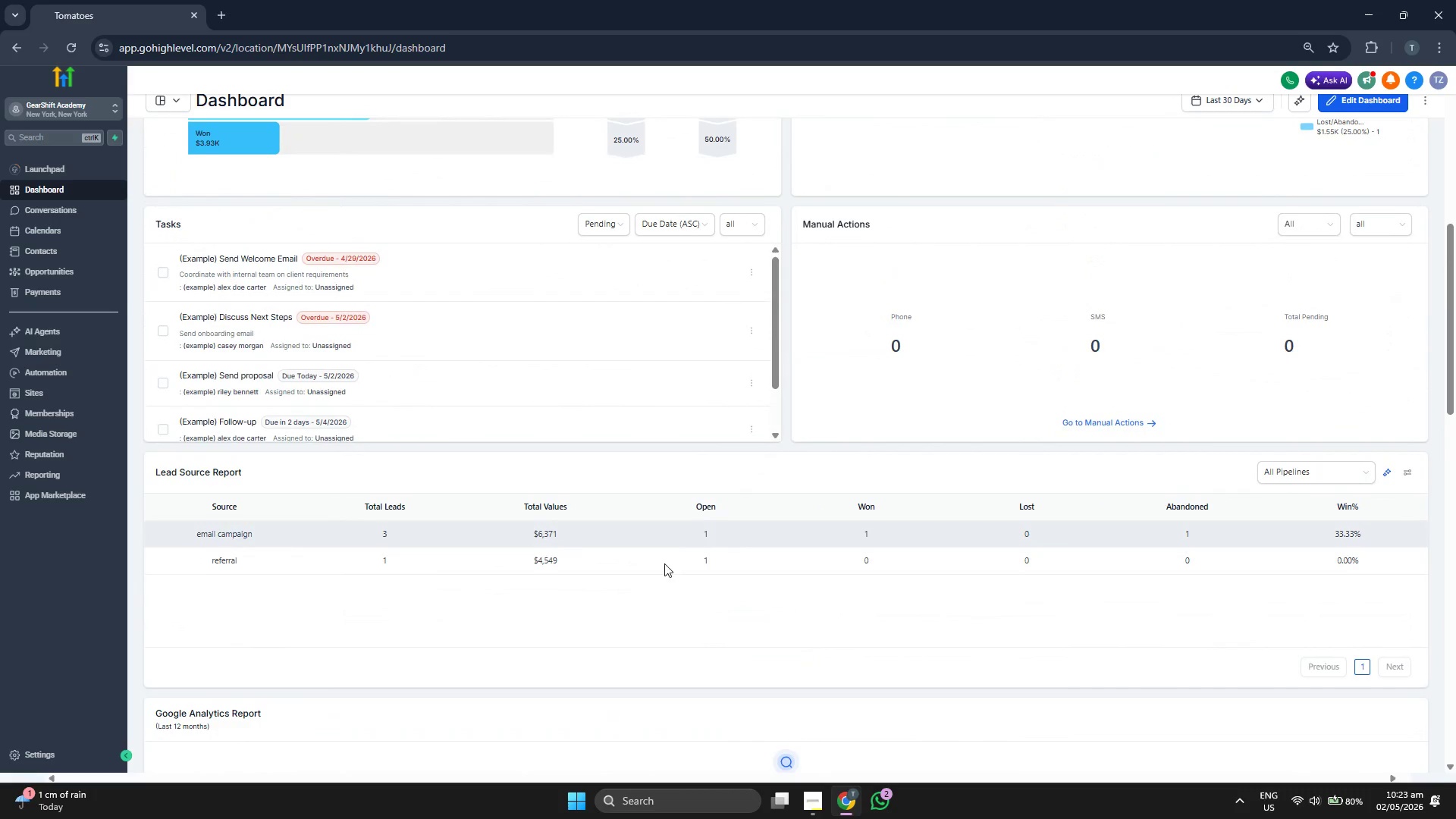 
scroll: coordinate [549, 484], scroll_direction: up, amount: 9.0
 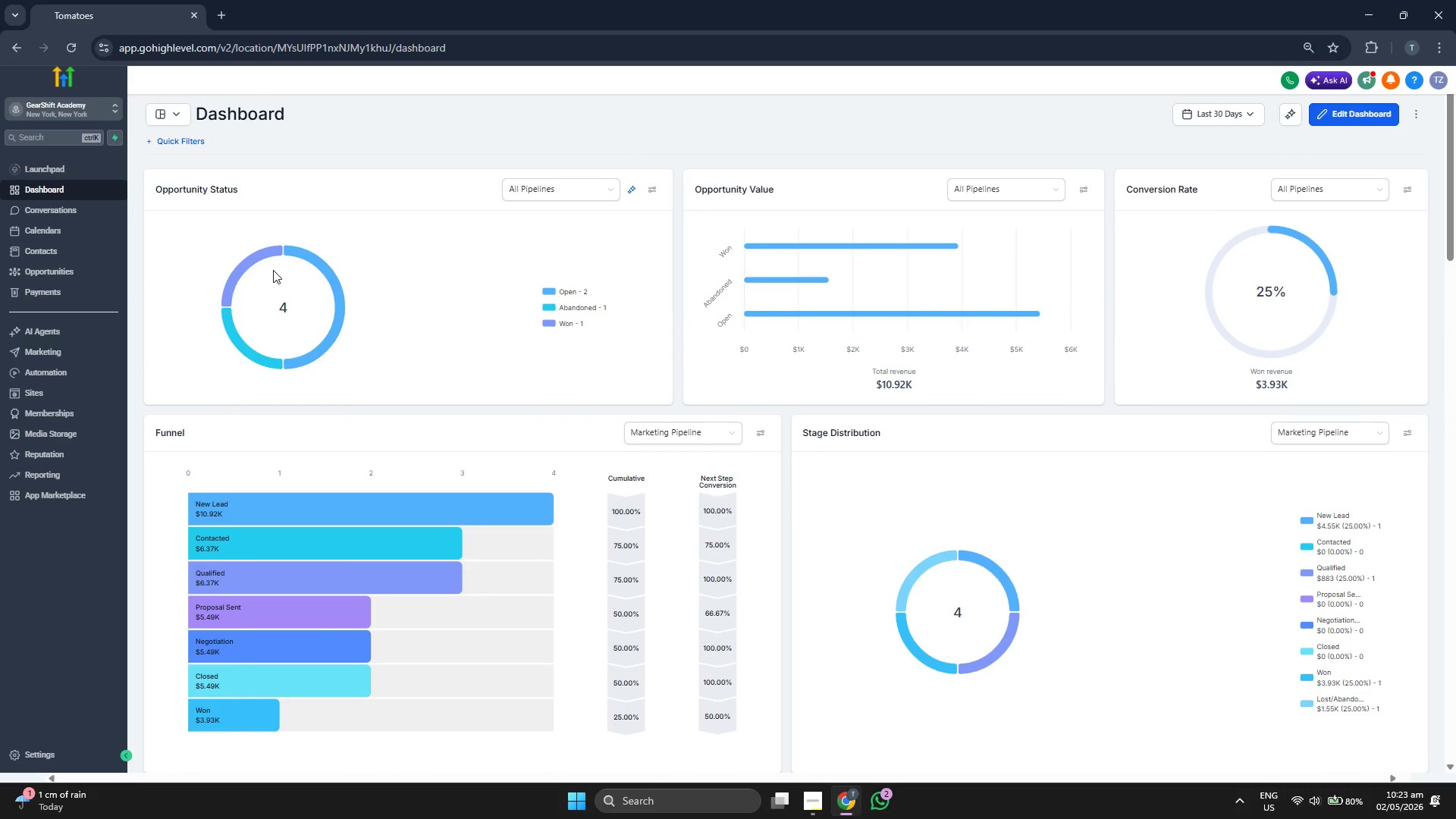 
wait(7.53)
 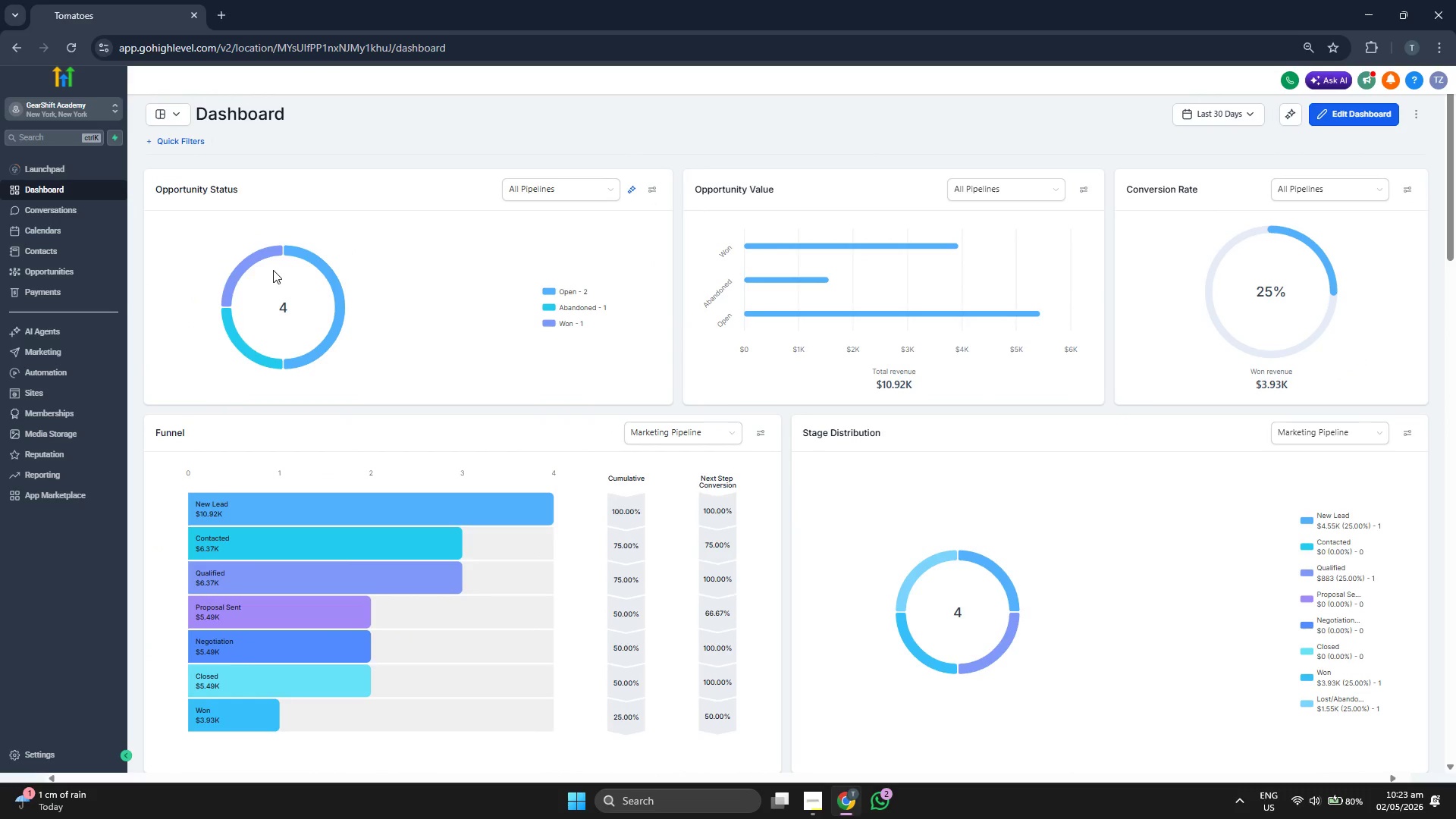 
left_click([70, 256])
 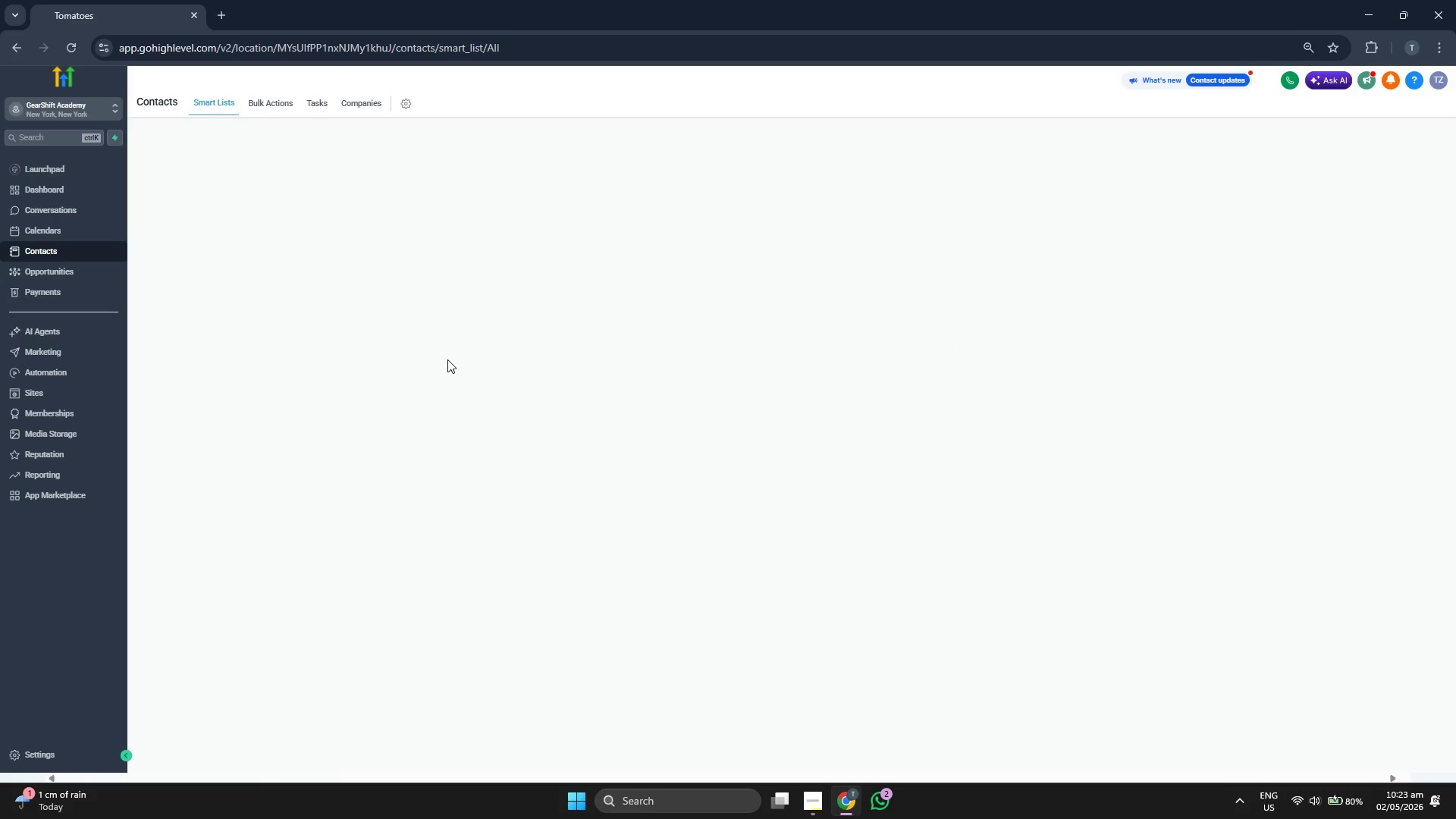 
wait(11.62)
 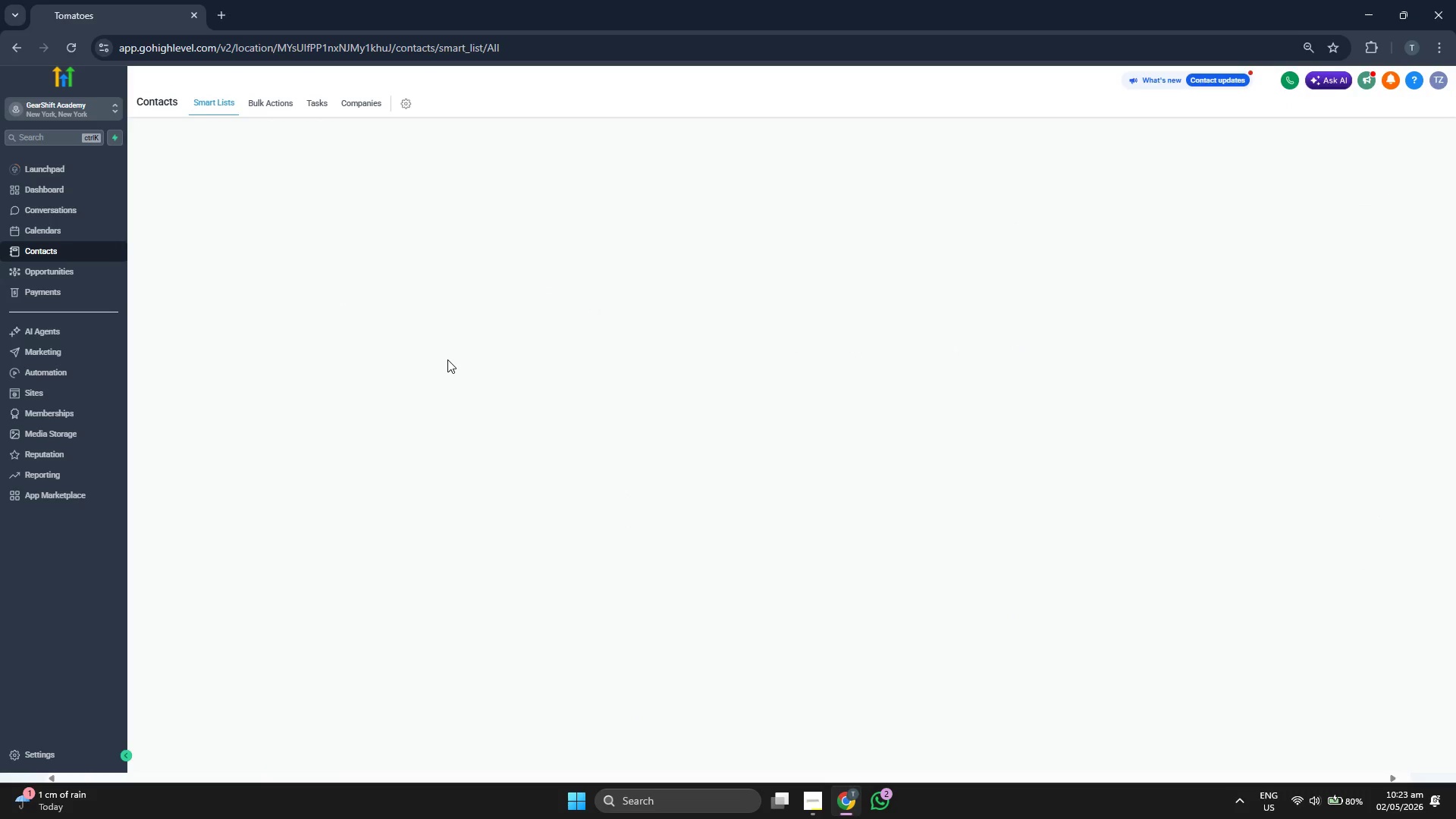 
left_click([146, 231])
 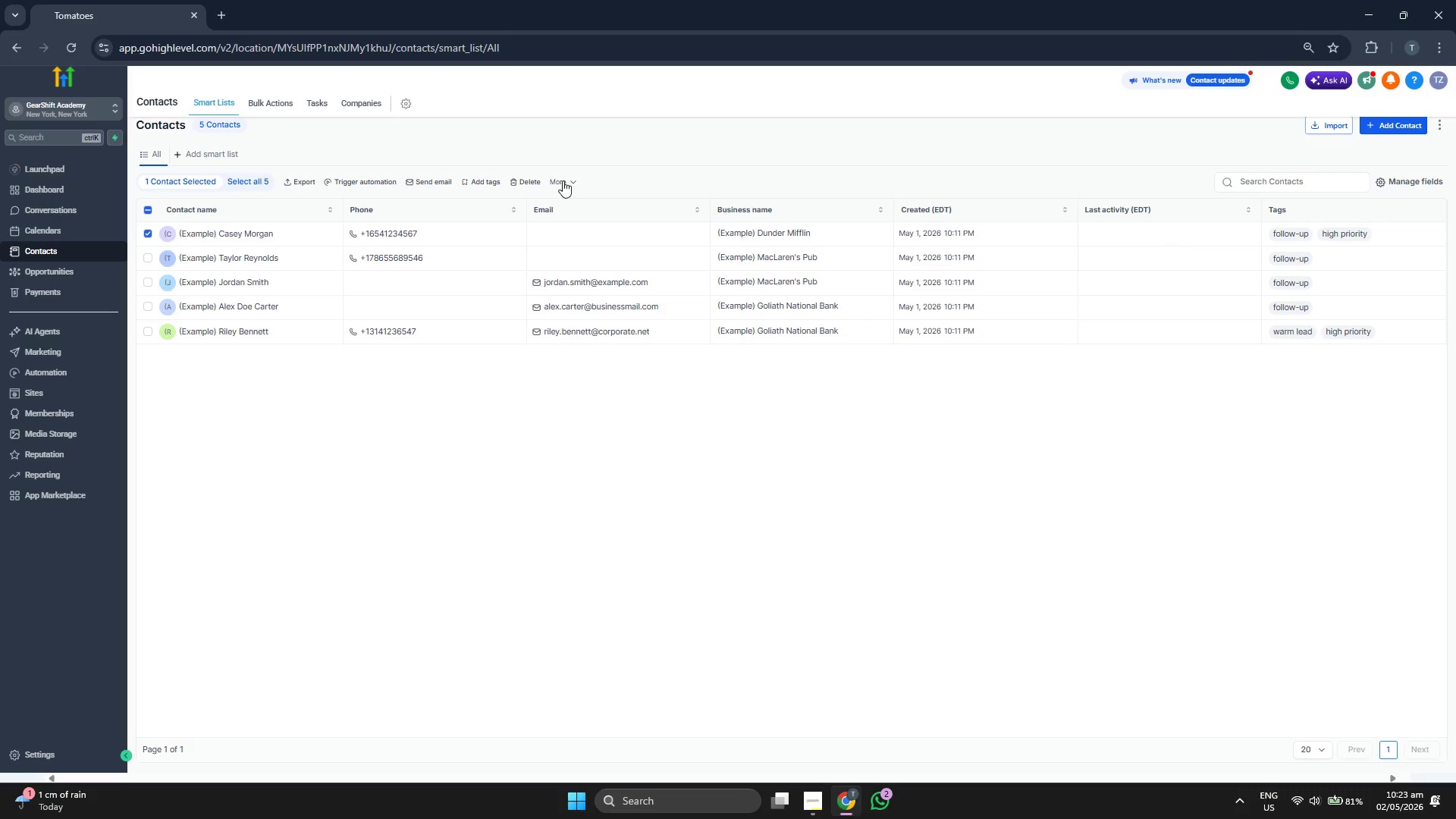 
left_click([563, 180])
 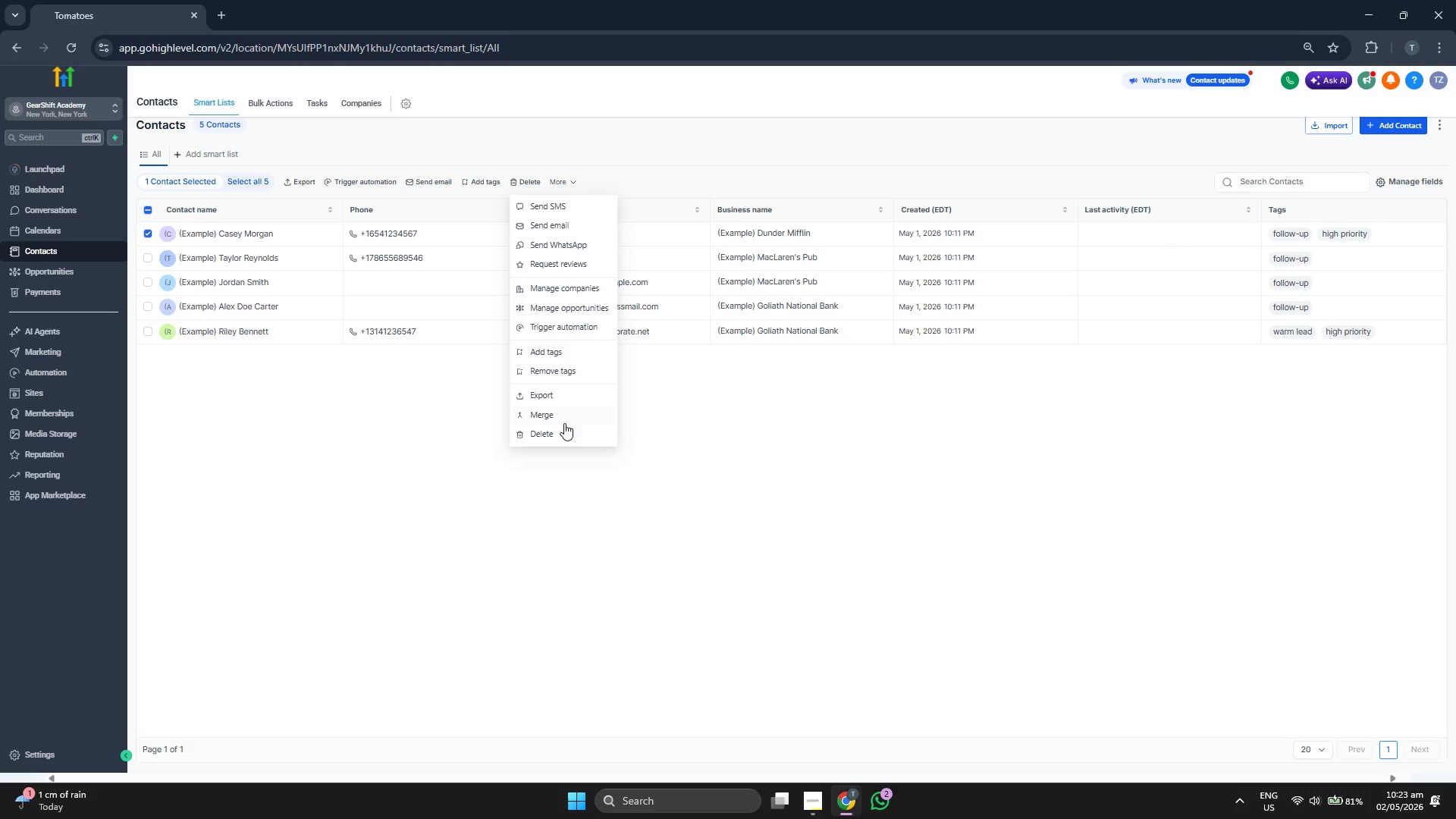 
left_click([562, 425])
 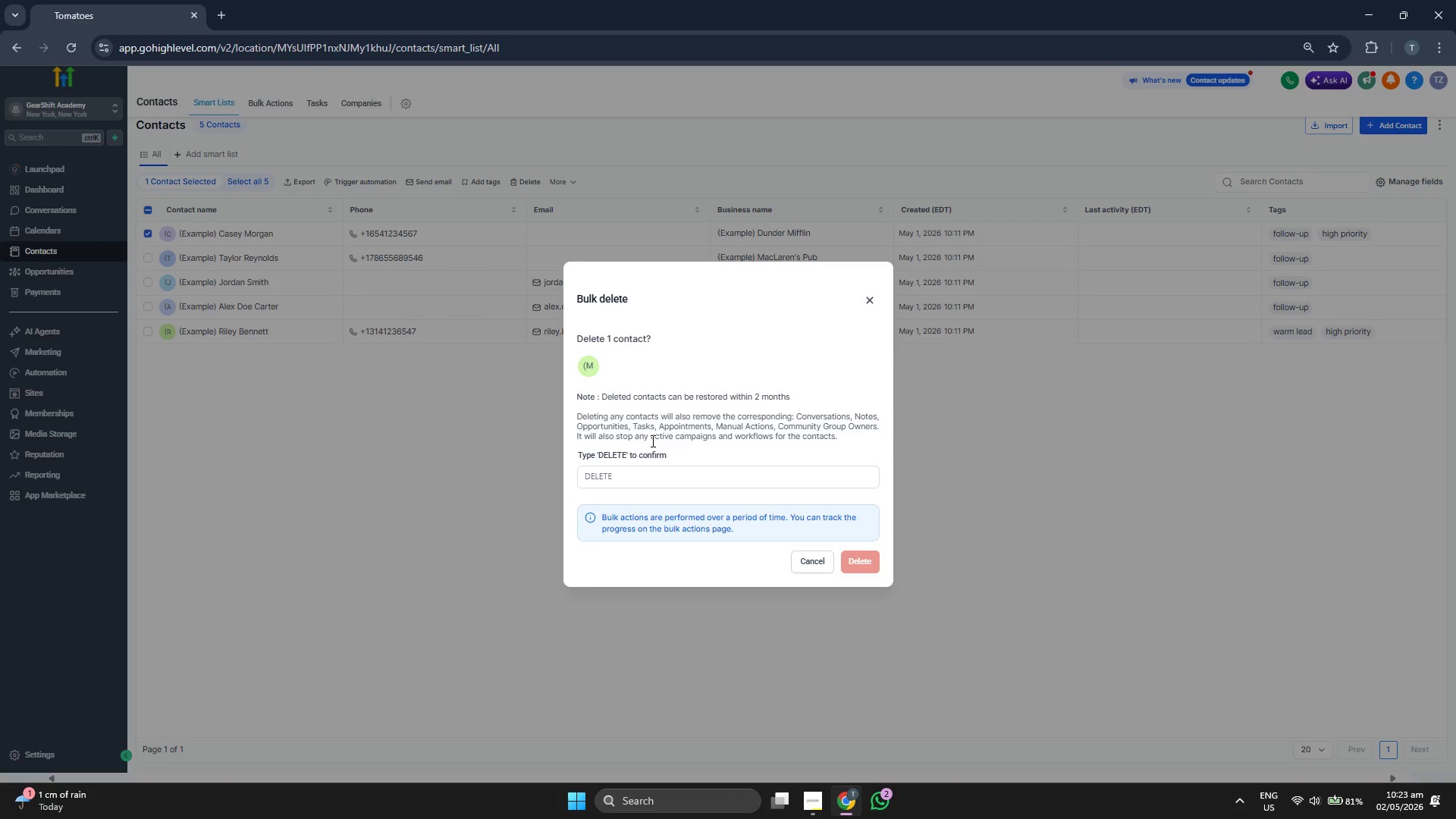 
left_click([652, 477])
 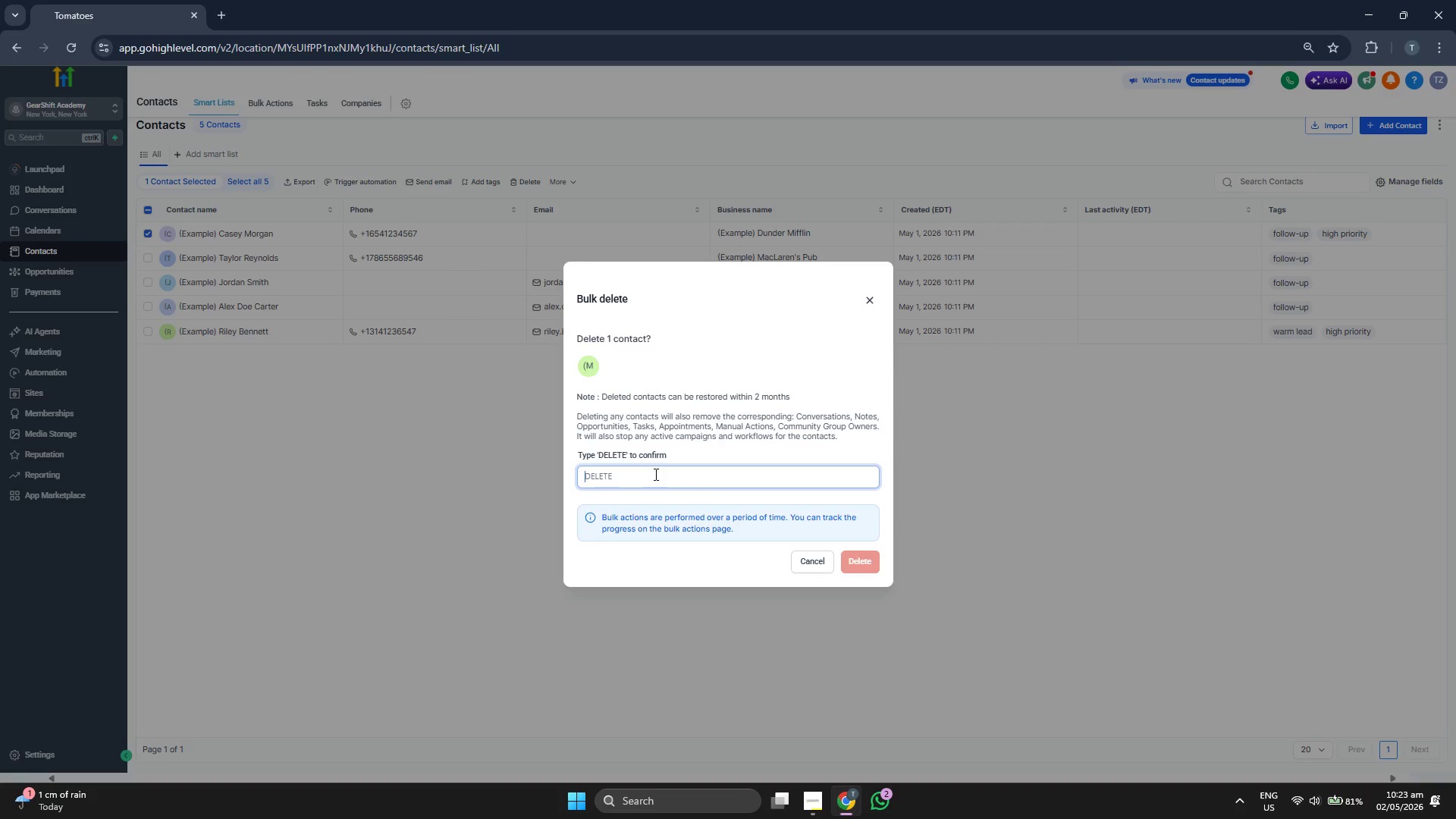 
type(DELETE)
 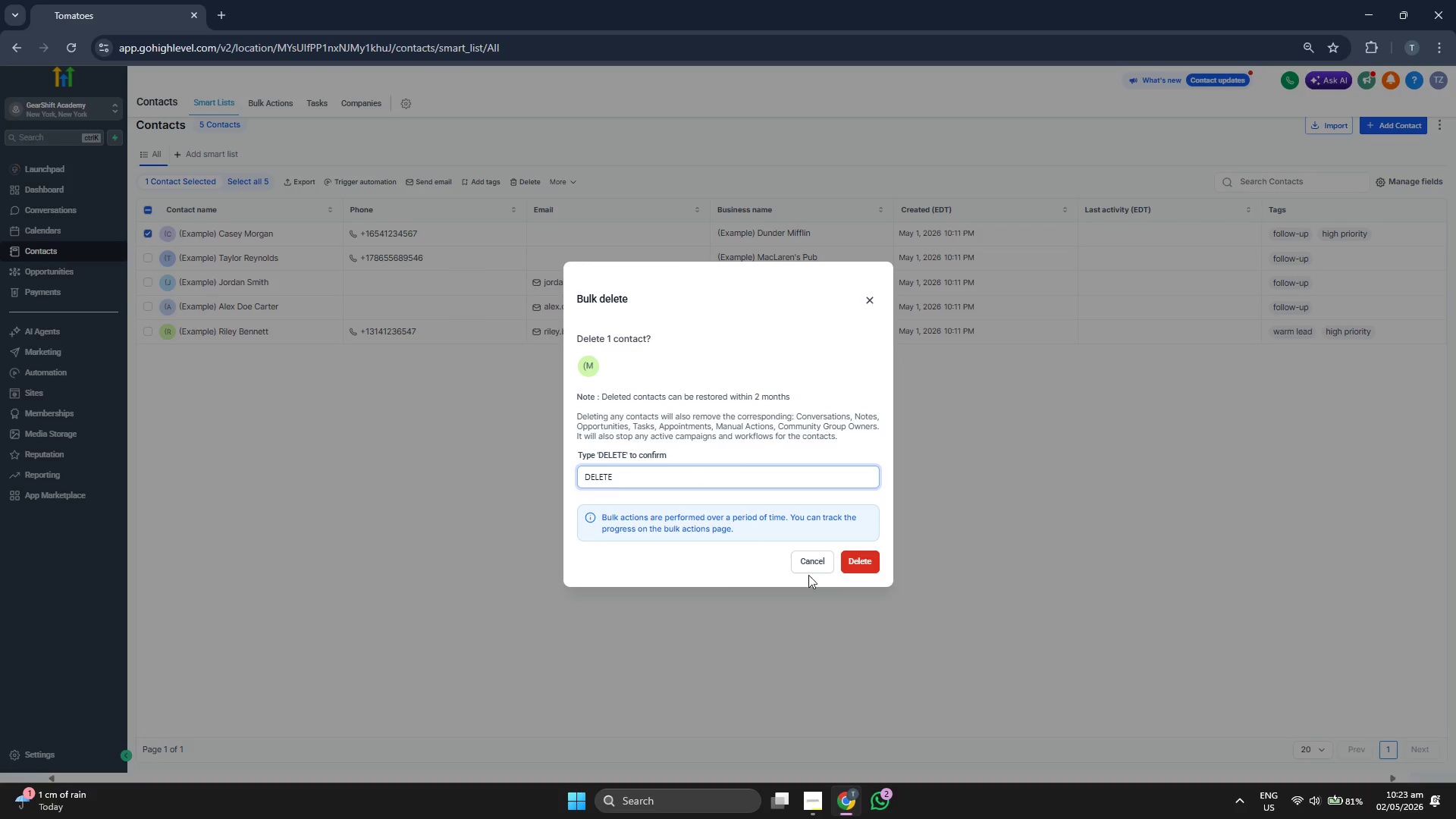 
left_click([874, 560])
 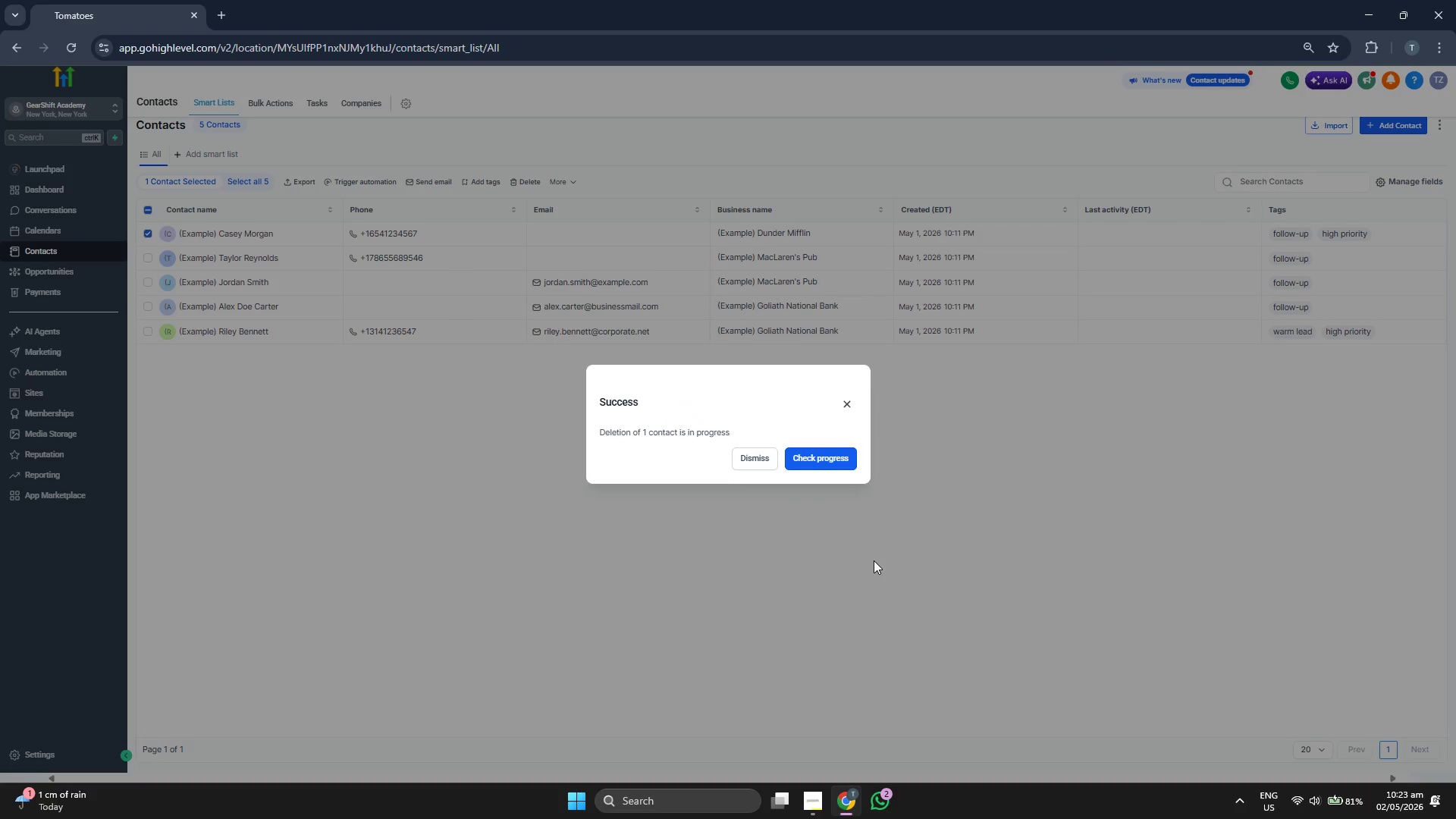 
left_click([744, 460])
 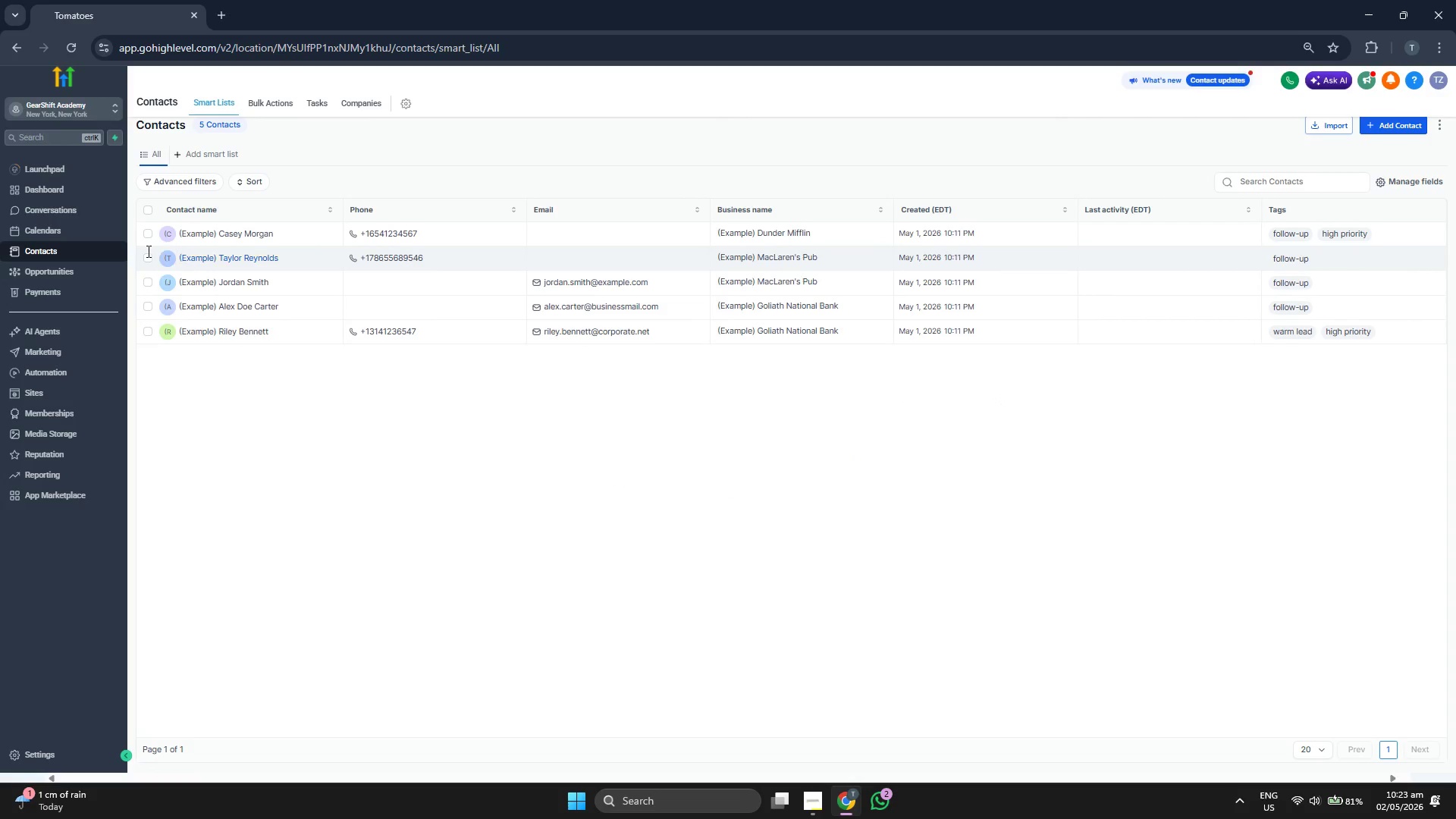 
left_click([146, 255])
 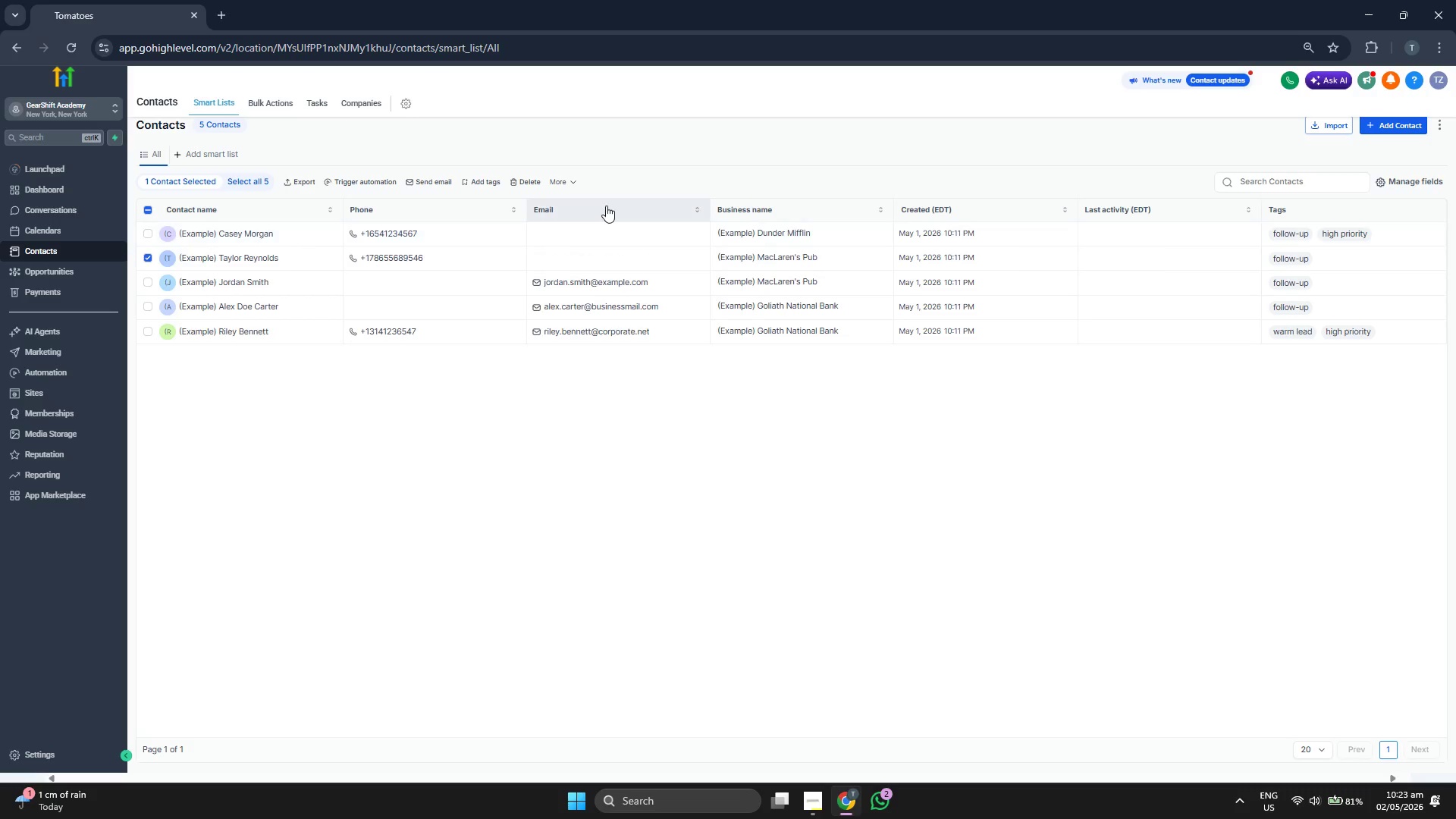 
left_click([576, 183])
 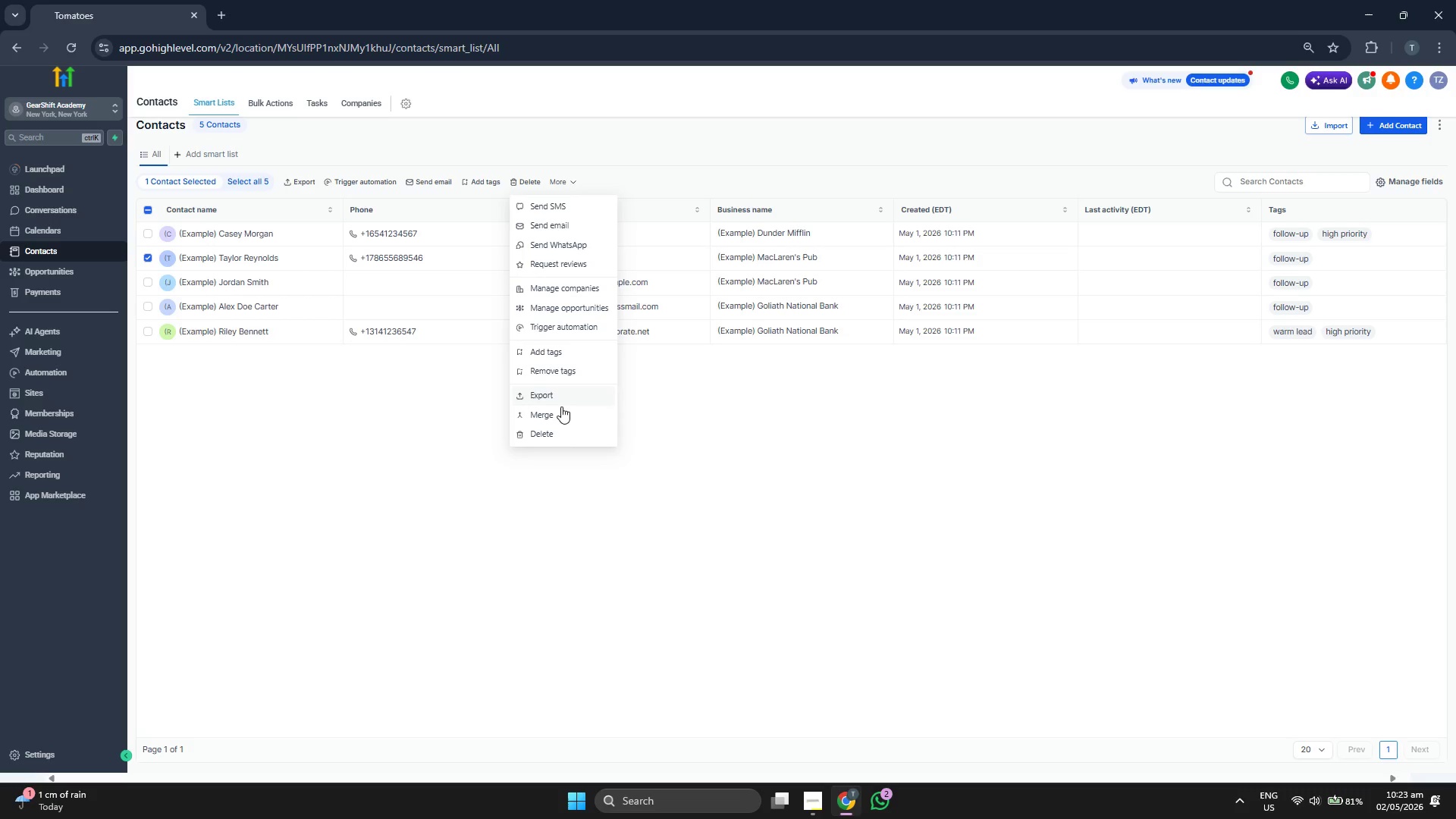 
left_click([561, 431])
 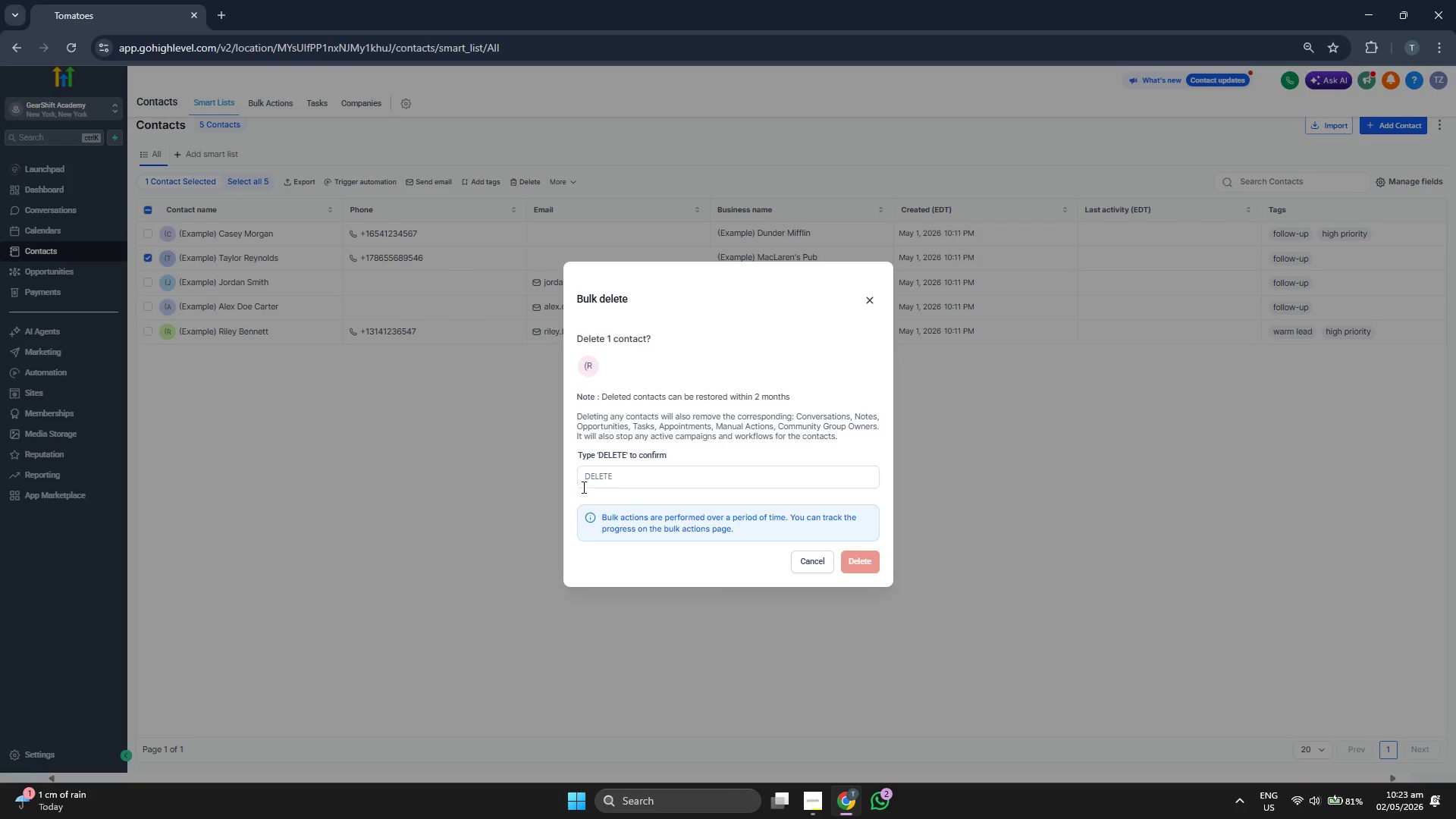 
left_click([624, 476])
 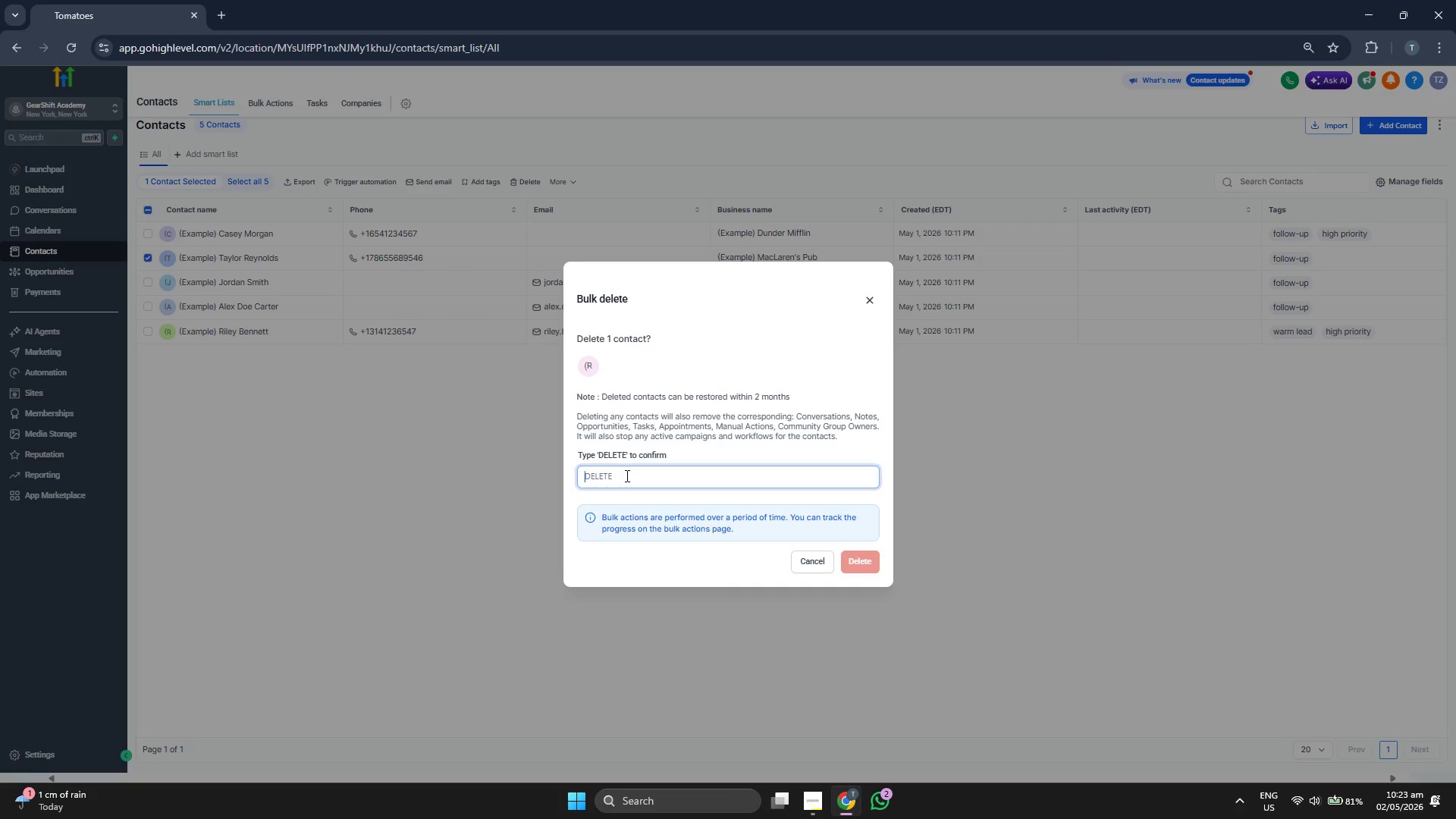 
type(DELETE)
 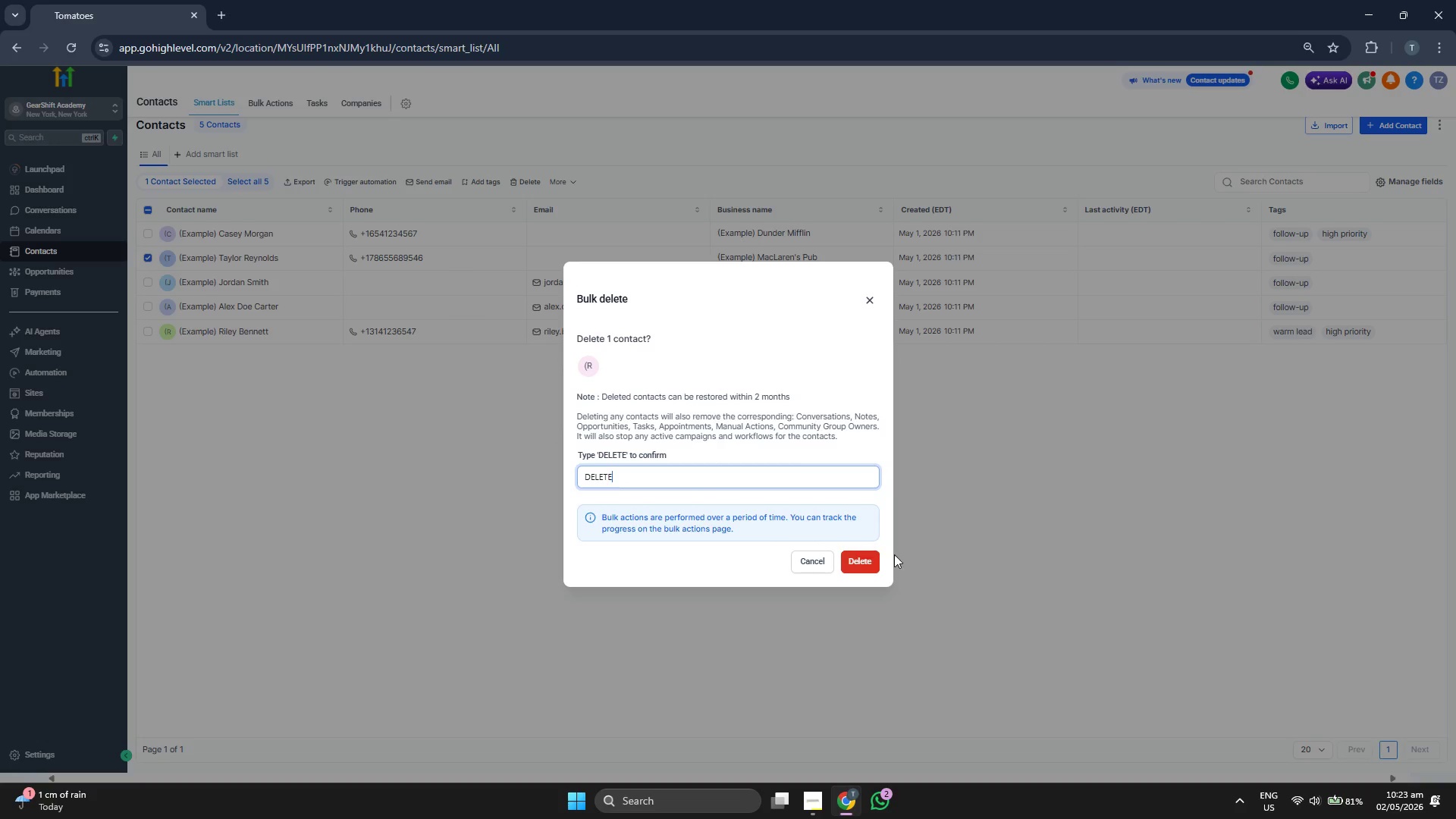 
left_click([871, 560])
 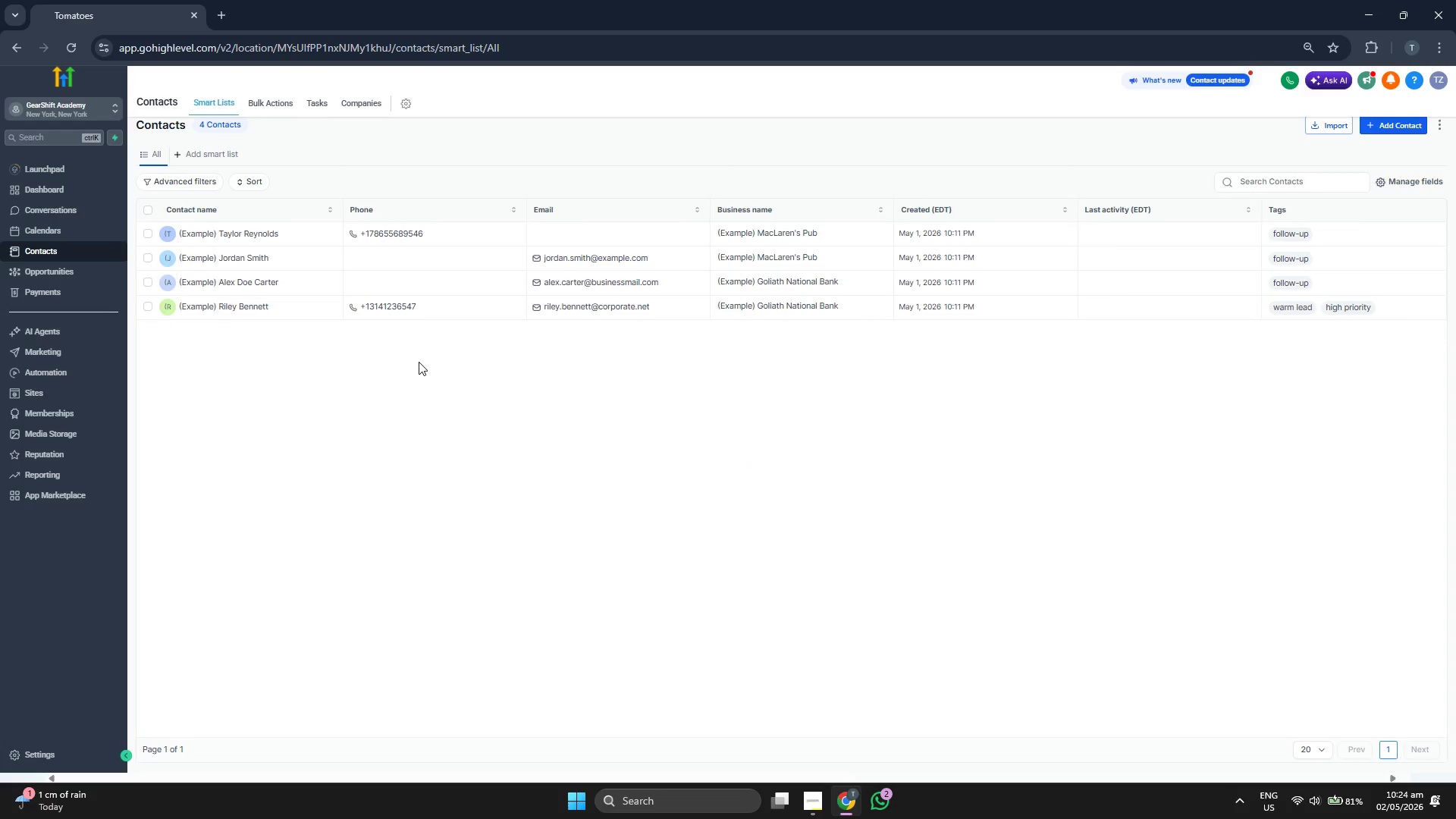 
wait(5.19)
 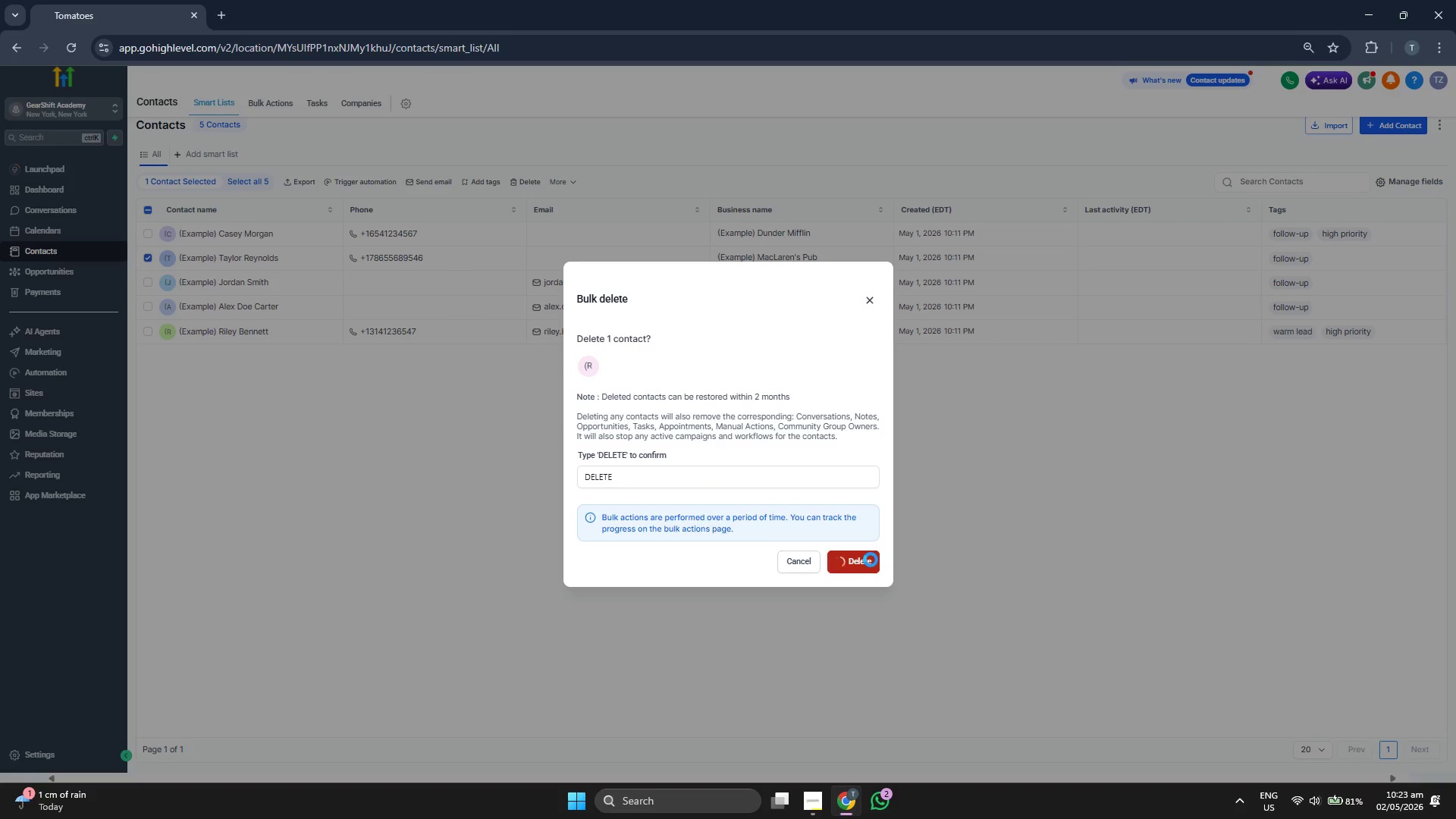 
left_click([149, 255])
 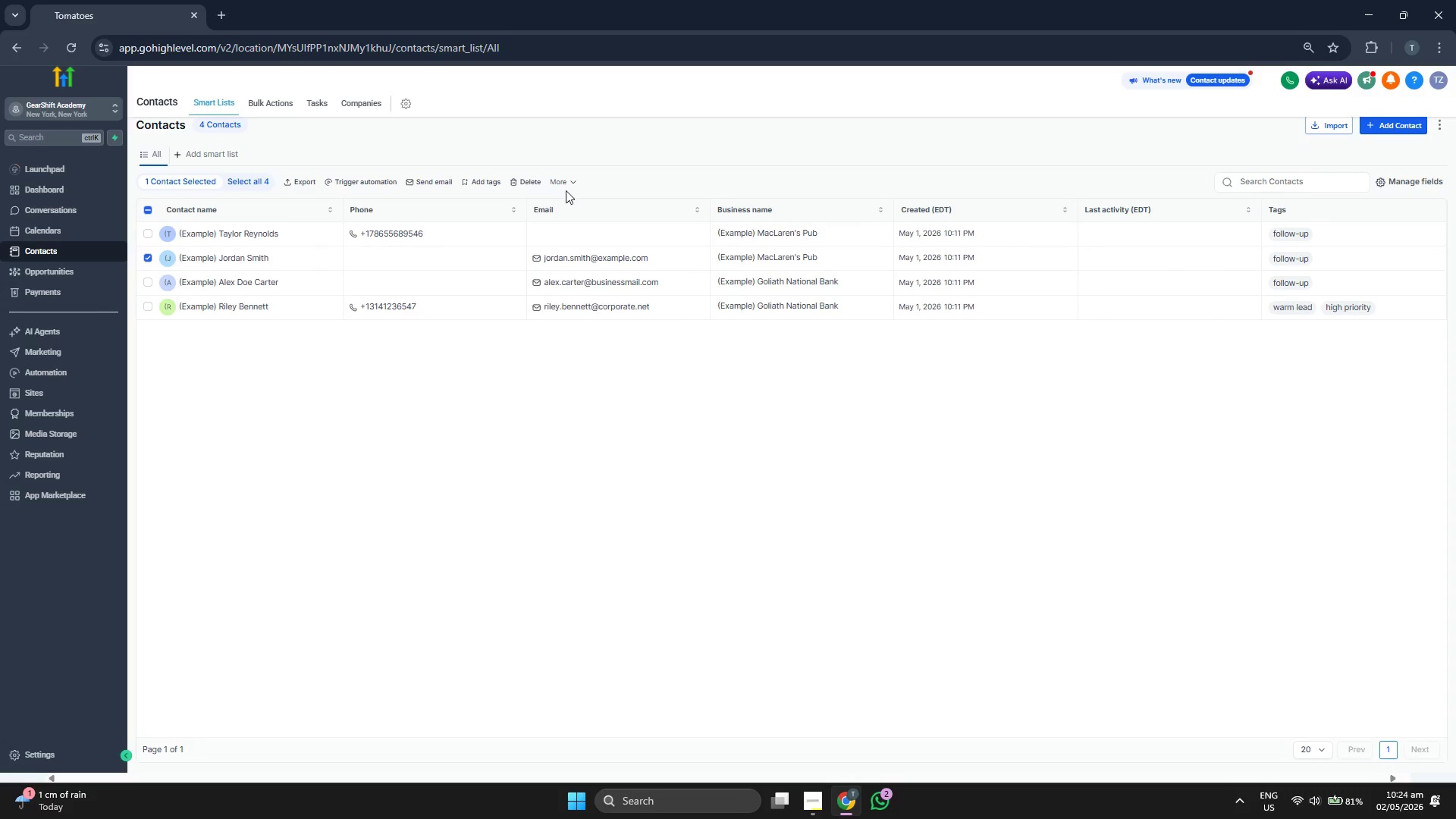 
left_click([566, 186])
 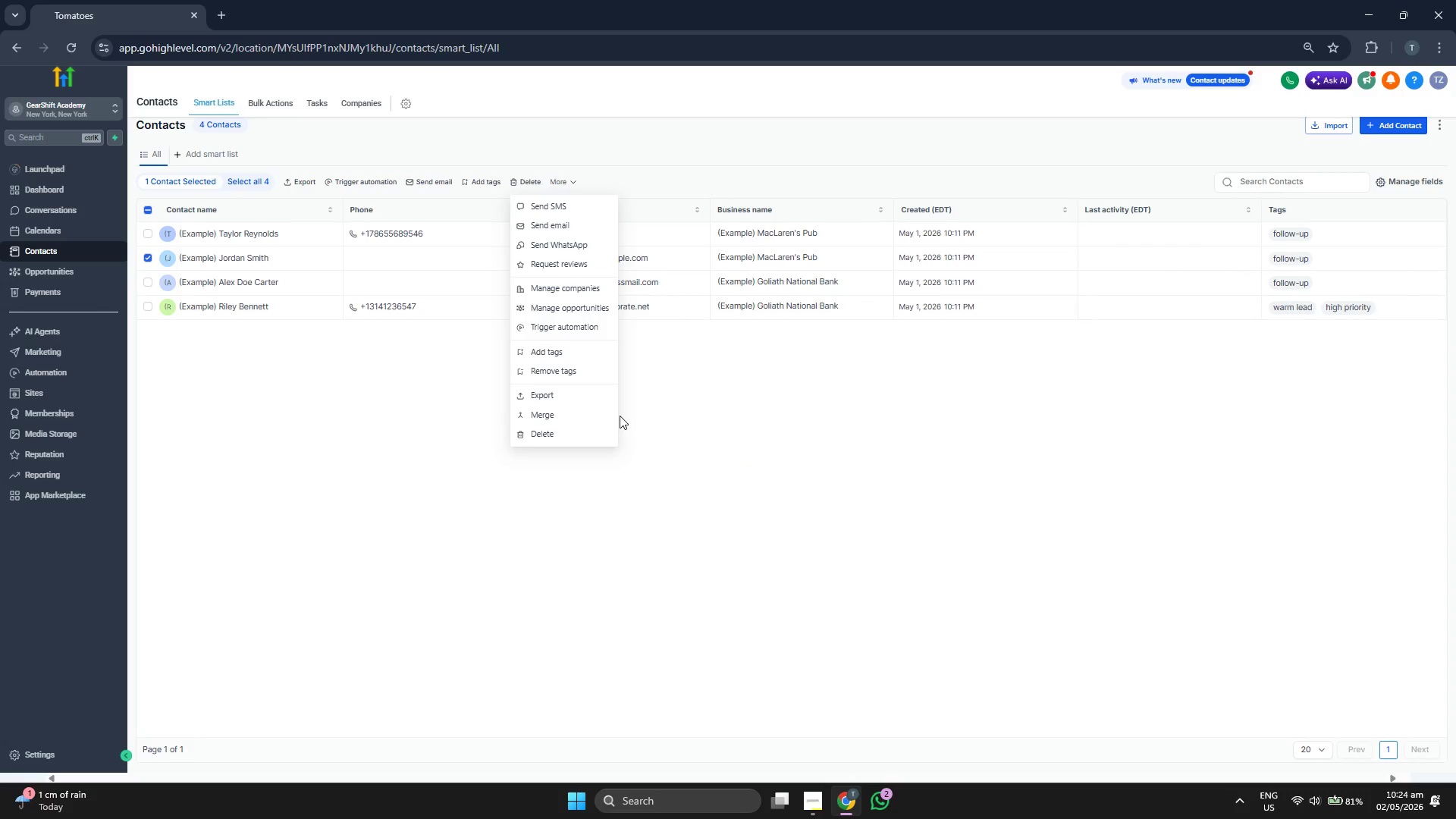 
left_click([590, 431])
 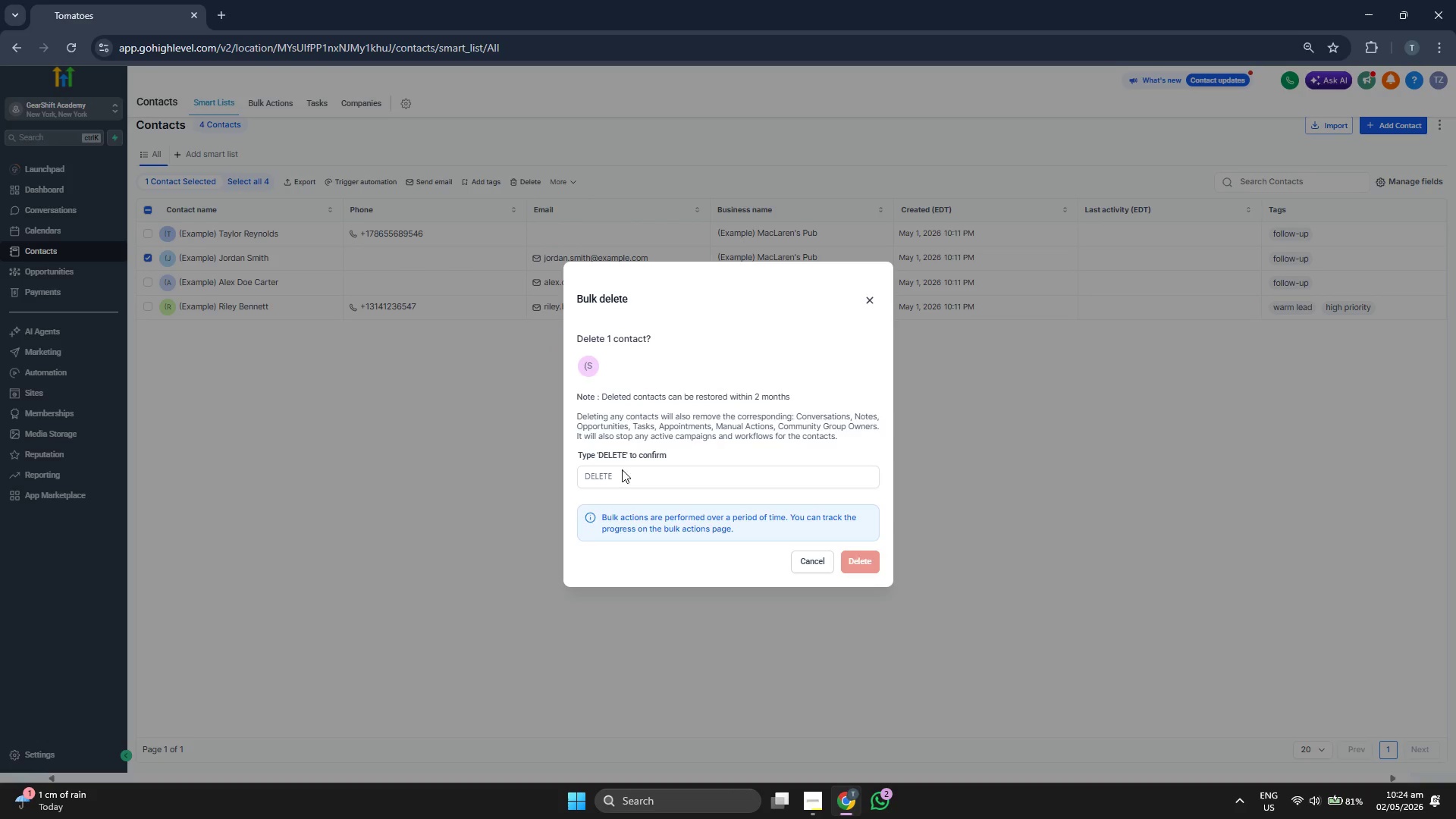 
type(DELETE)
 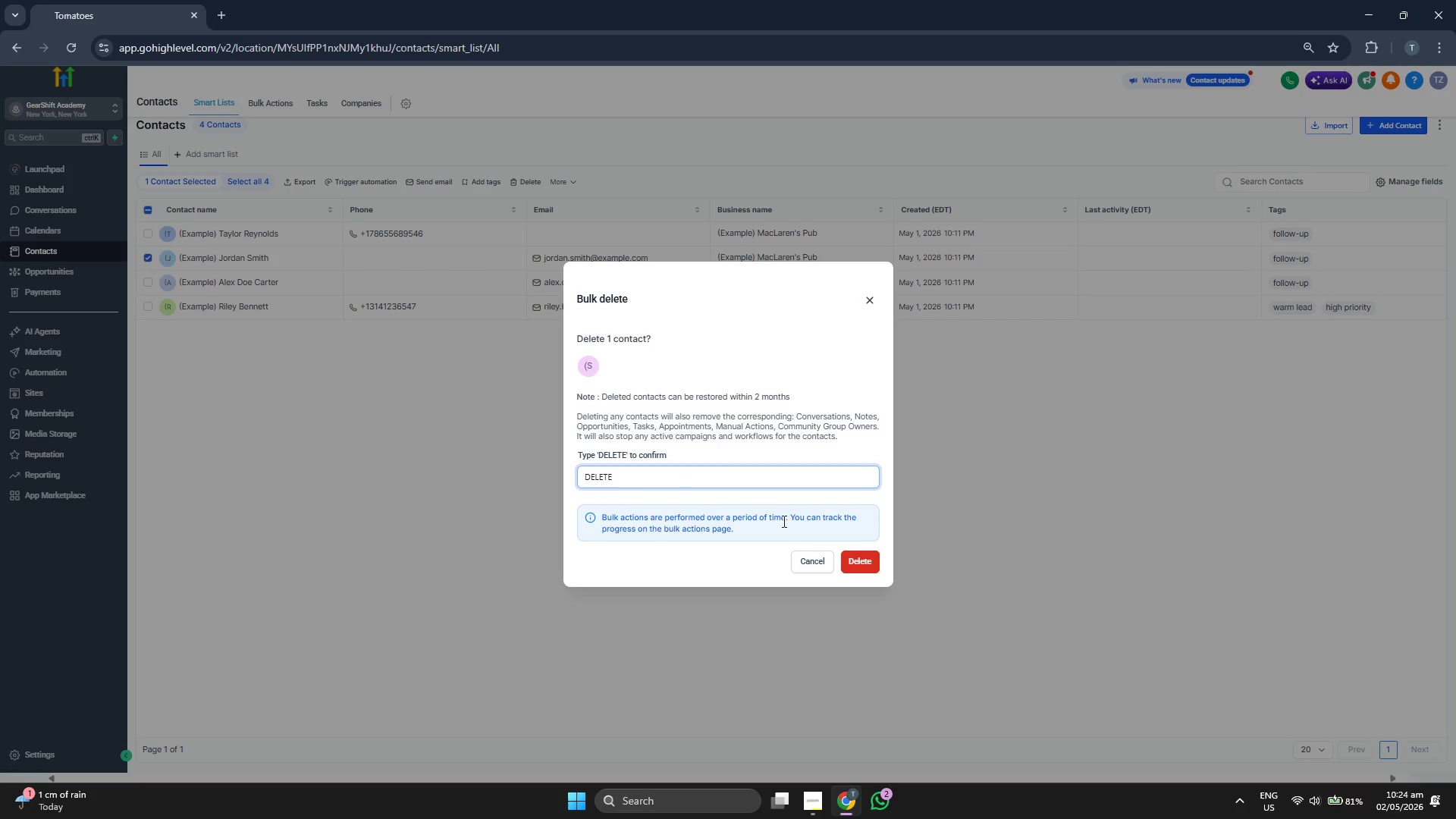 
left_click([858, 557])
 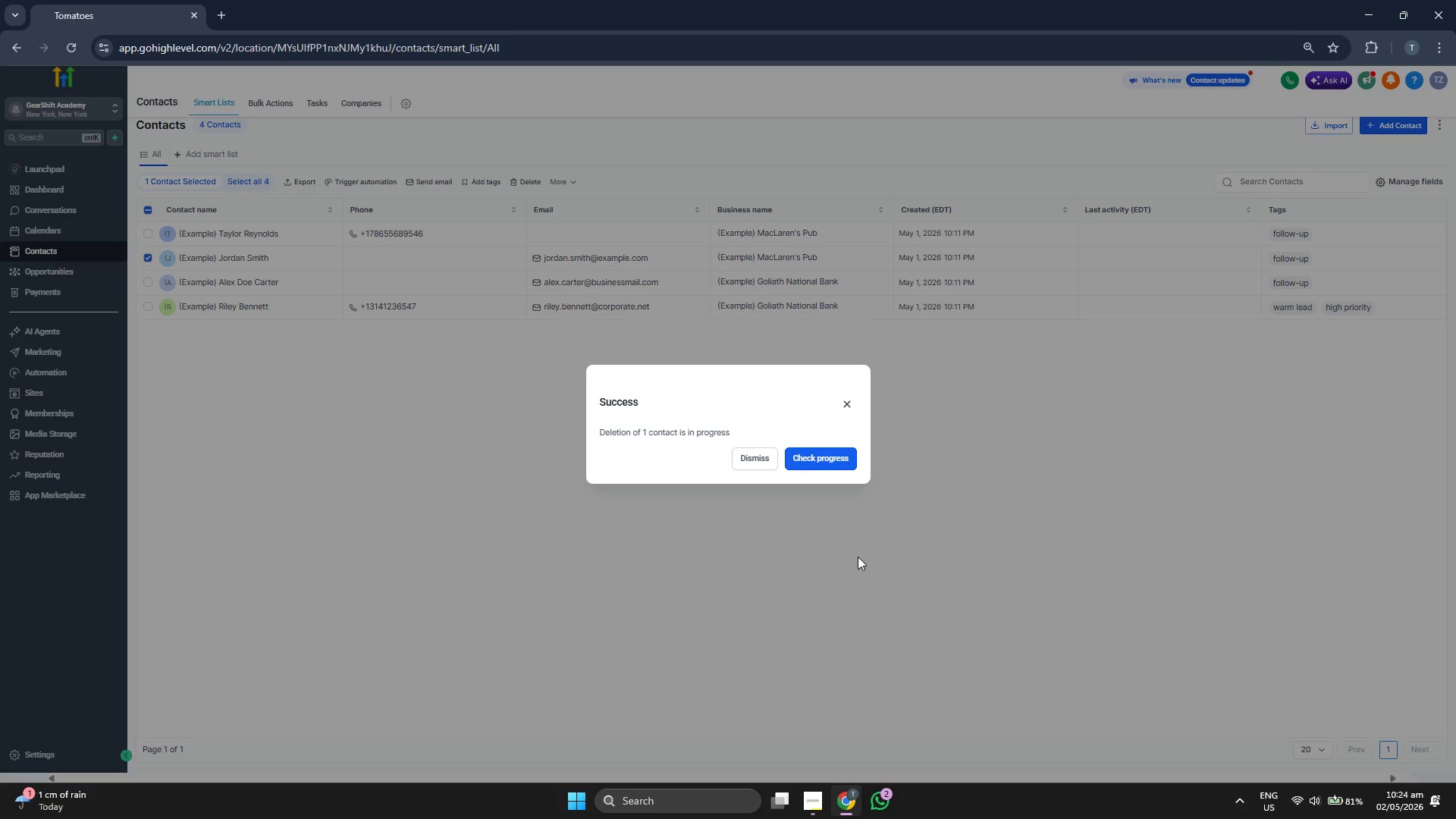 
left_click([757, 460])
 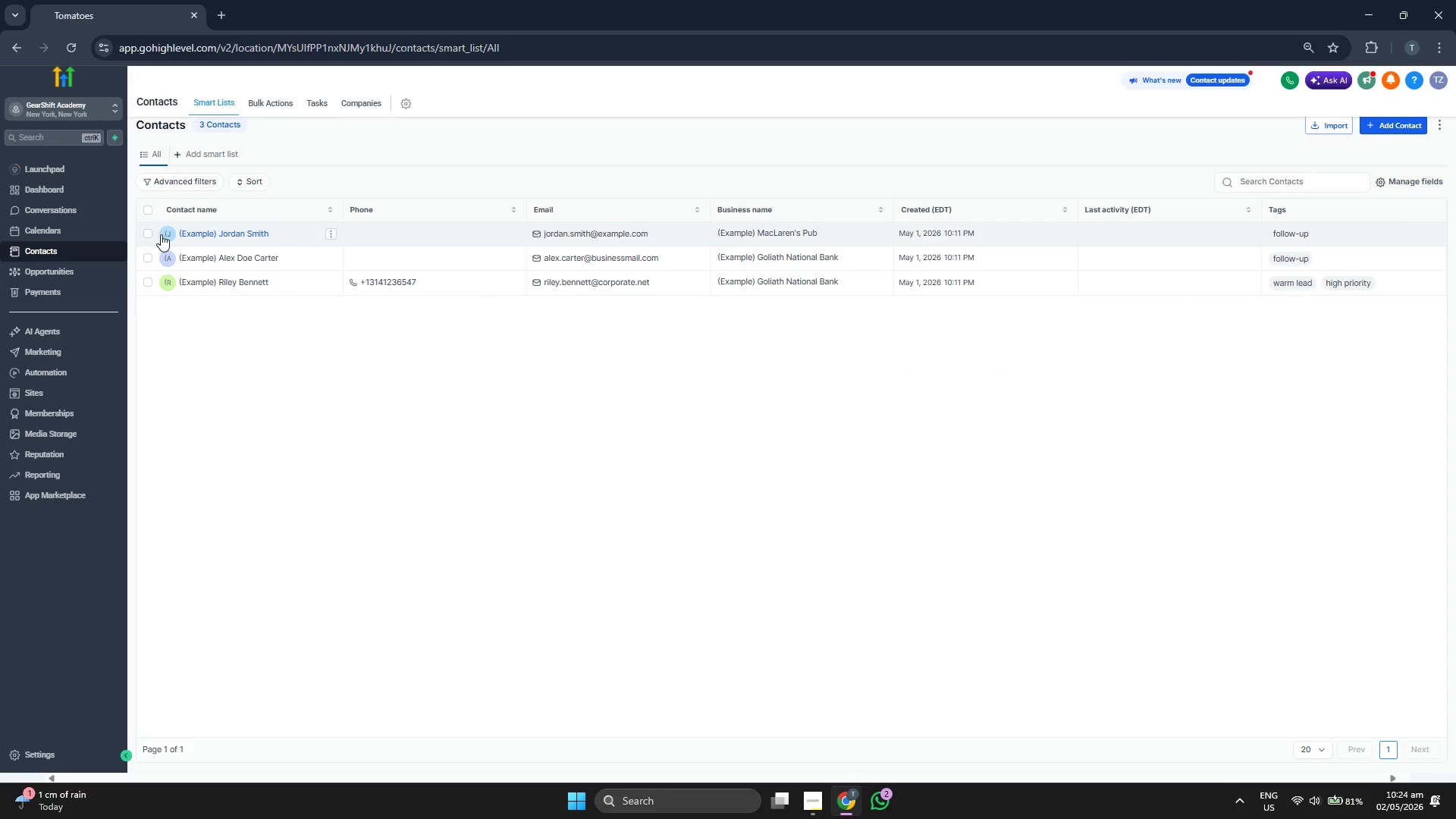 
left_click([145, 231])
 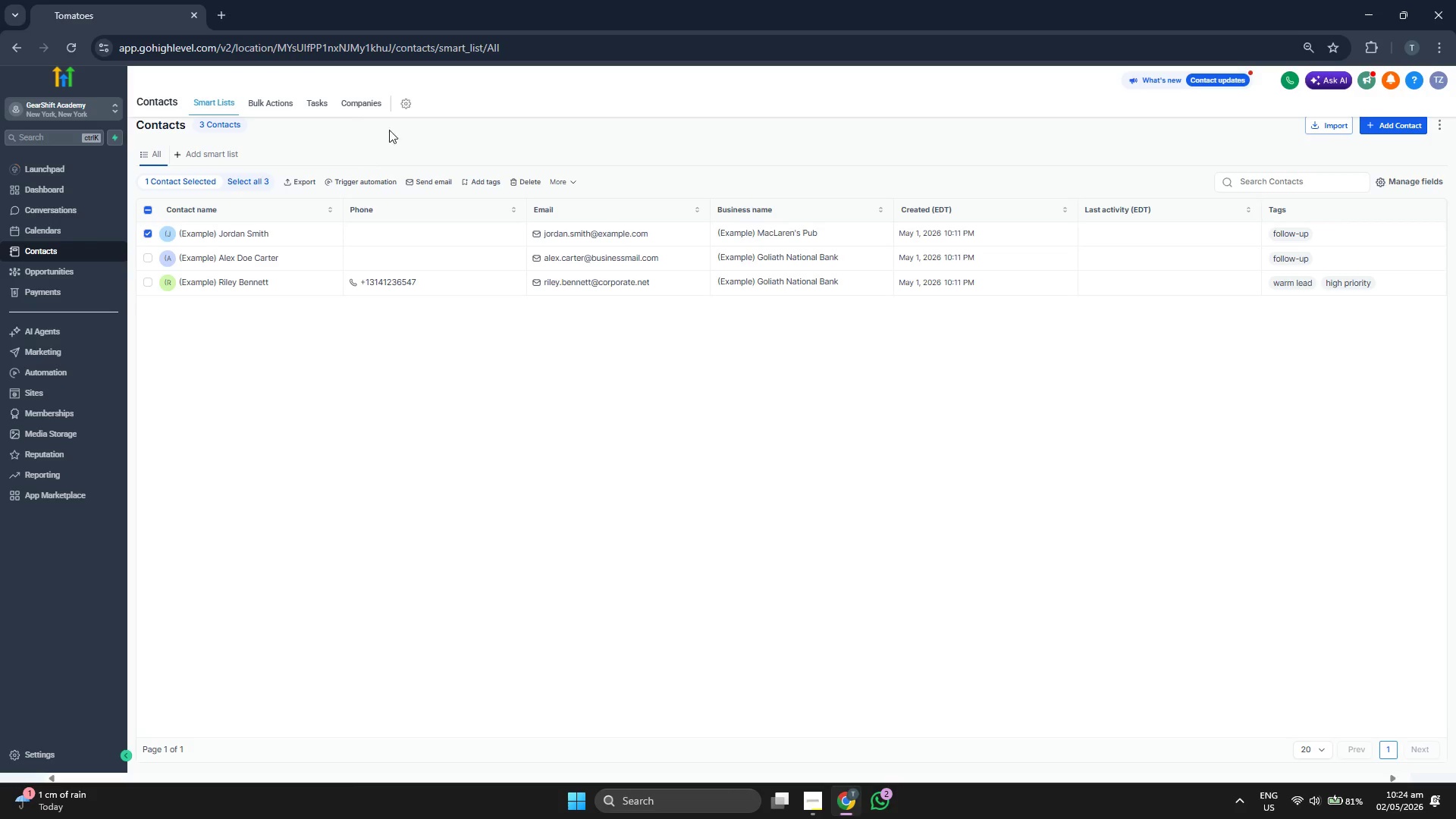 
left_click([559, 186])
 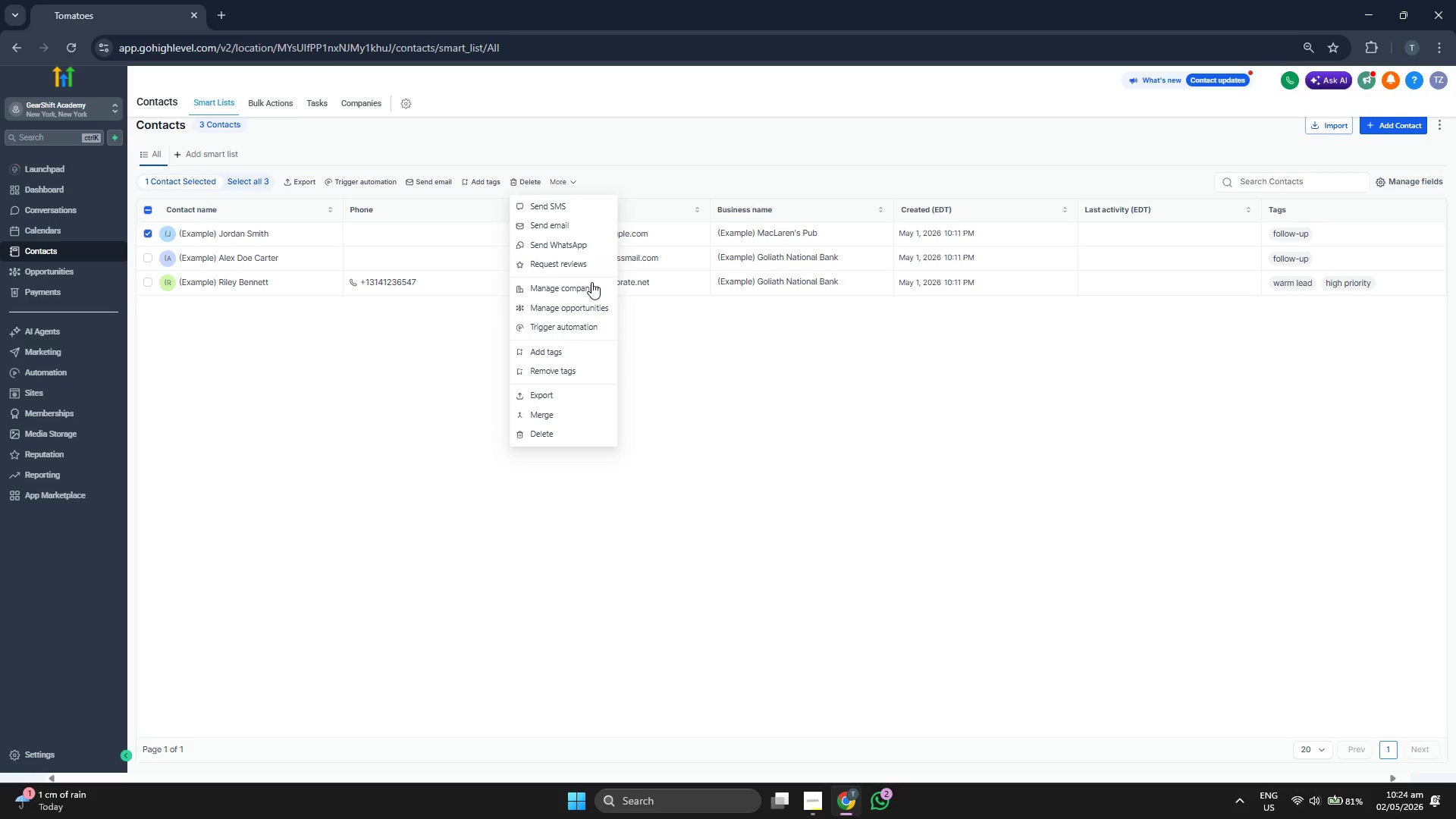 
mouse_move([576, 431])
 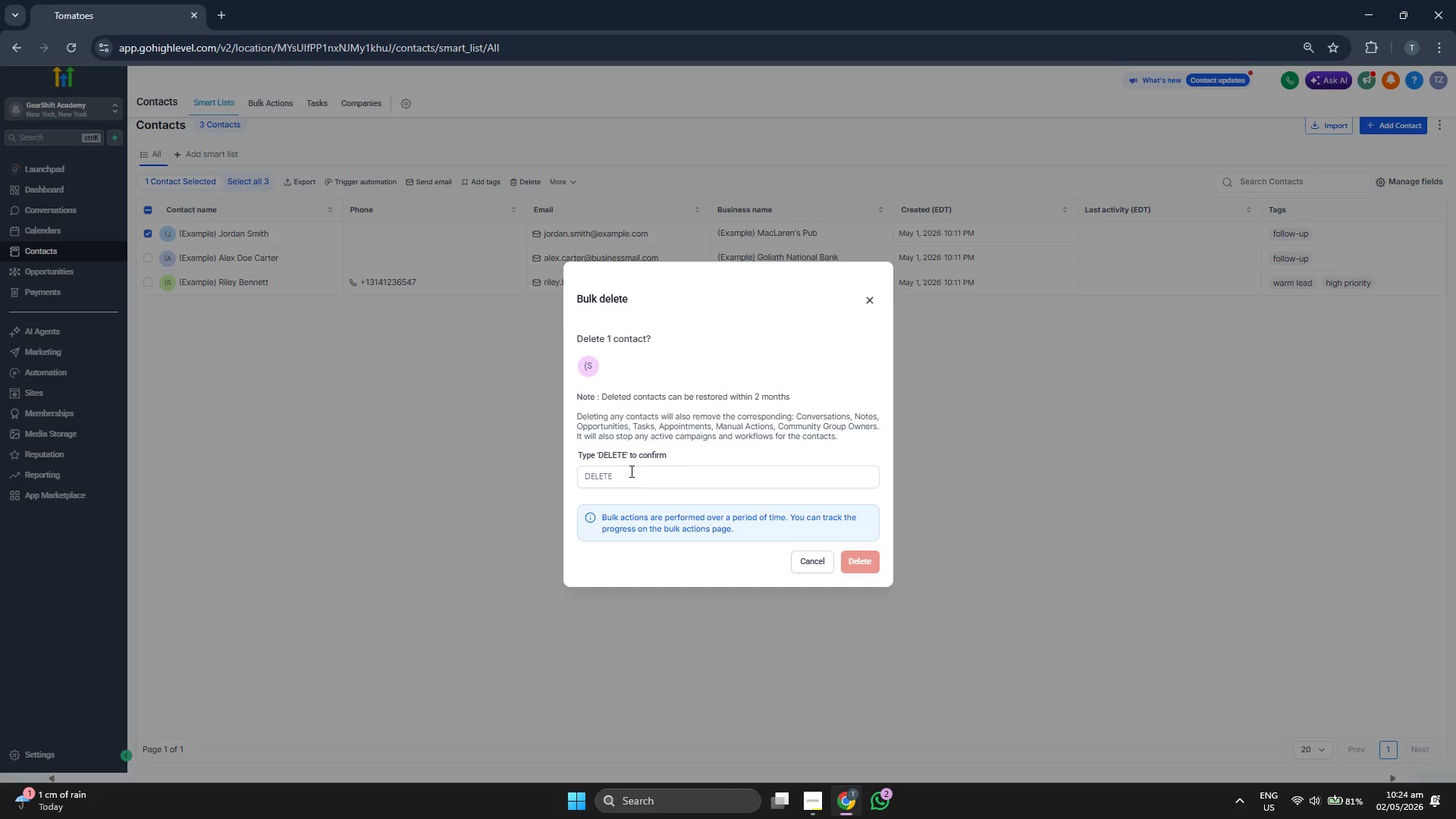 
left_click([632, 477])
 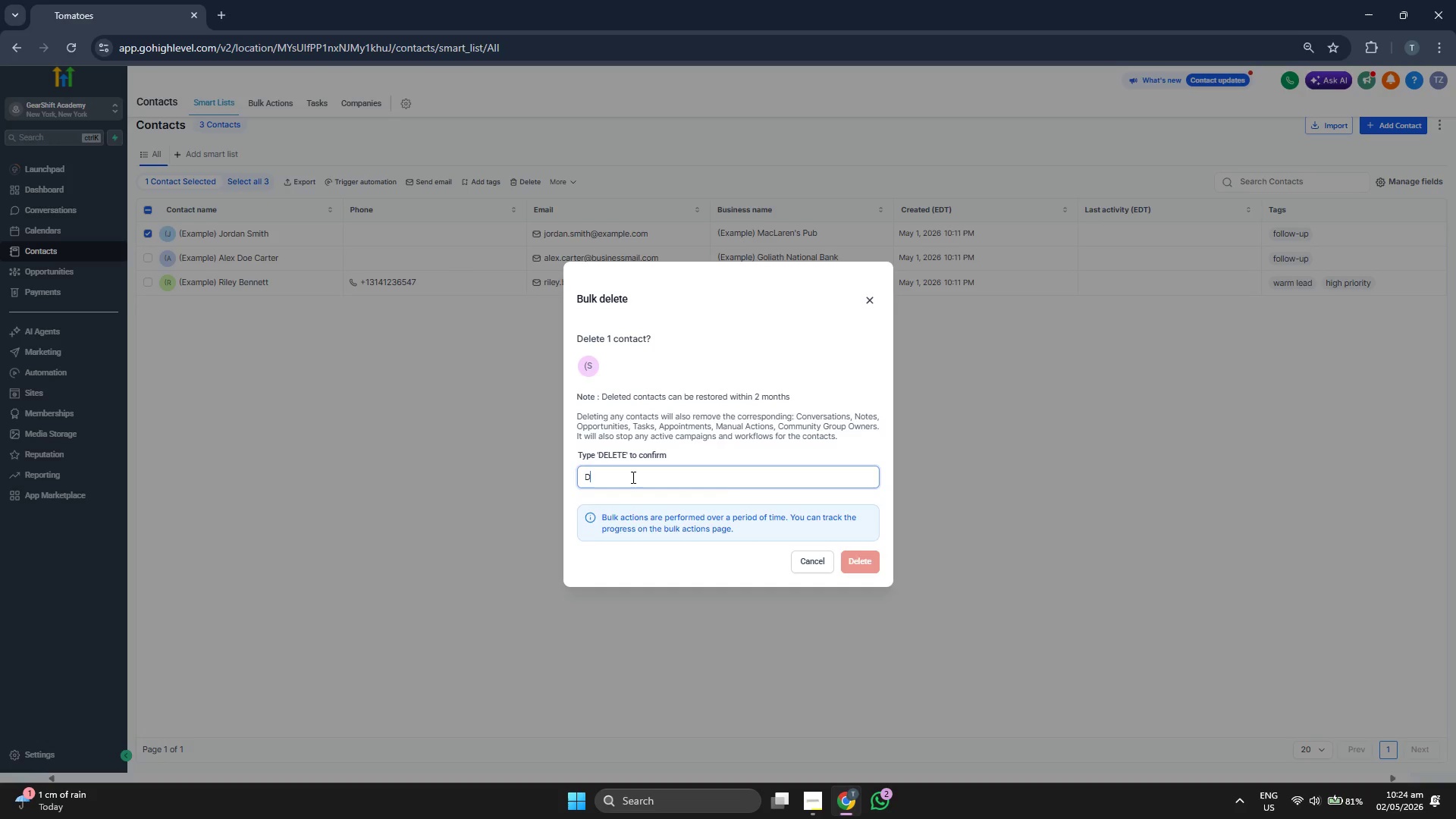 
type(DEELETE)
key(Backspace)
key(Backspace)
key(Backspace)
key(Backspace)
key(Backspace)
type(LETE)
 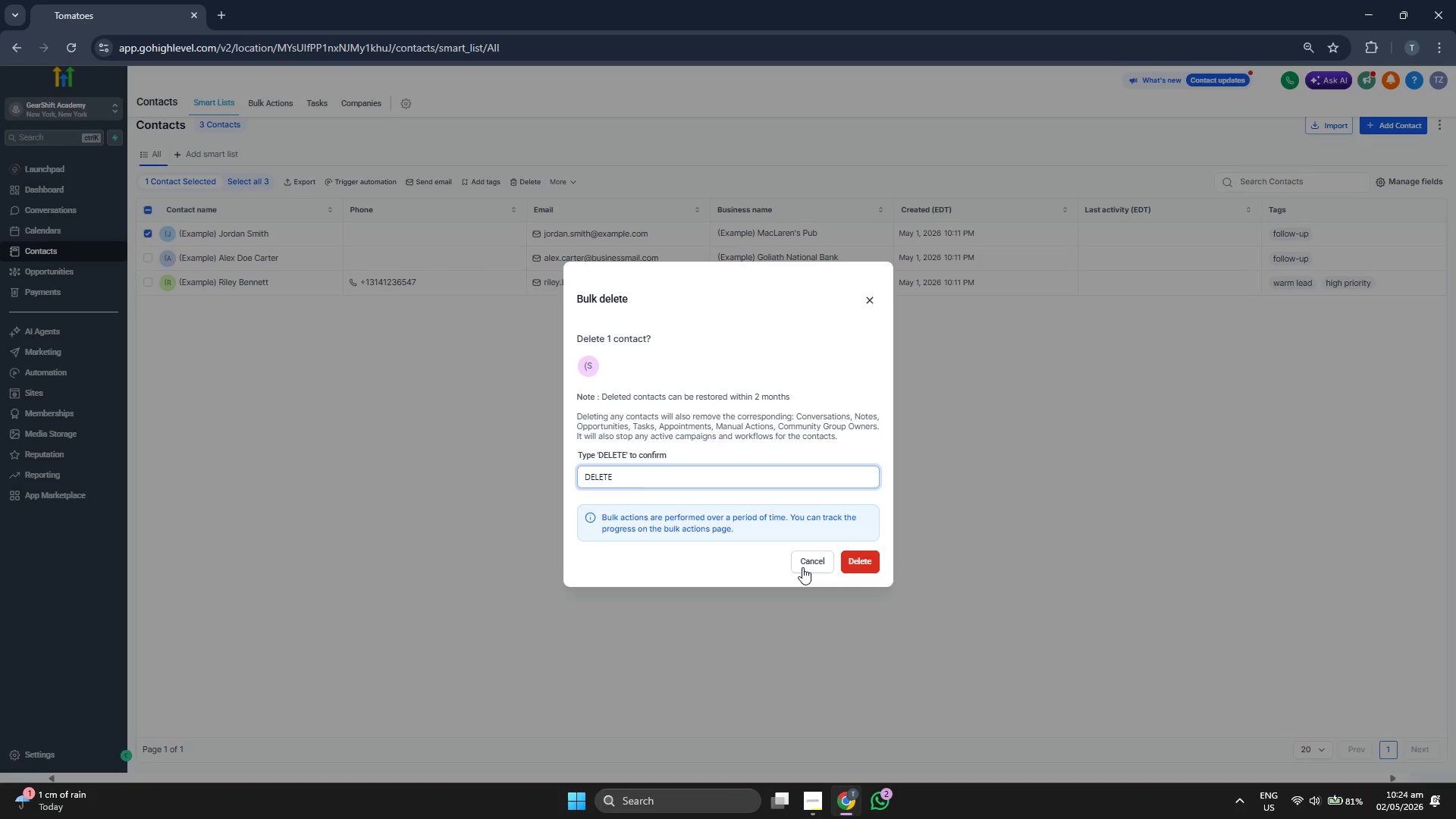 
double_click([877, 564])
 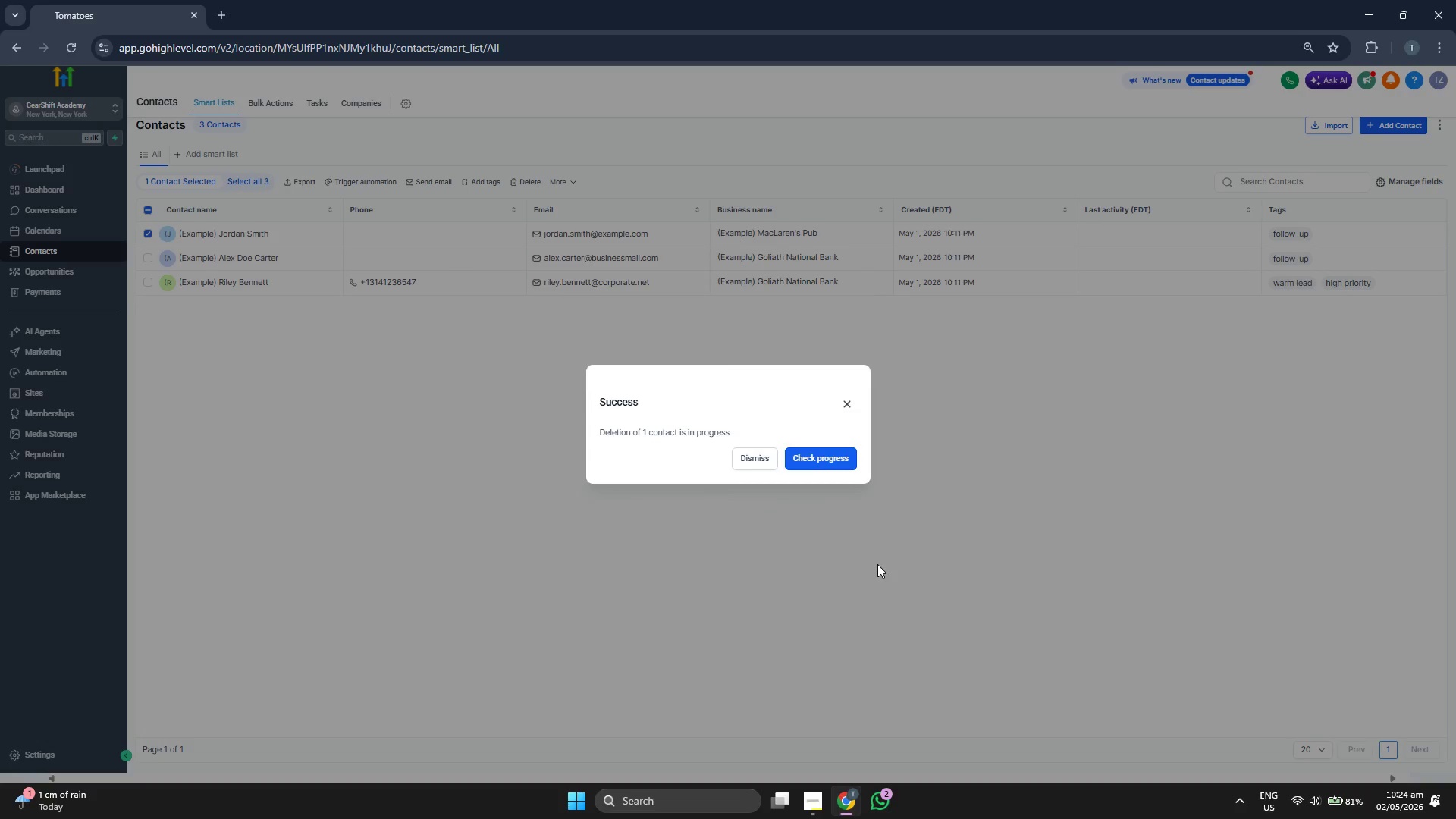 
left_click([752, 451])
 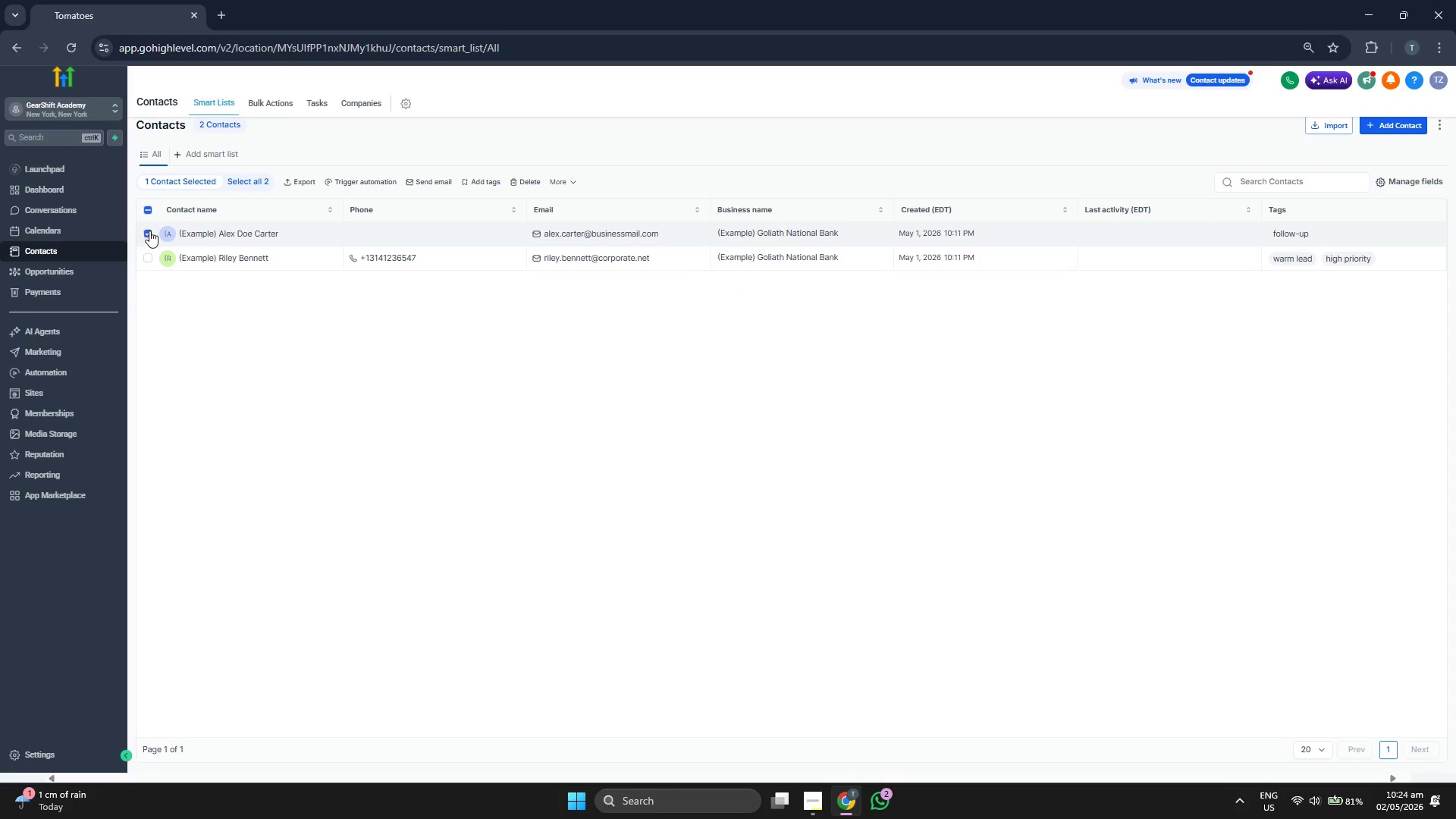 
wait(6.42)
 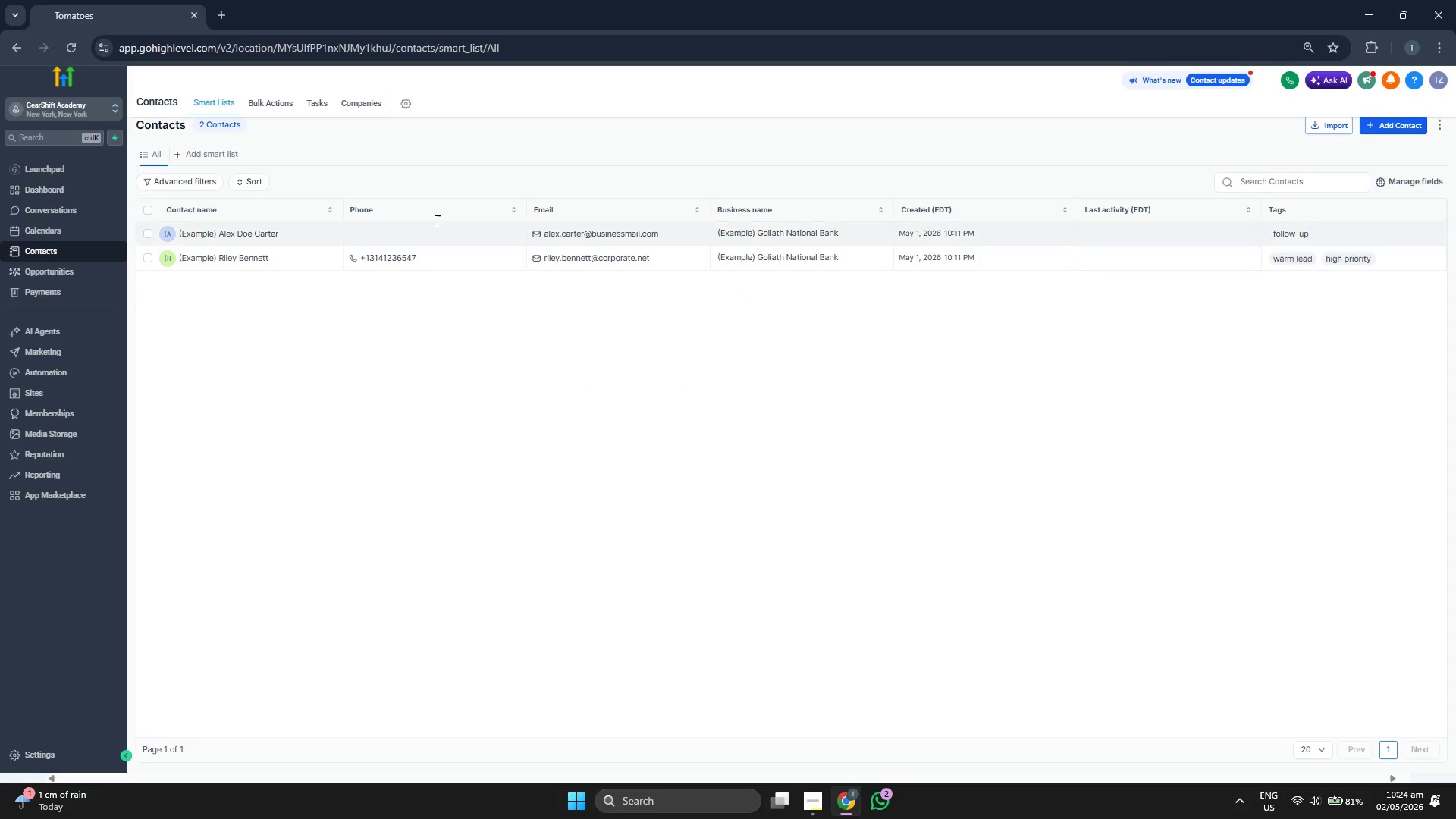 
left_click([558, 180])
 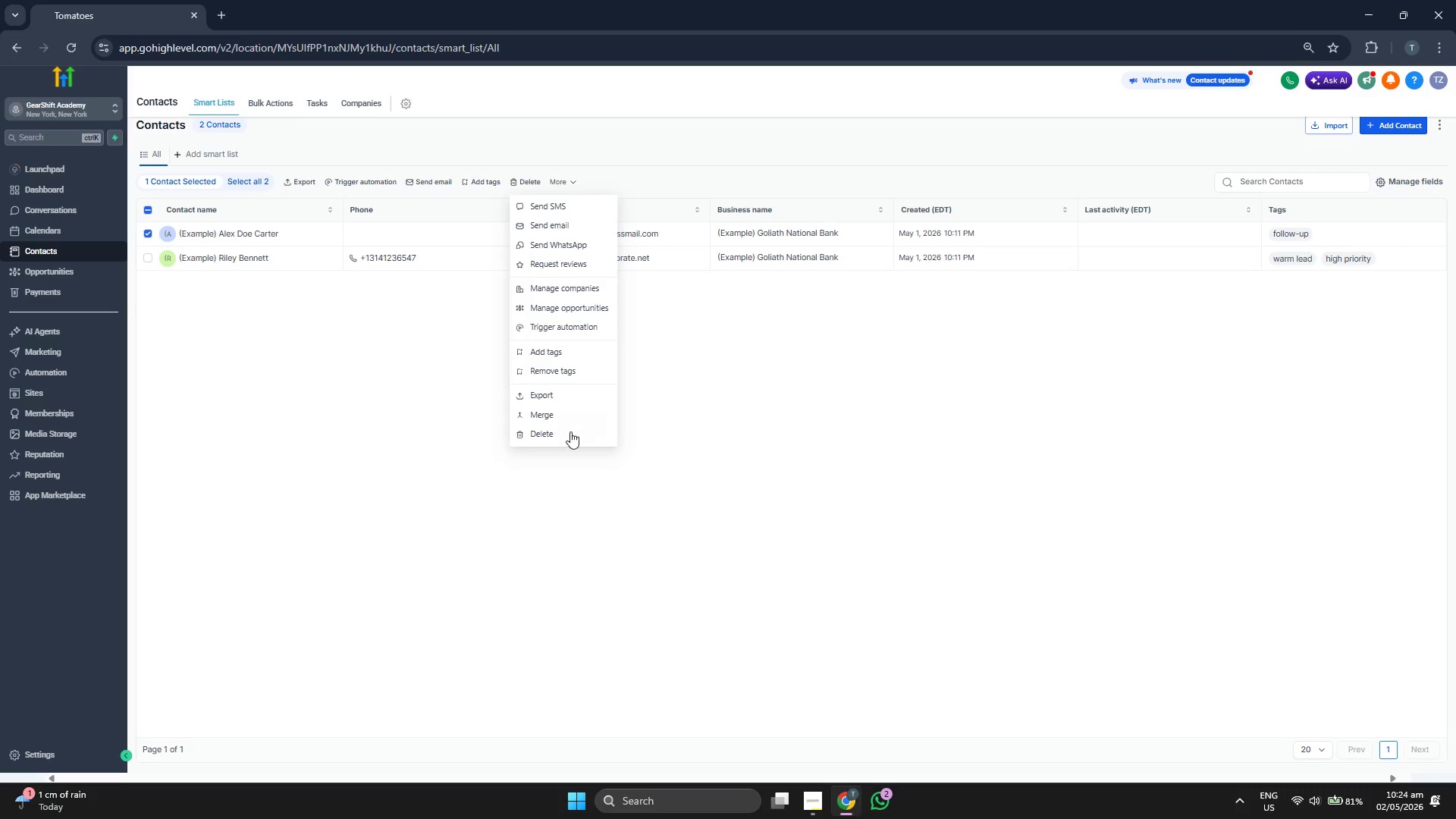 
left_click([568, 435])
 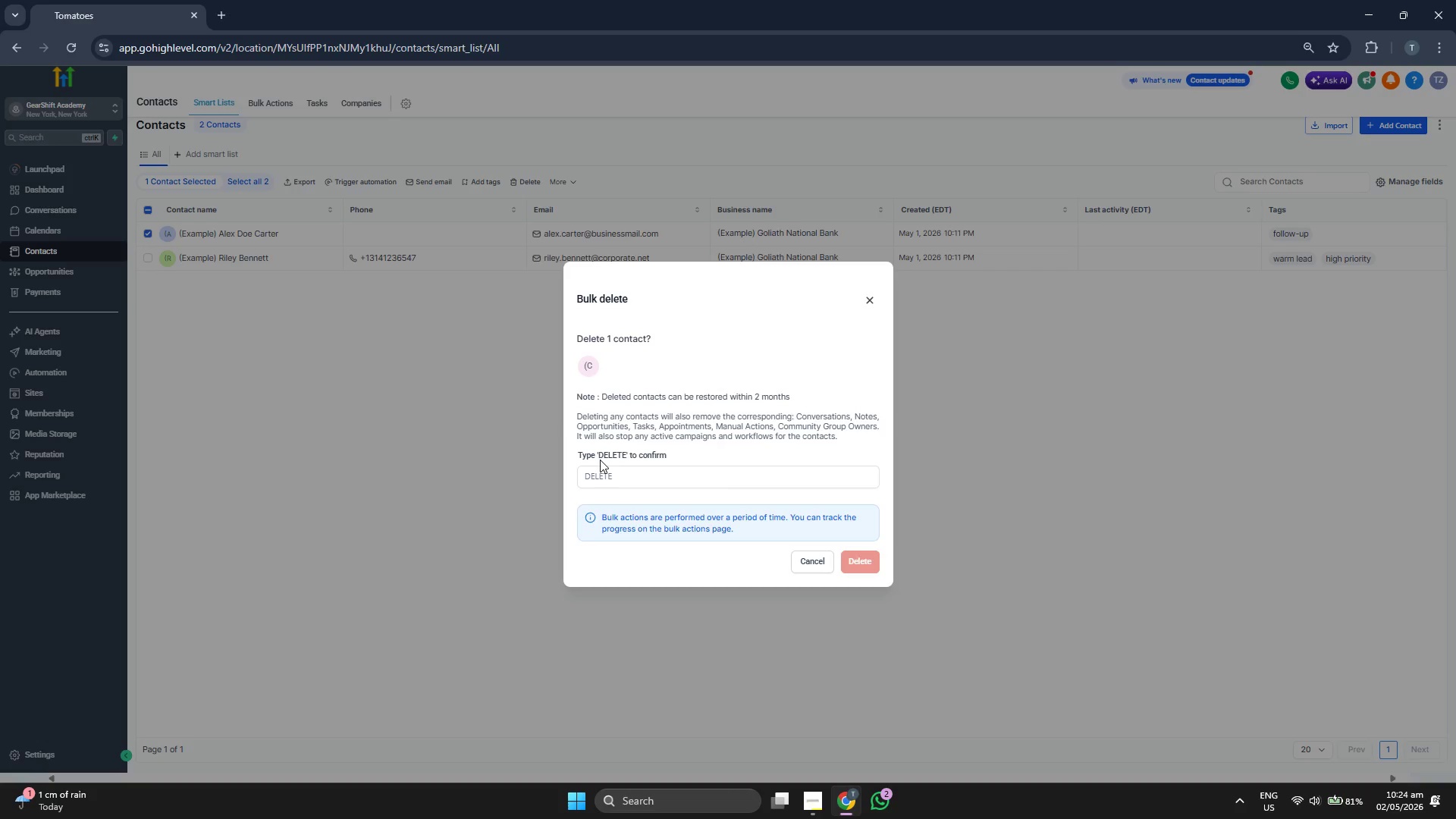 
type(DELETE)
 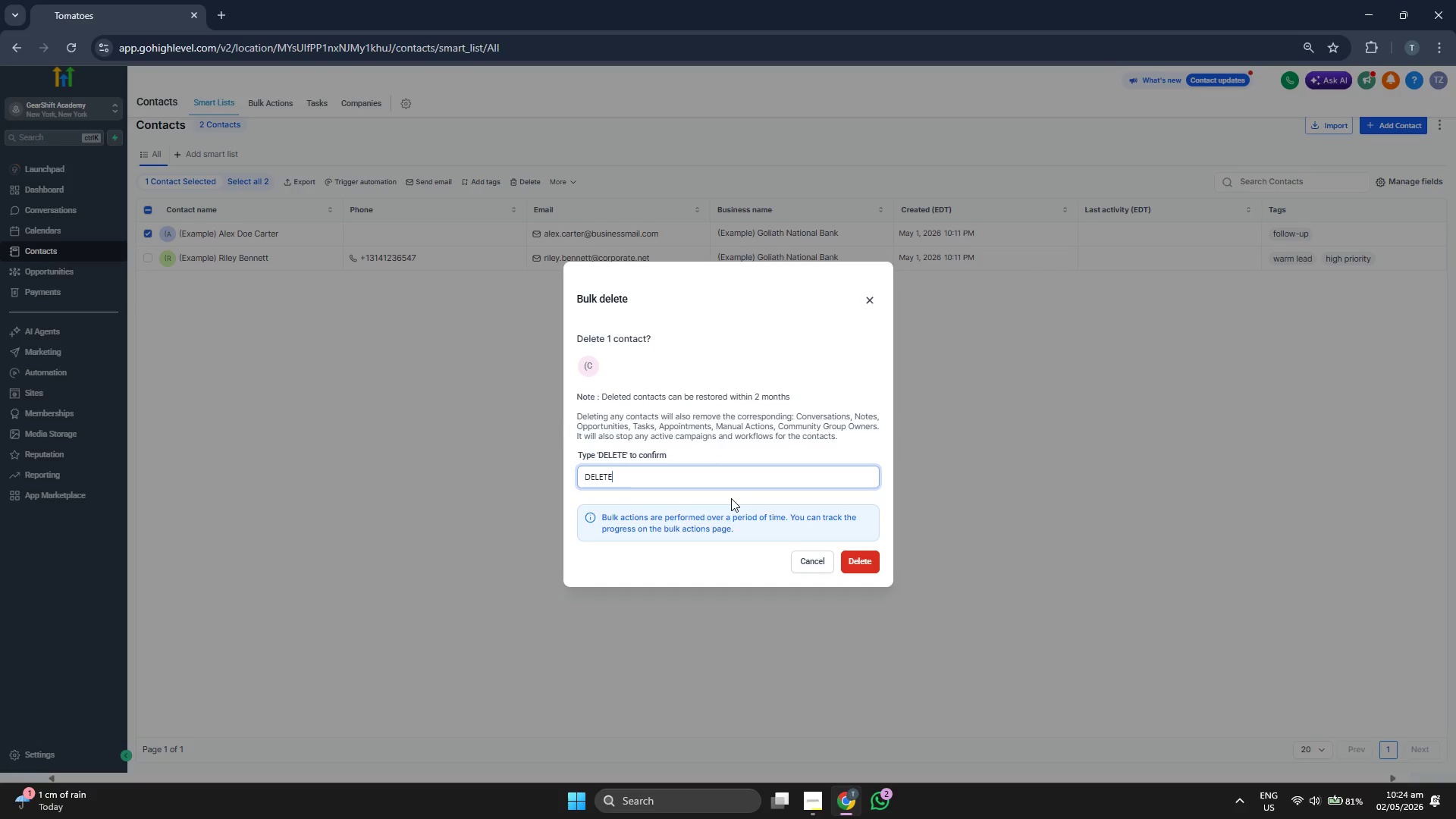 
left_click([881, 566])
 